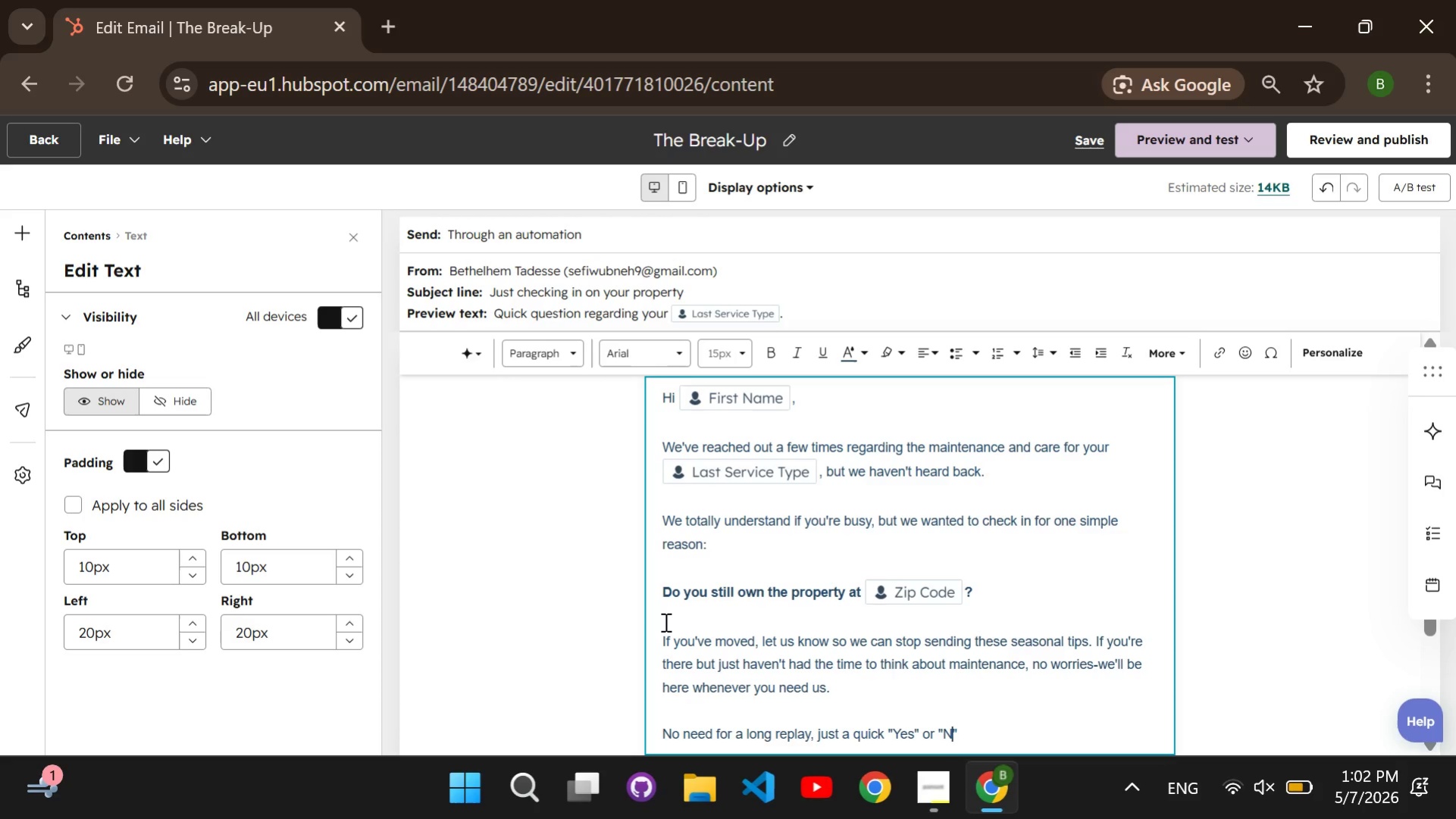 
key(N)
 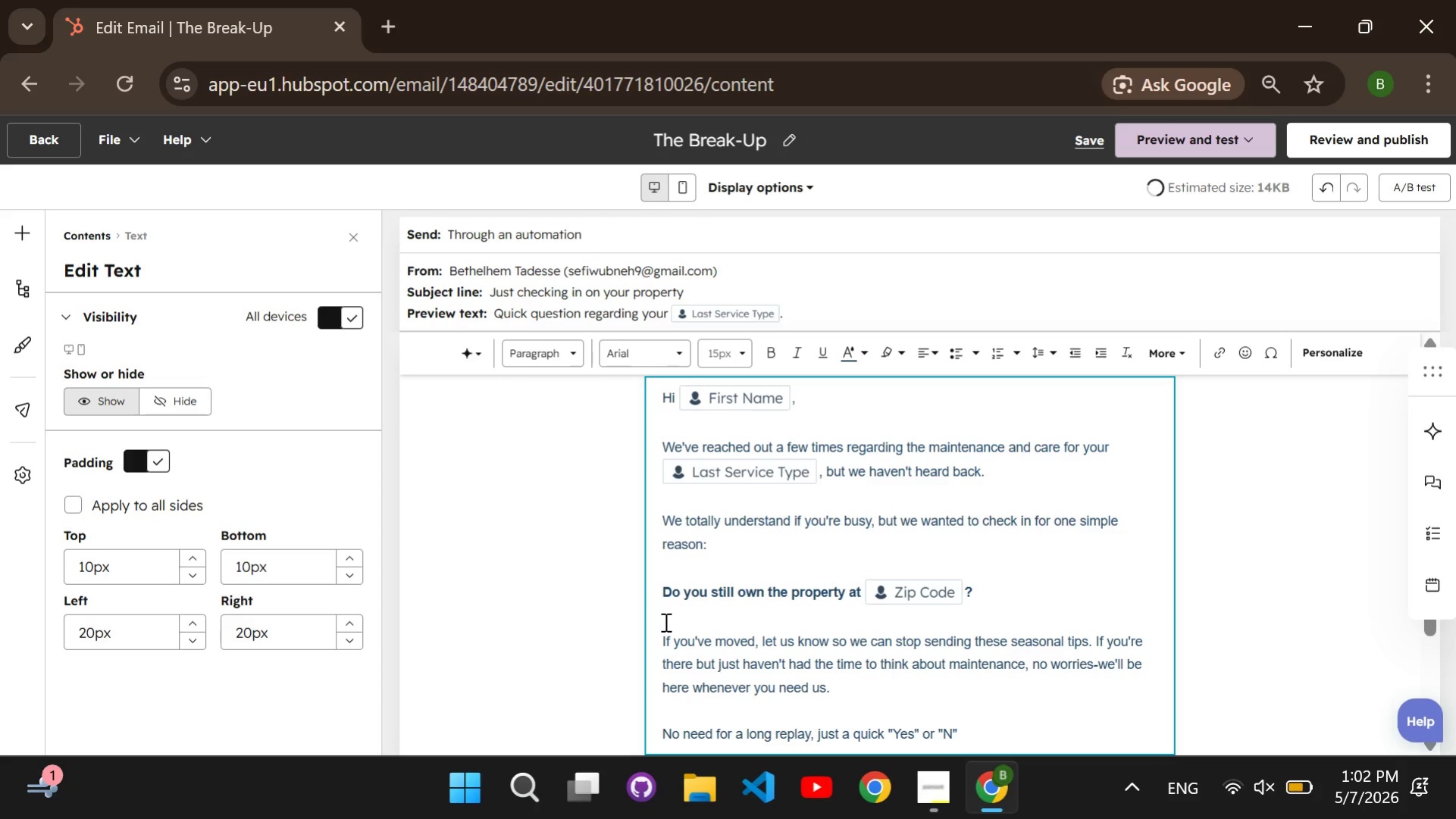 
key(CapsLock)
 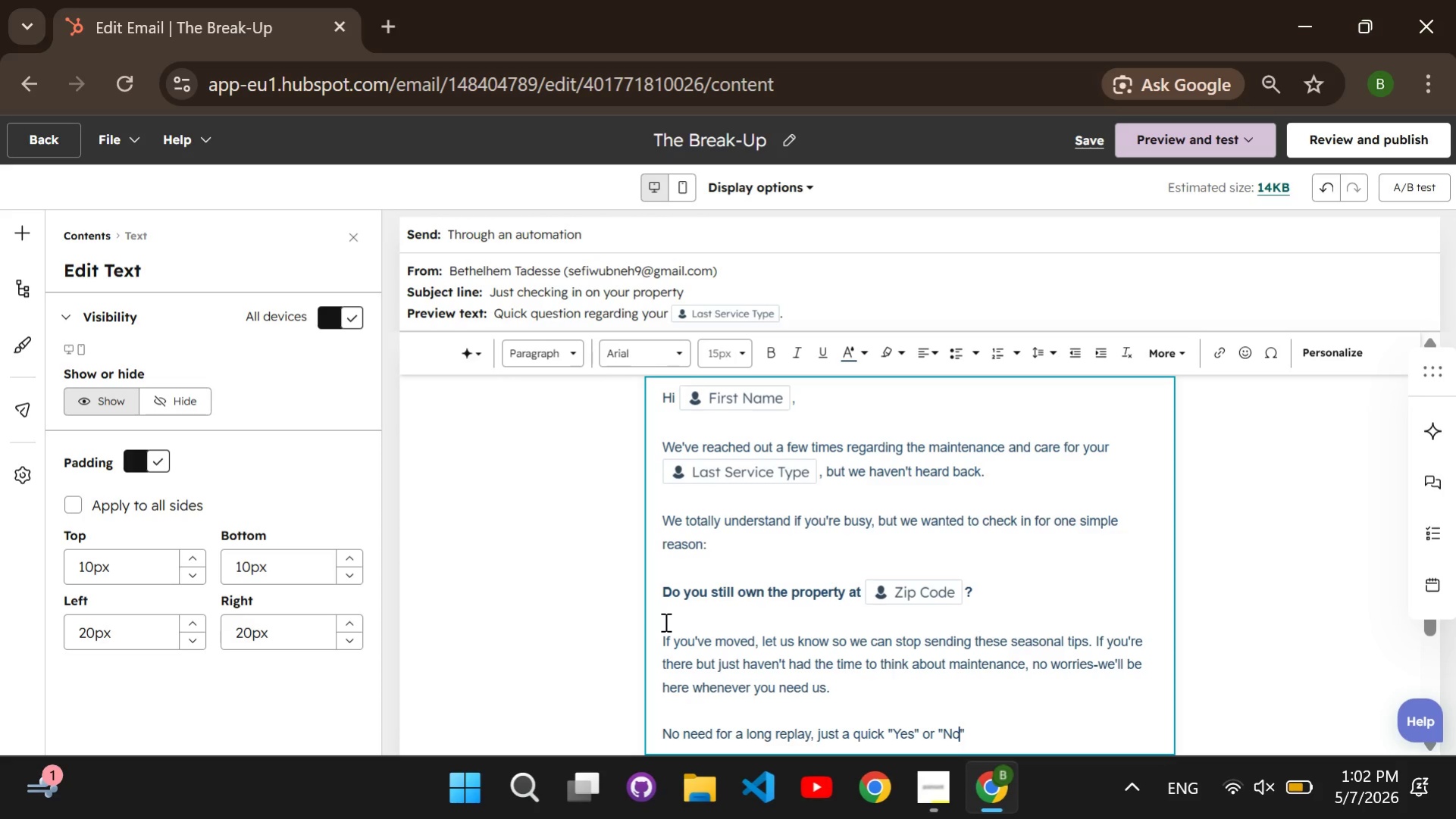 
key(O)
 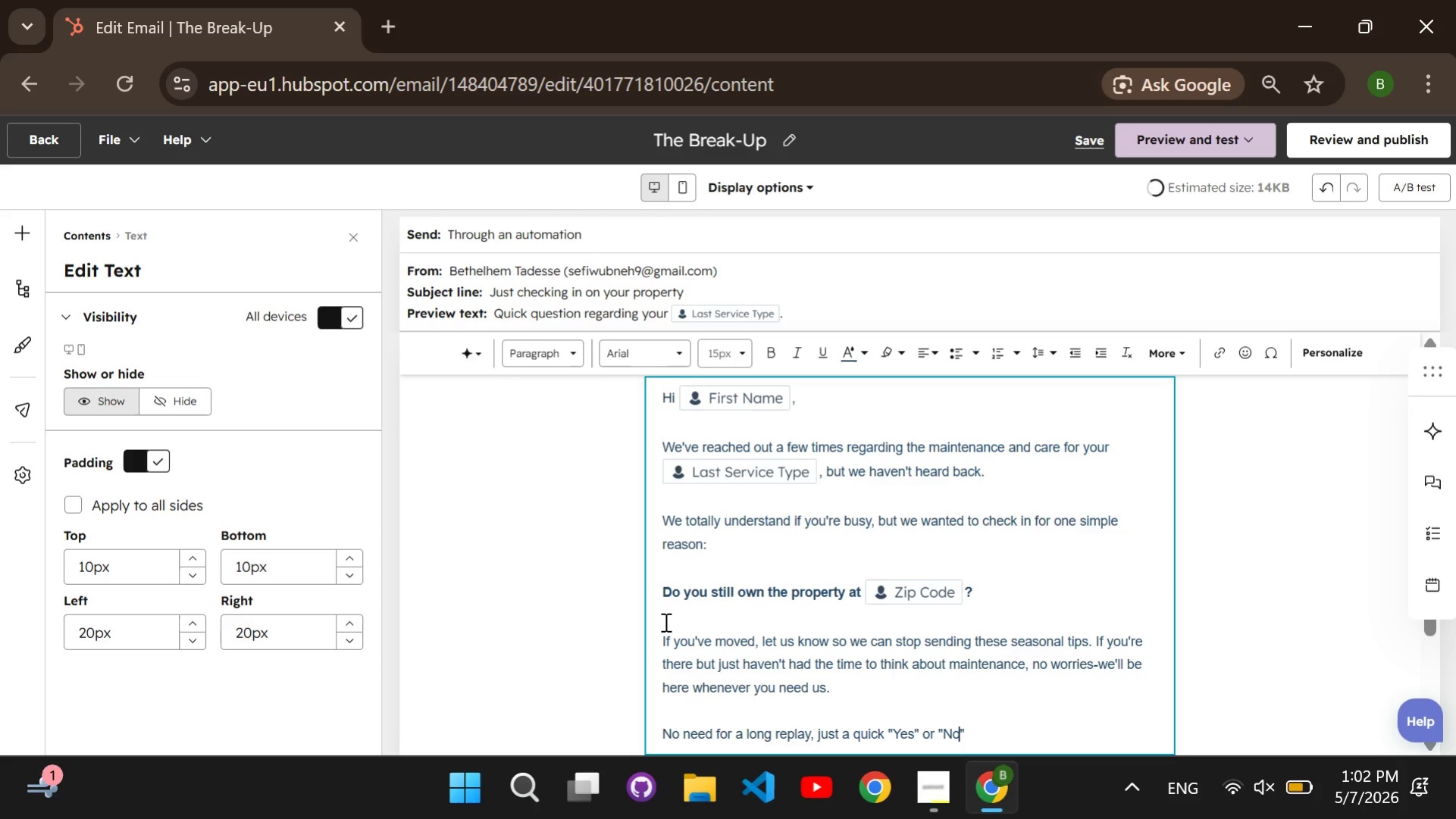 
key(ArrowRight)
 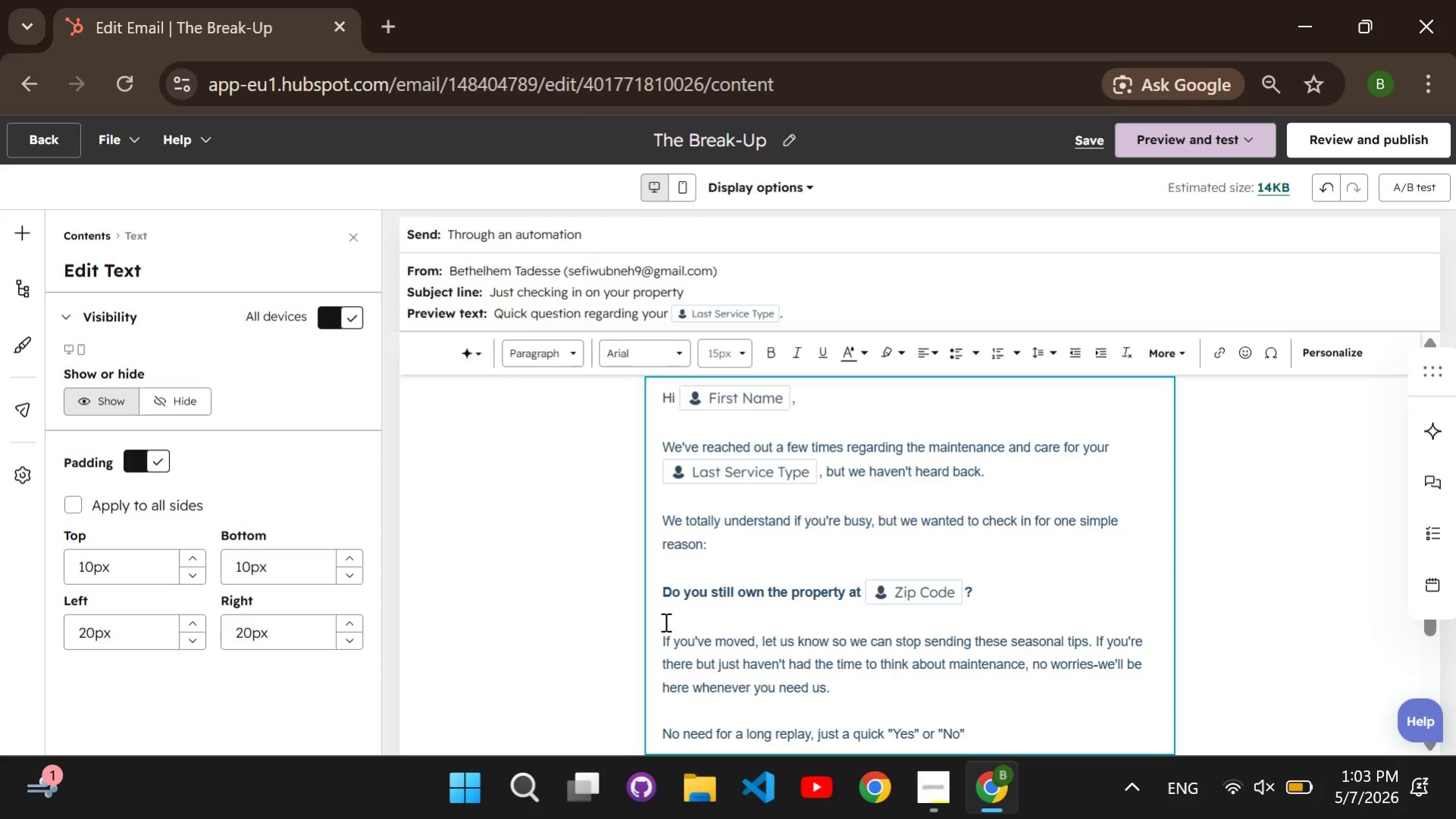 
type( helps us keep our records clean!)
 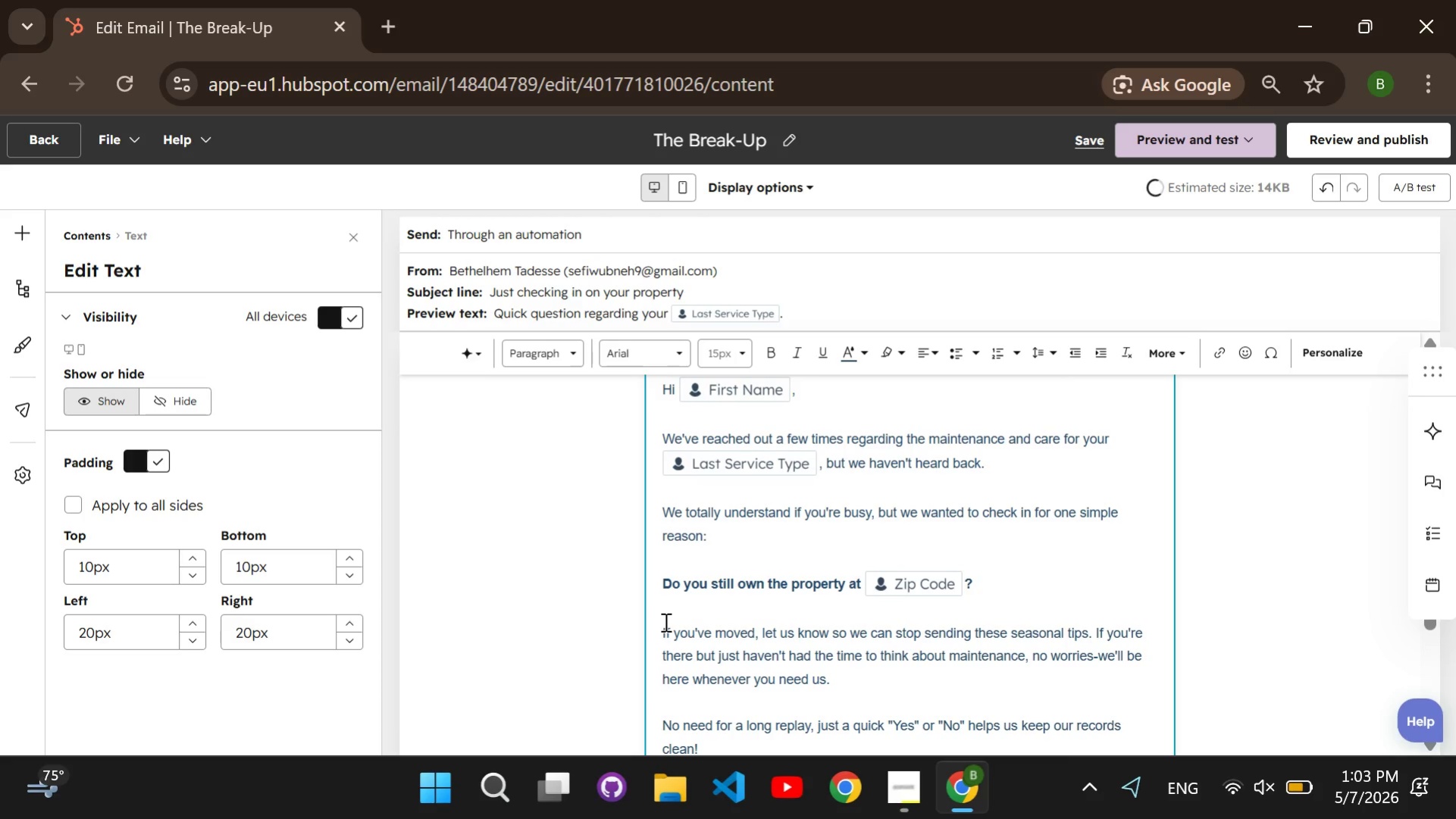 
key(Enter)
 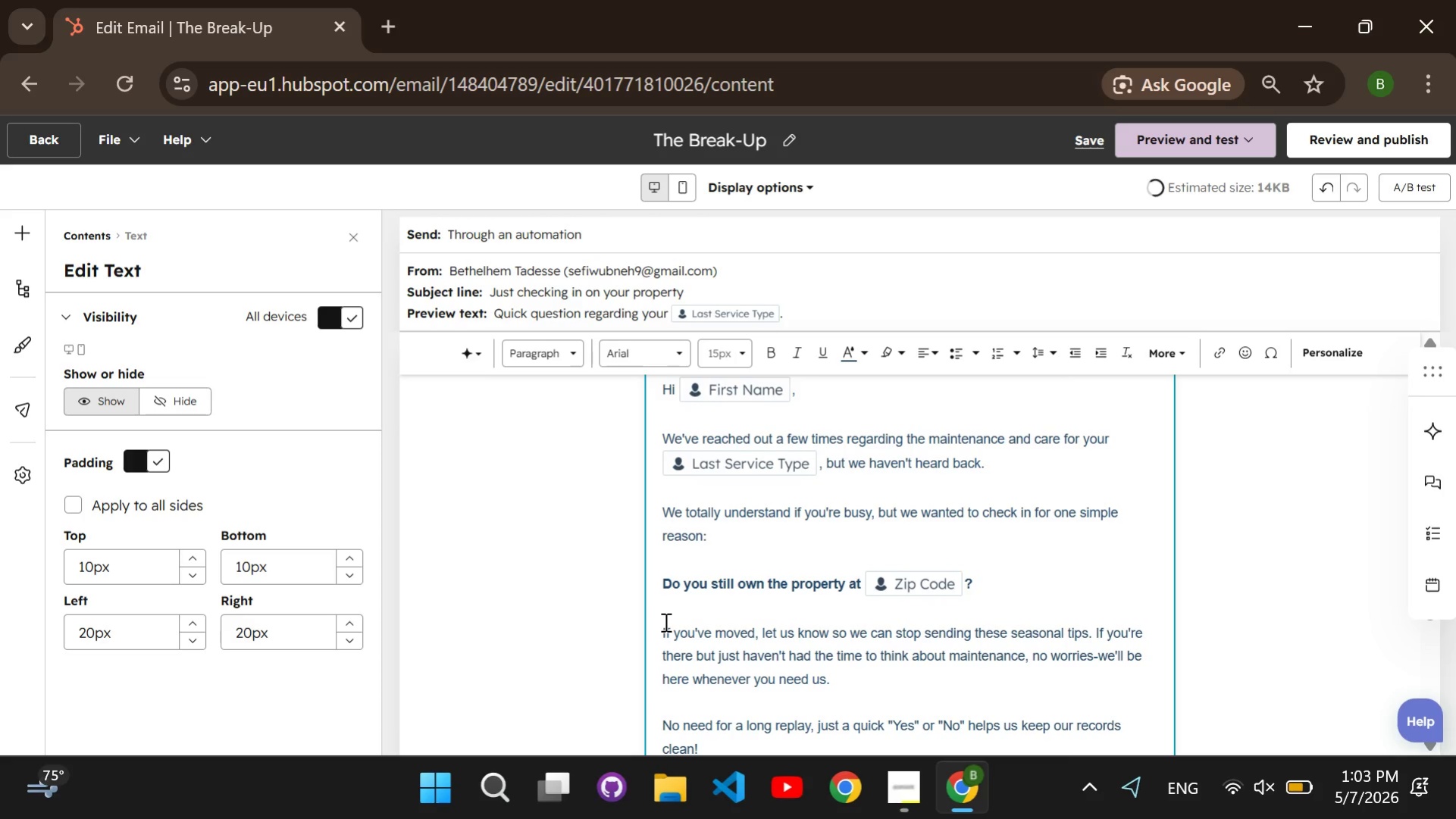 
key(Enter)
 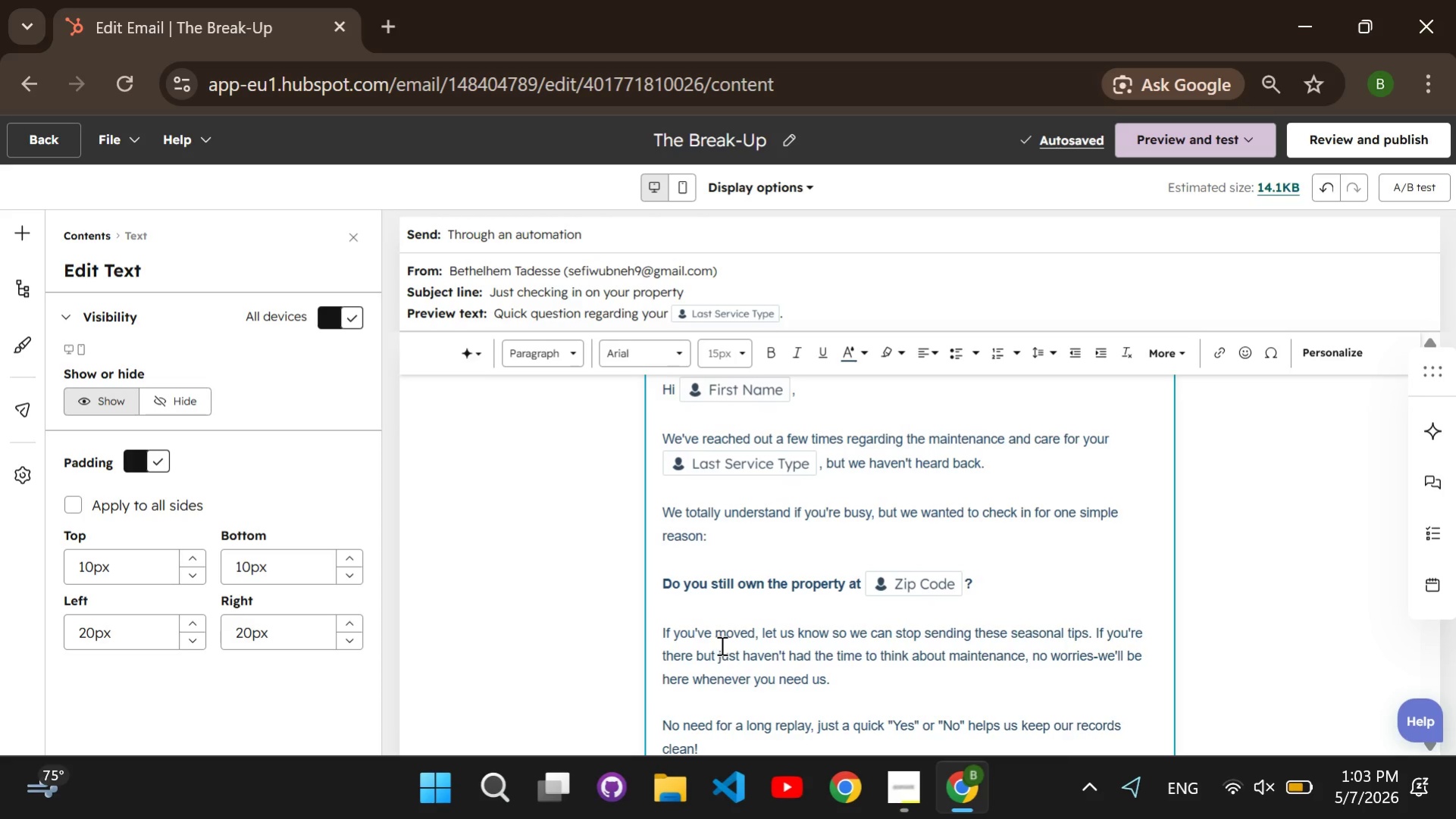 
scroll: coordinate [720, 645], scroll_direction: down, amount: 1.0
 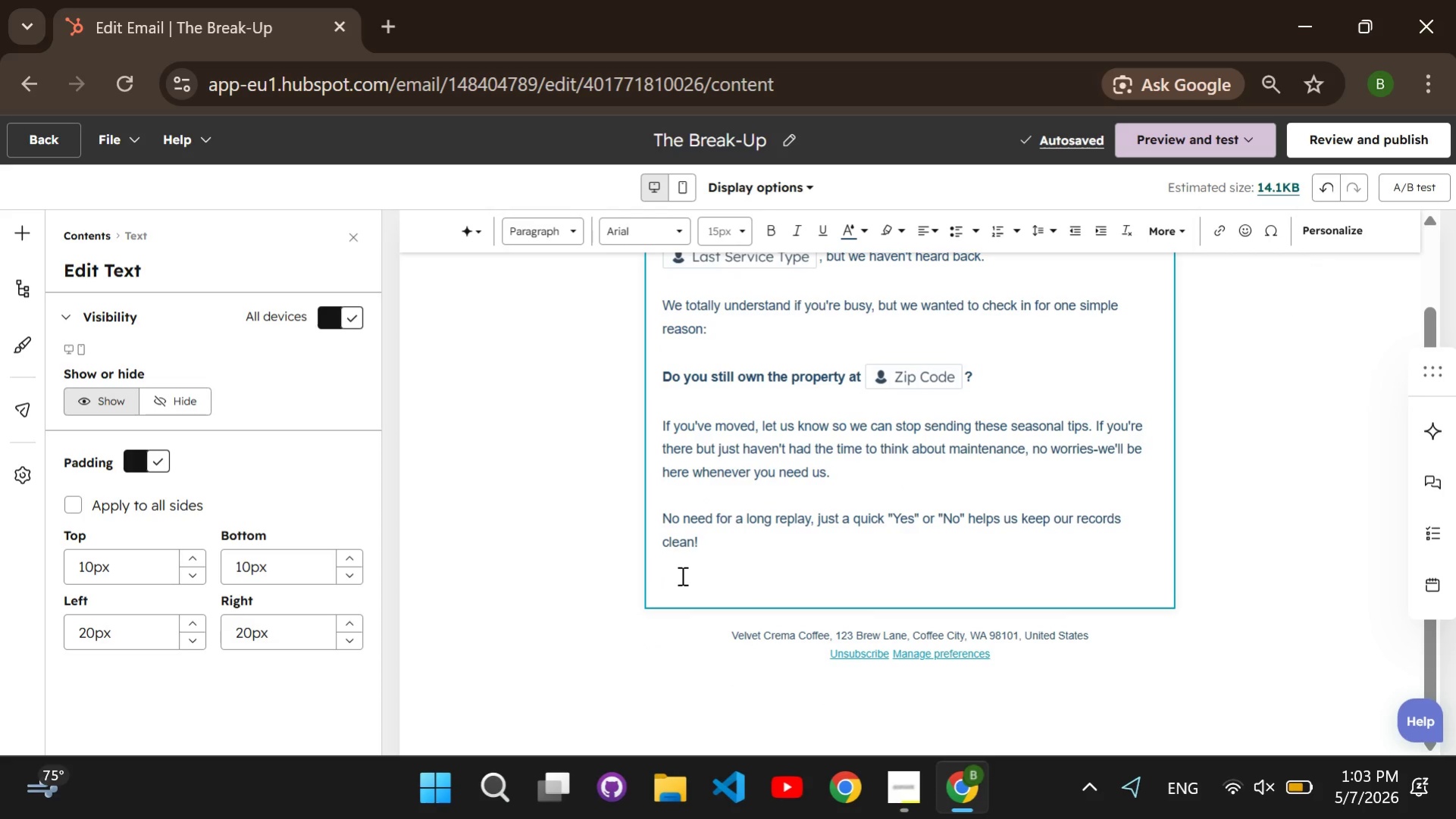 
type(All the best)
 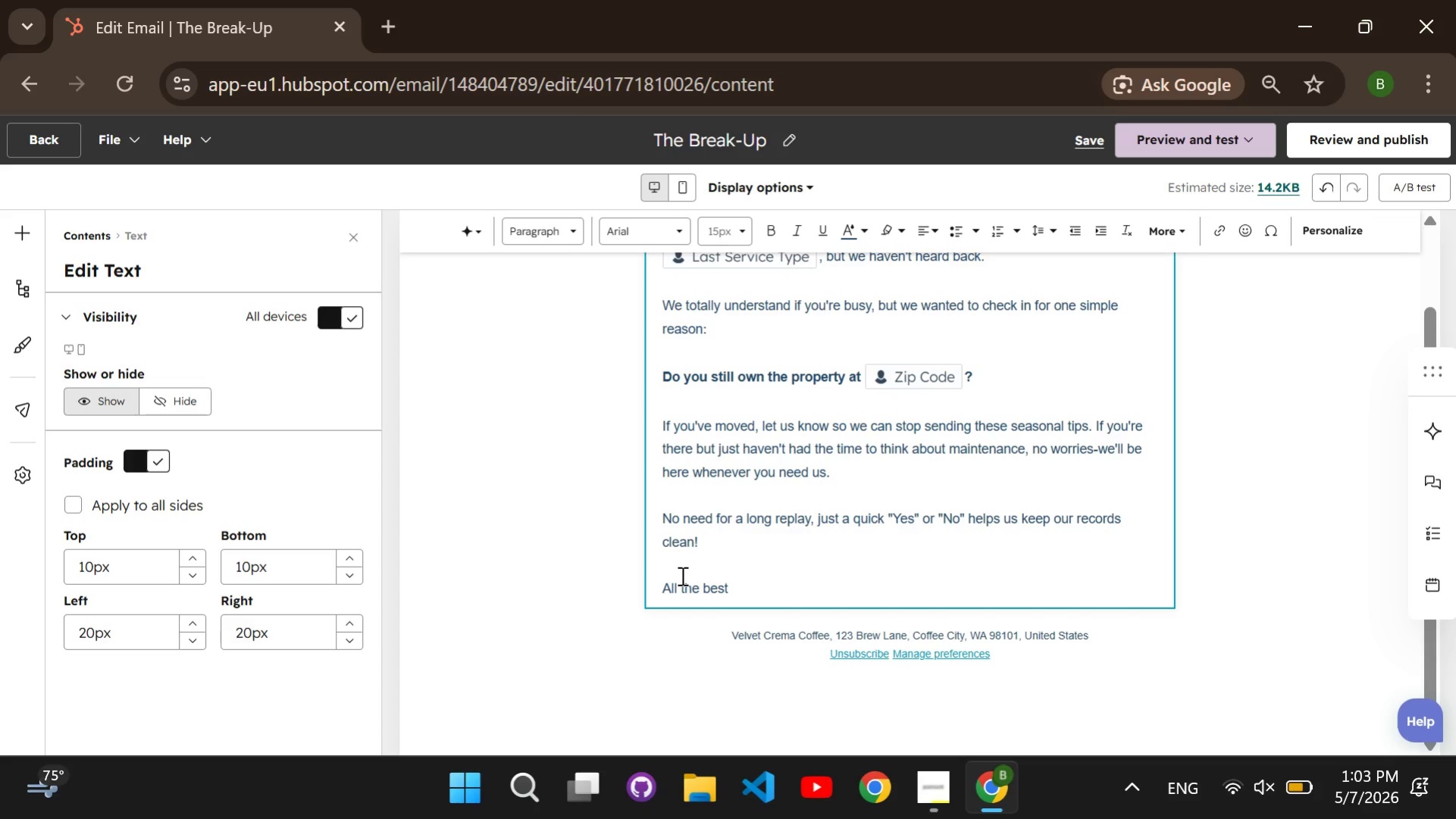 
key(Comma)
 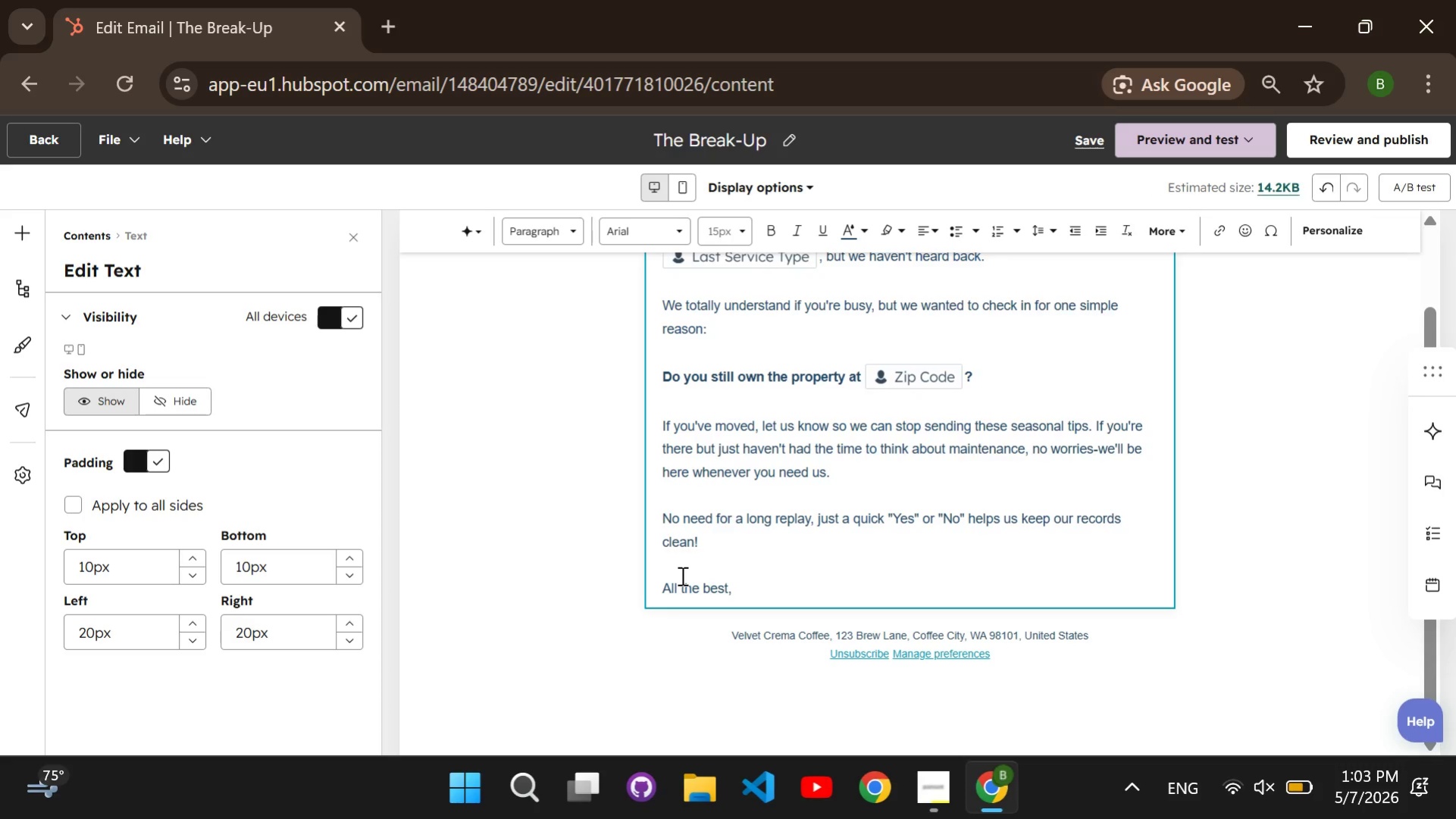 
key(Enter)
 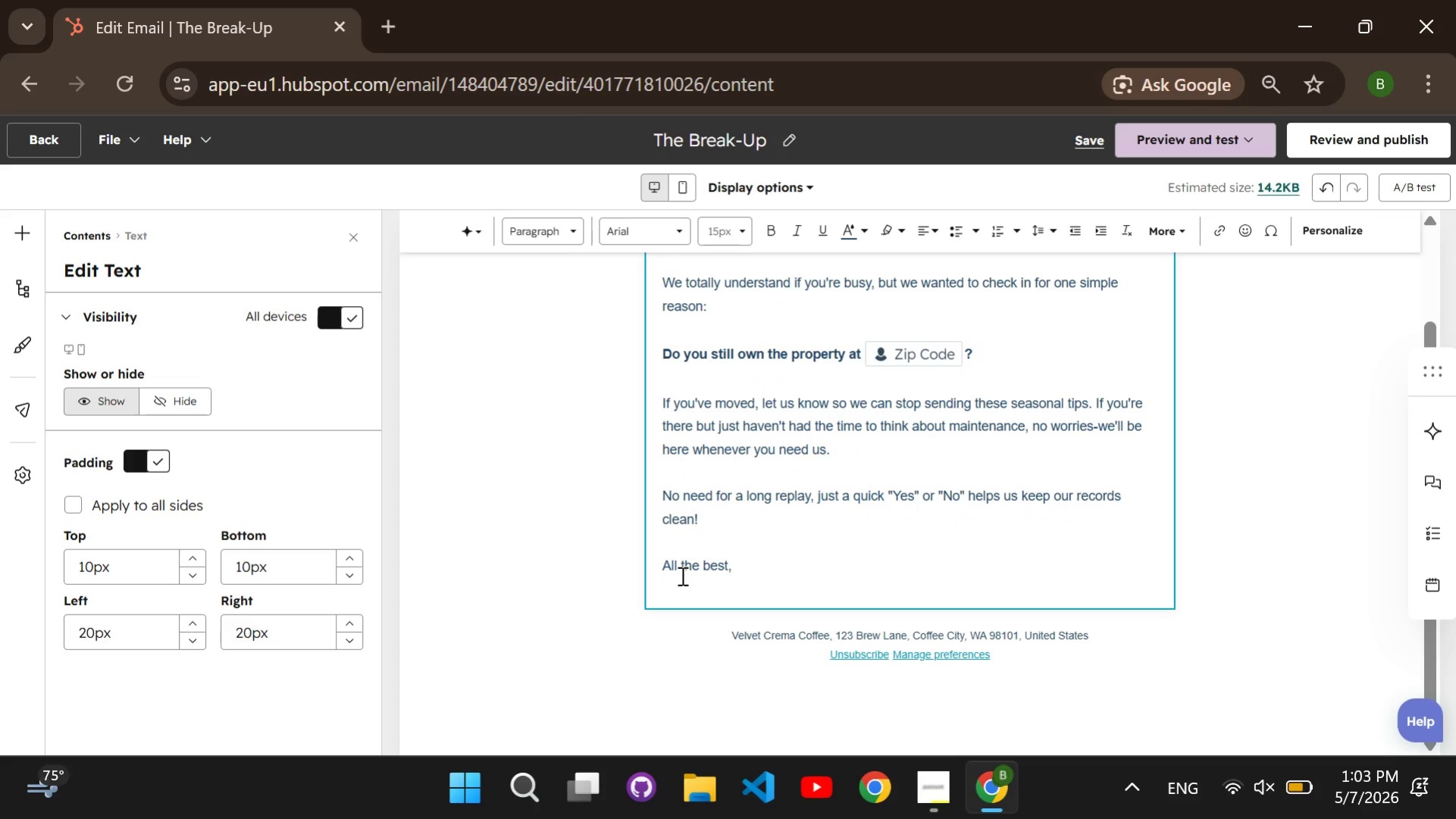 
type(The Stone and )
 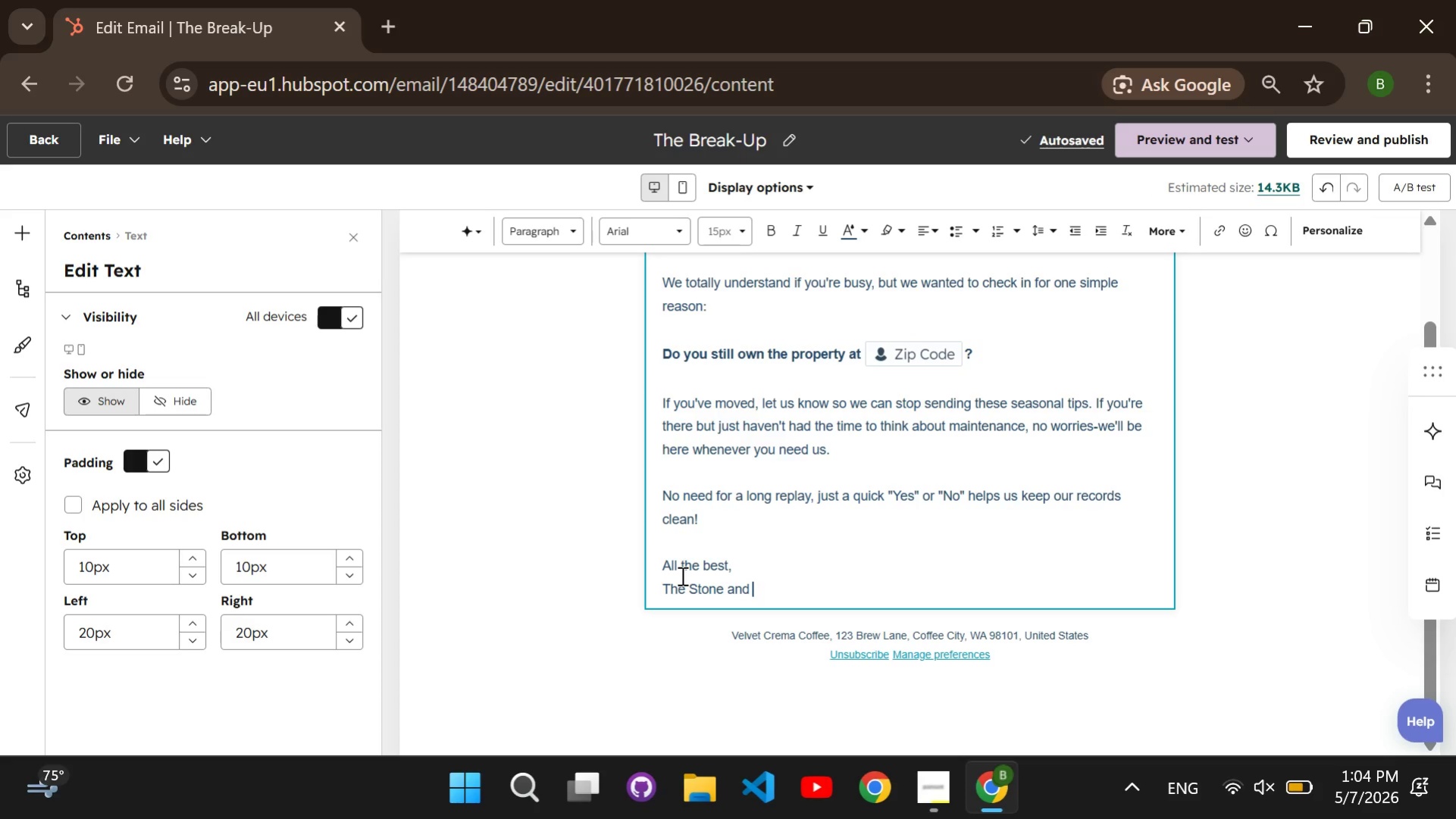 
type(Spark Team)
 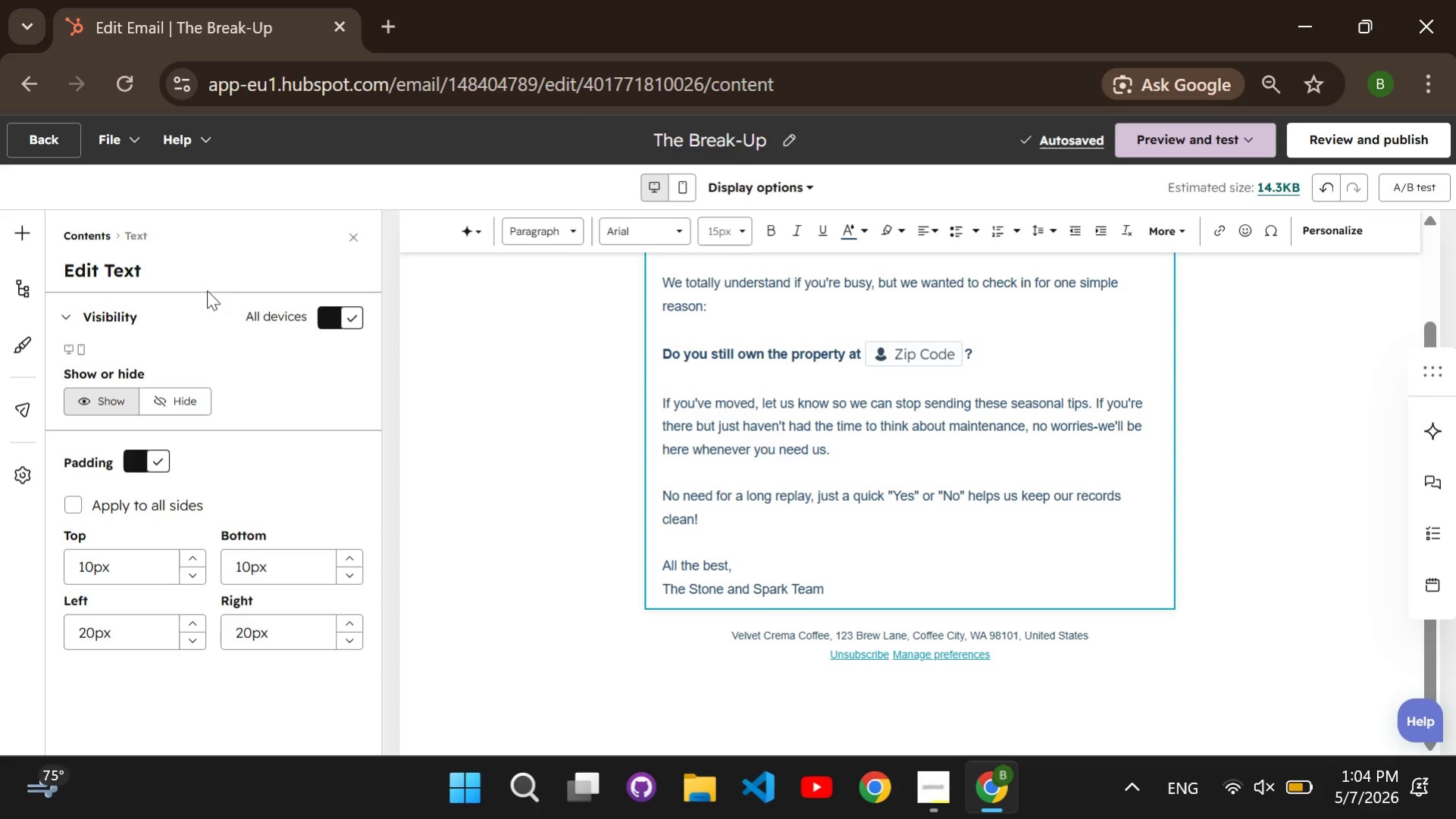 
wait(5.2)
 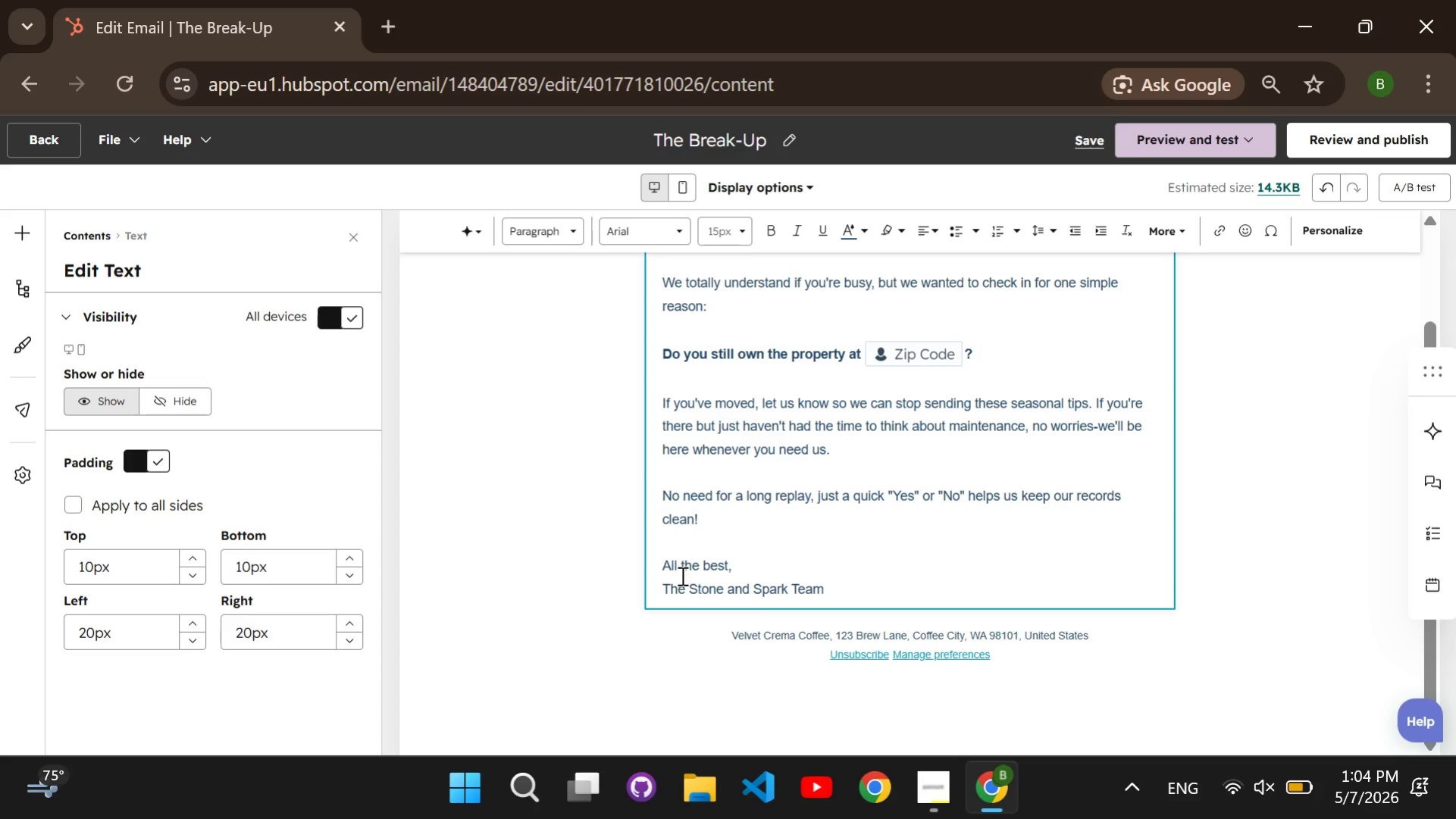 
left_click([24, 405])
 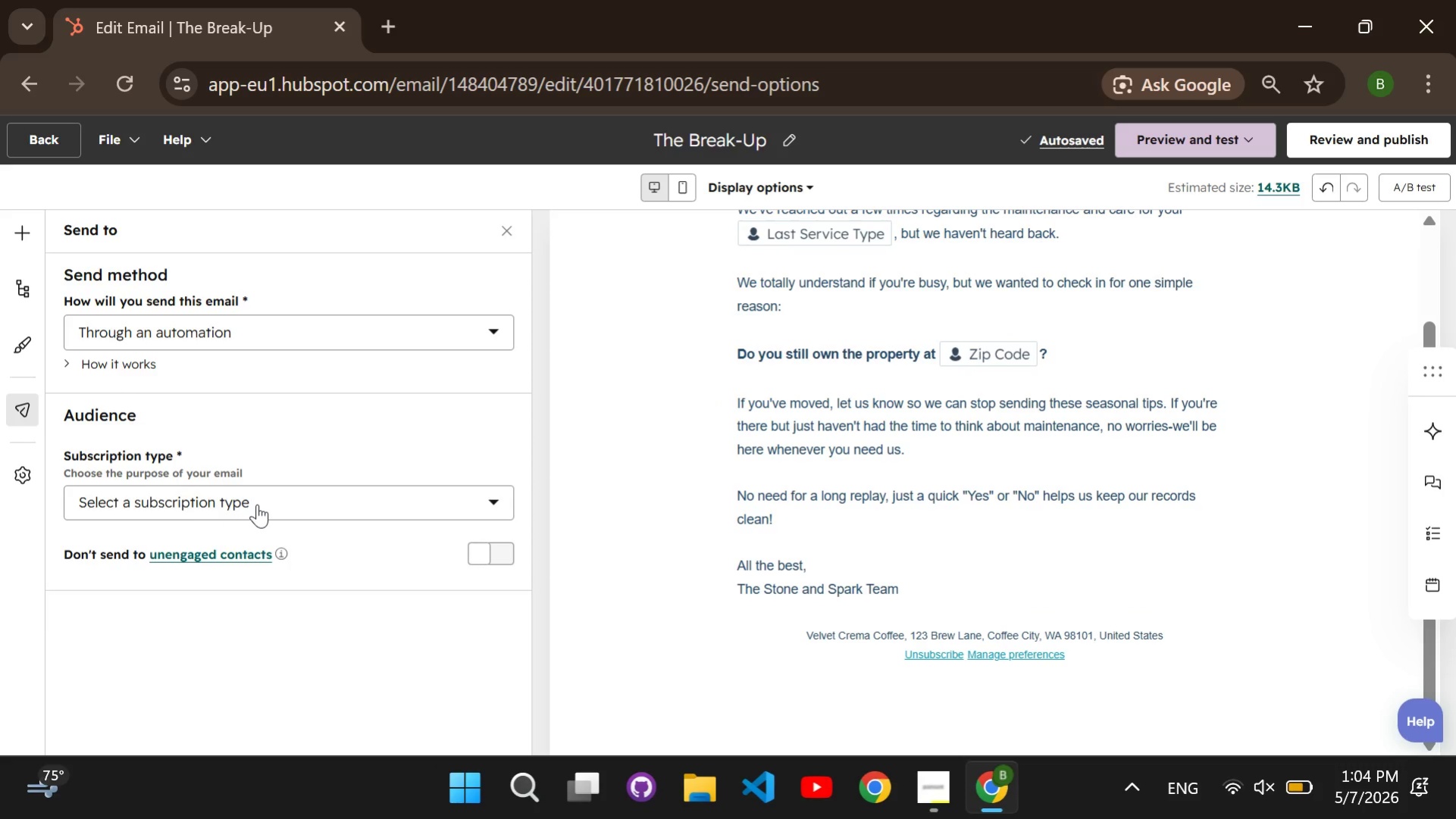 
double_click([257, 504])
 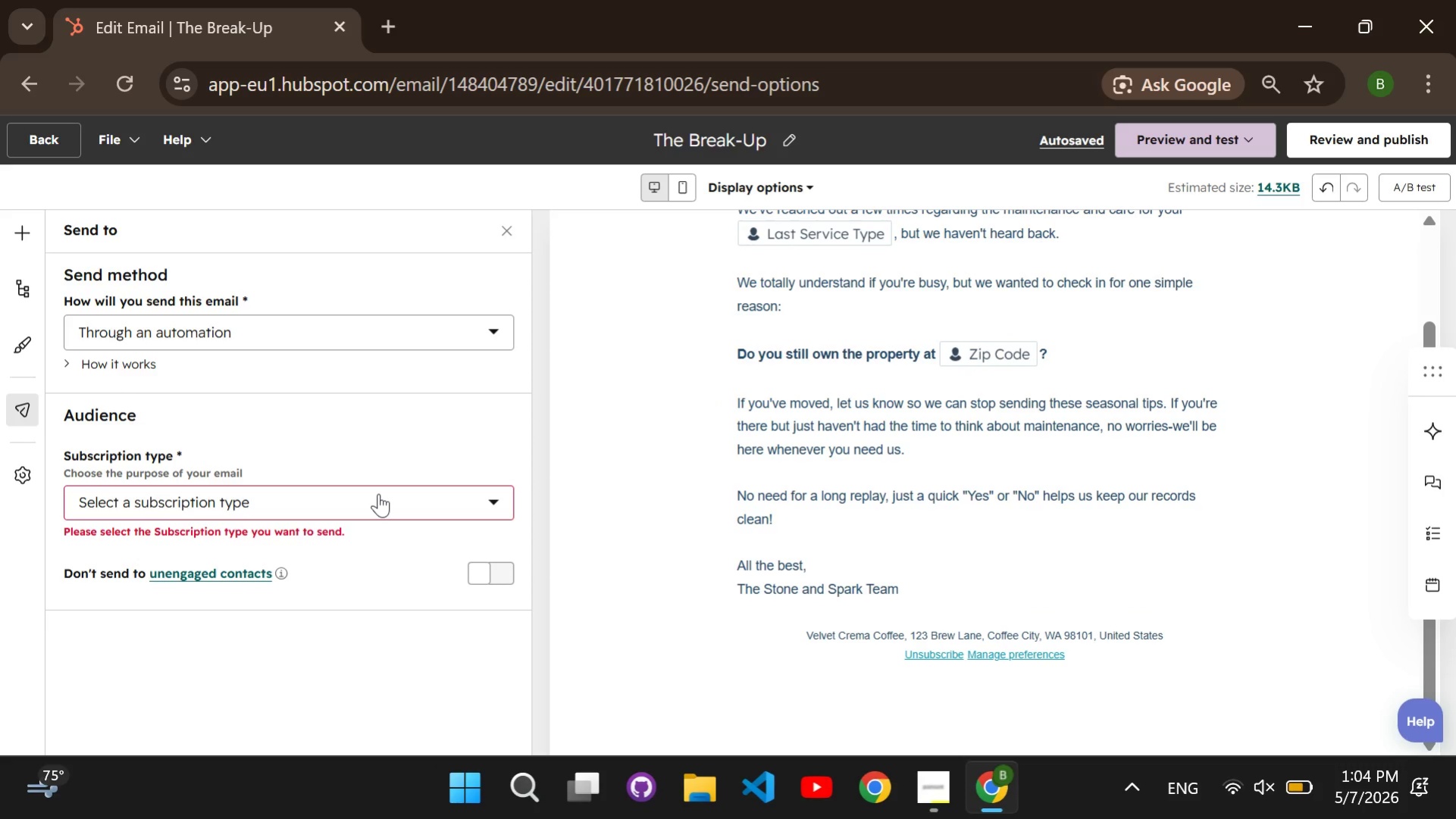 
left_click([378, 493])
 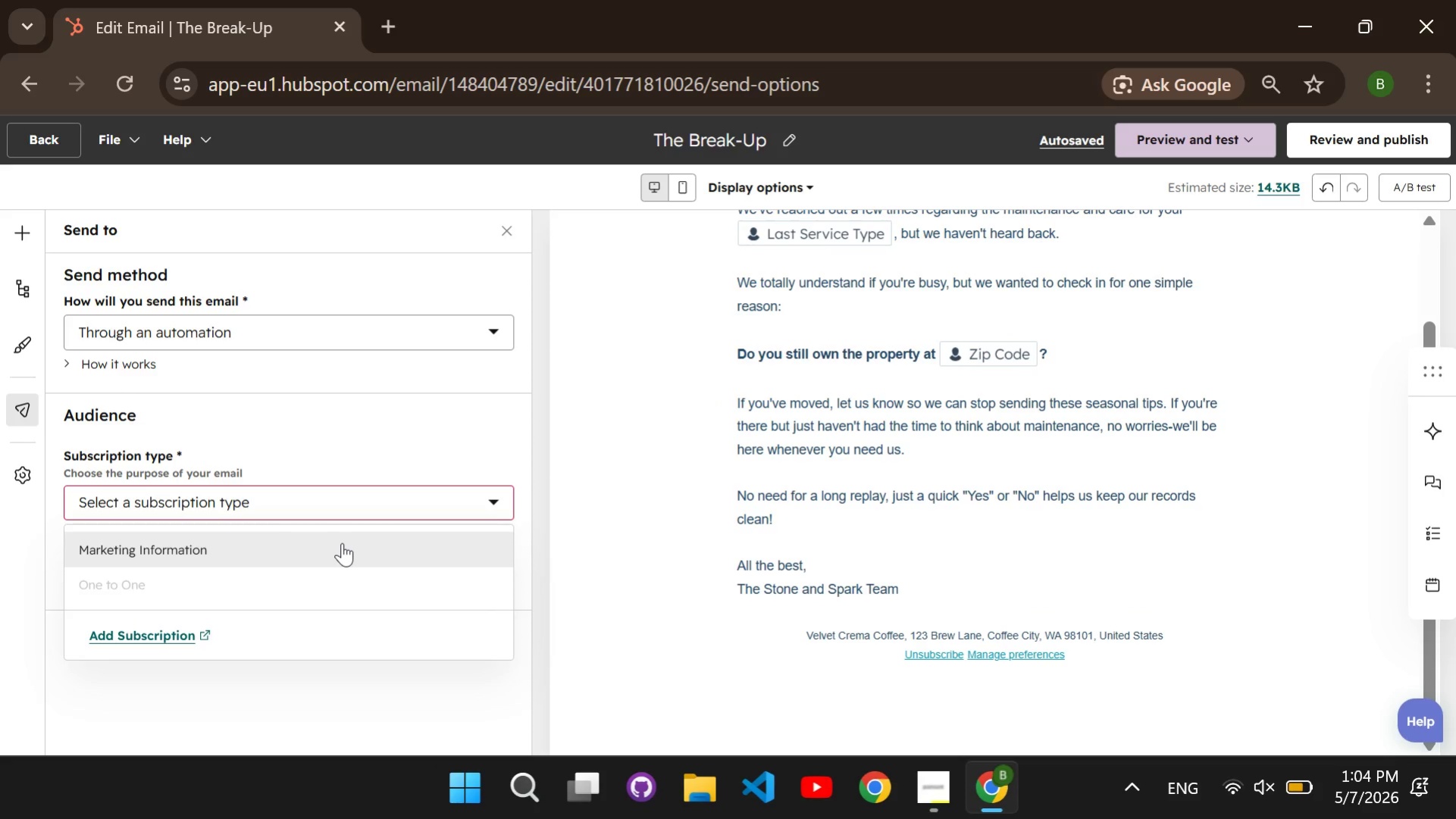 
left_click([342, 542])
 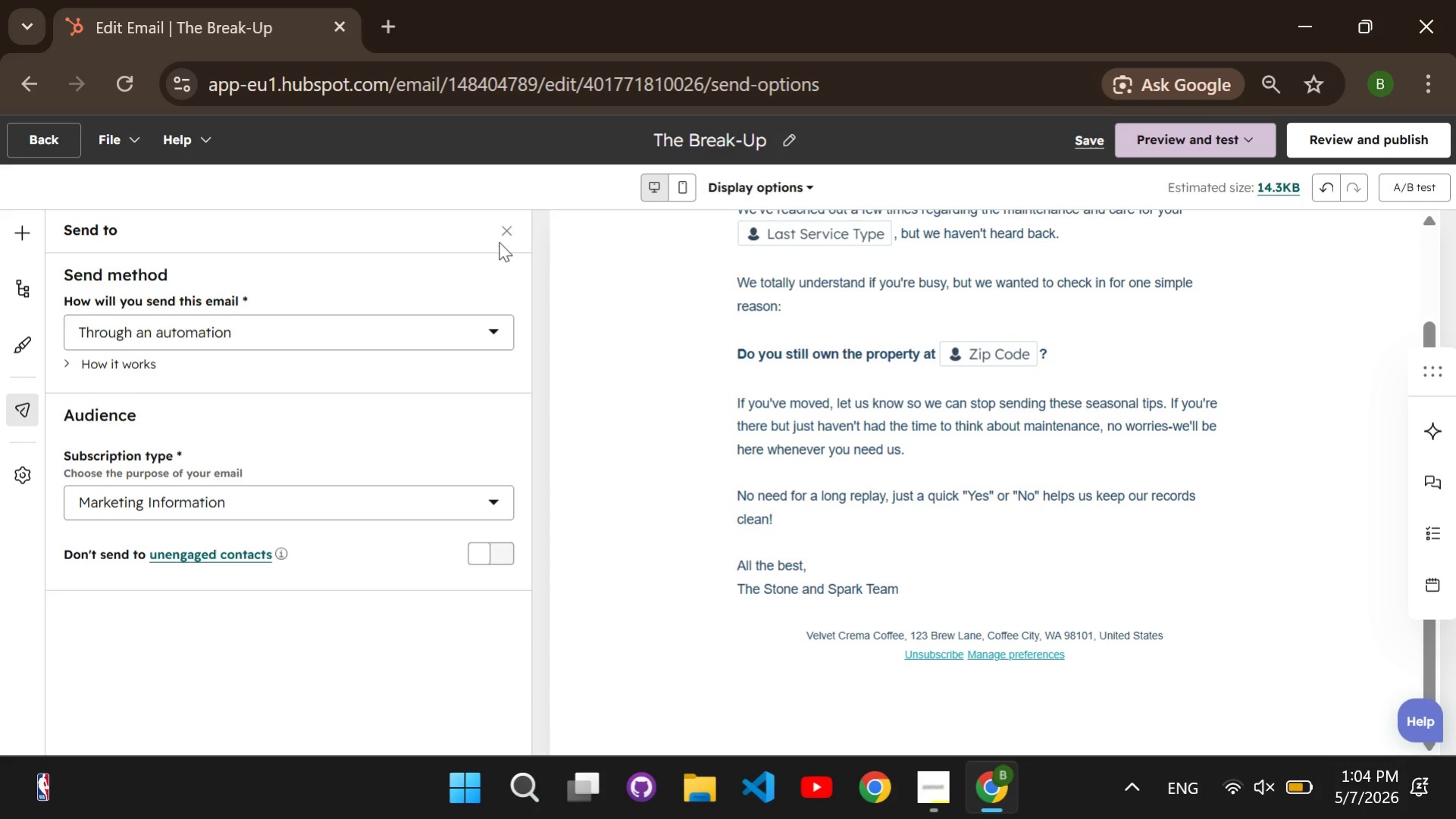 
left_click([504, 235])
 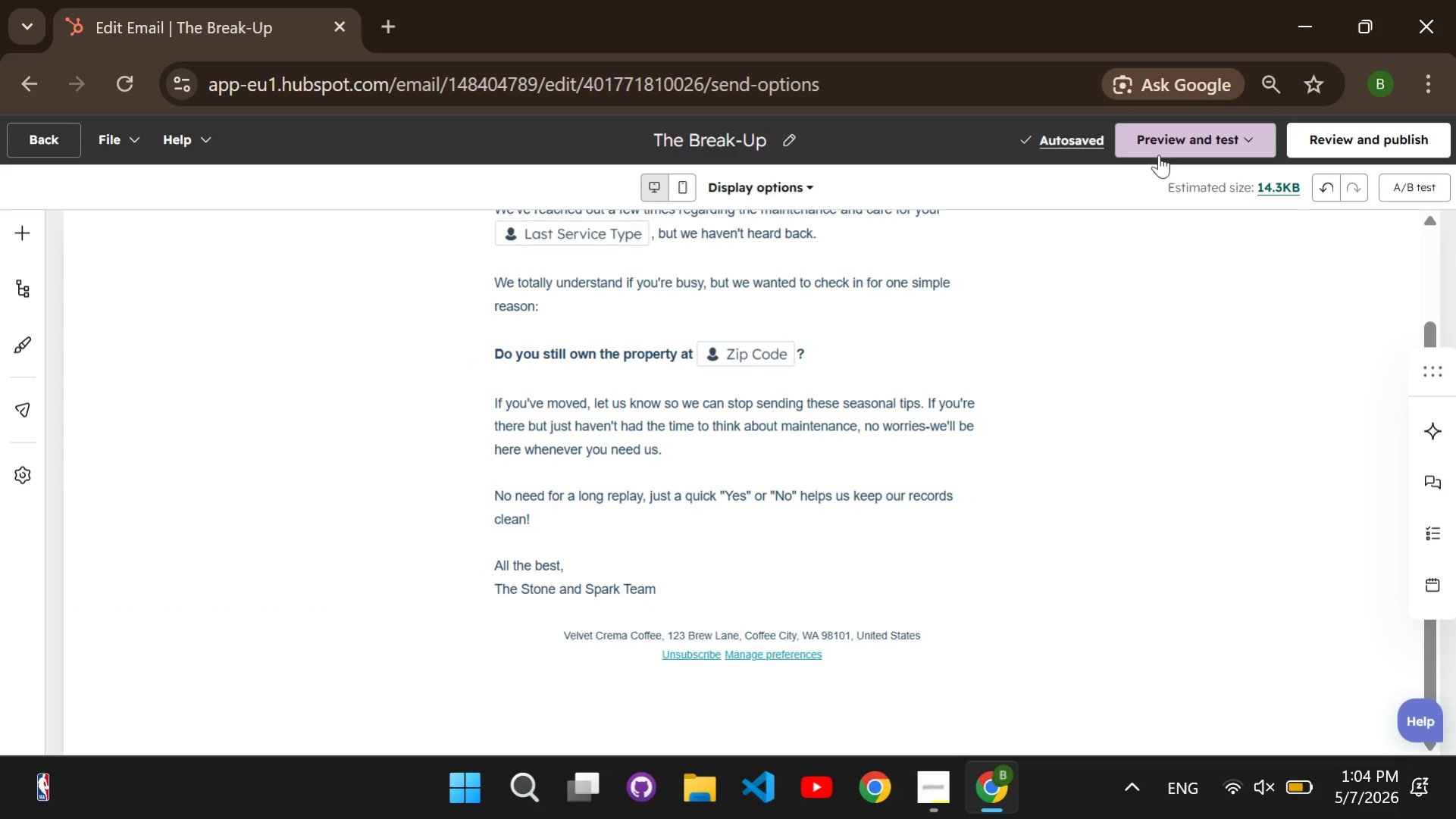 
mouse_move([1143, 163])
 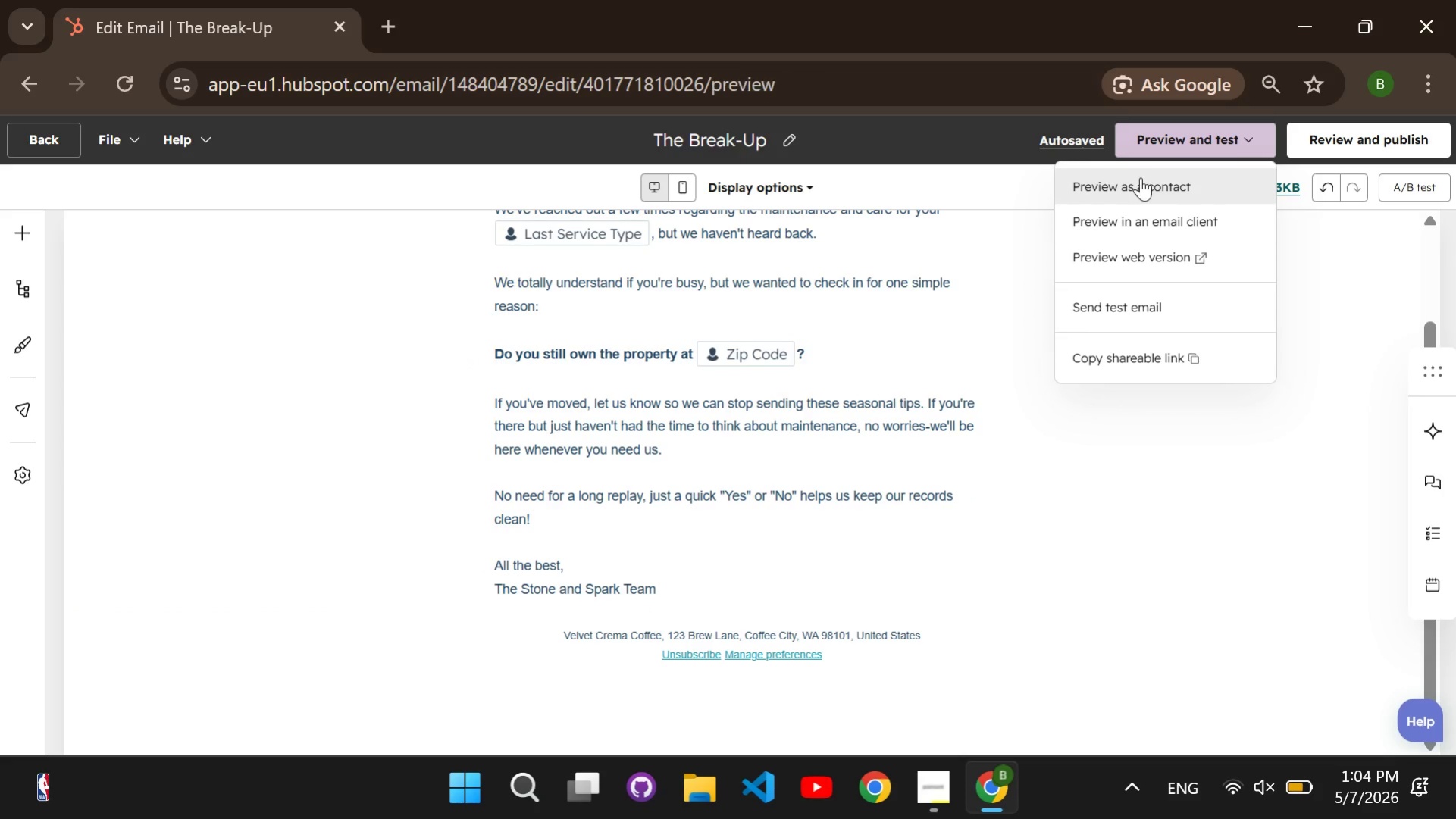 
left_click([1140, 177])
 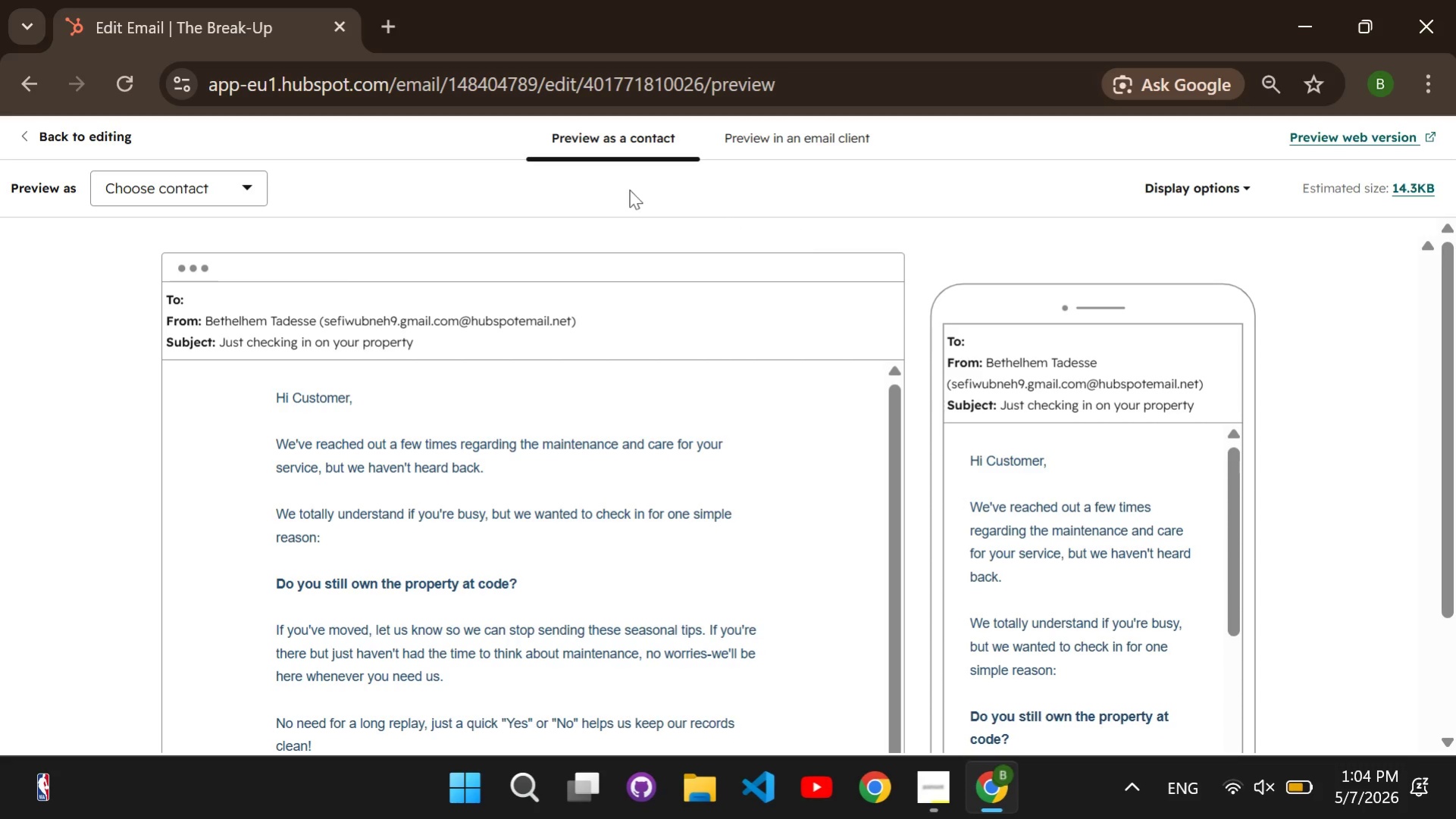 
wait(7.17)
 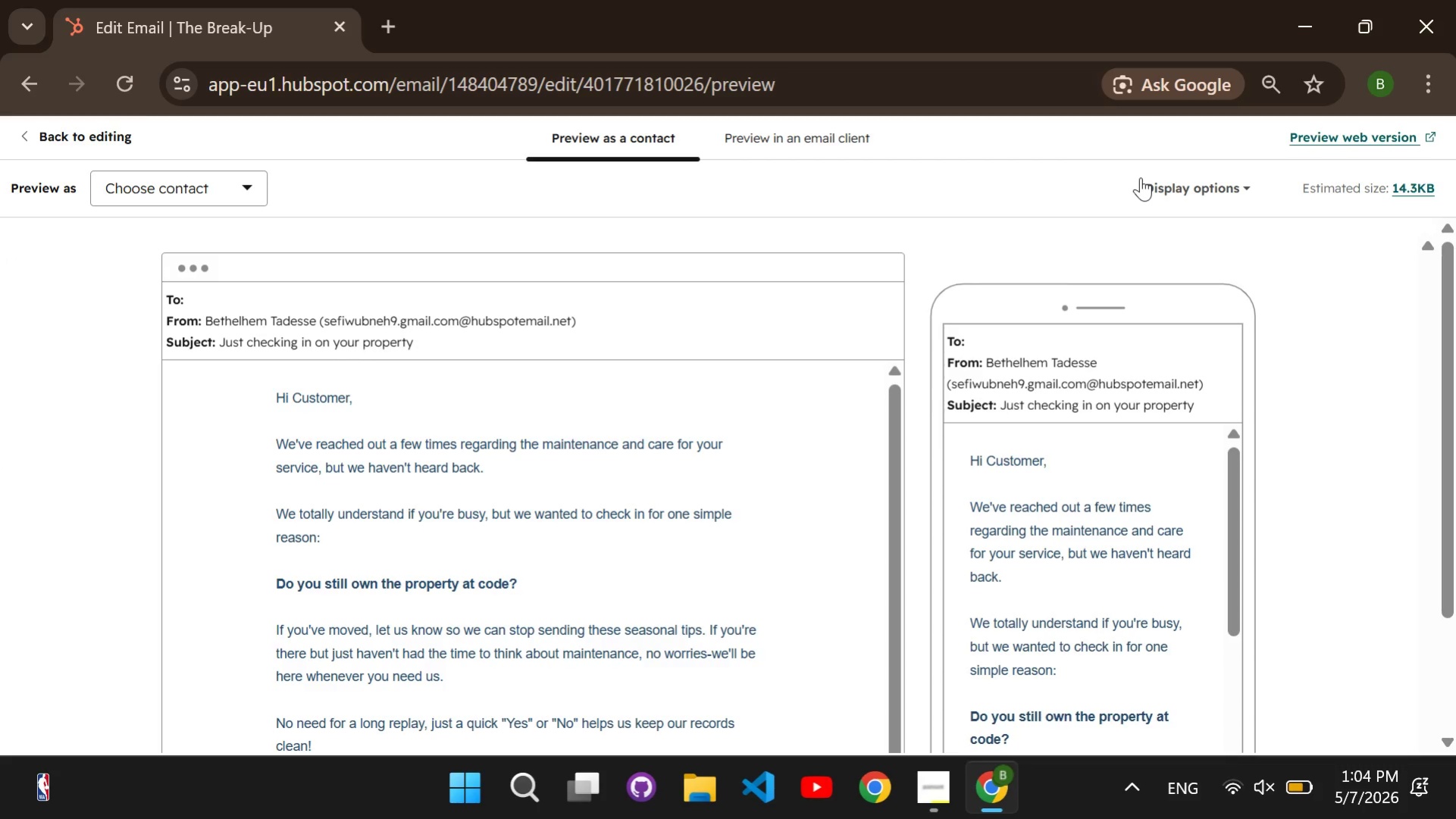 
left_click([242, 183])
 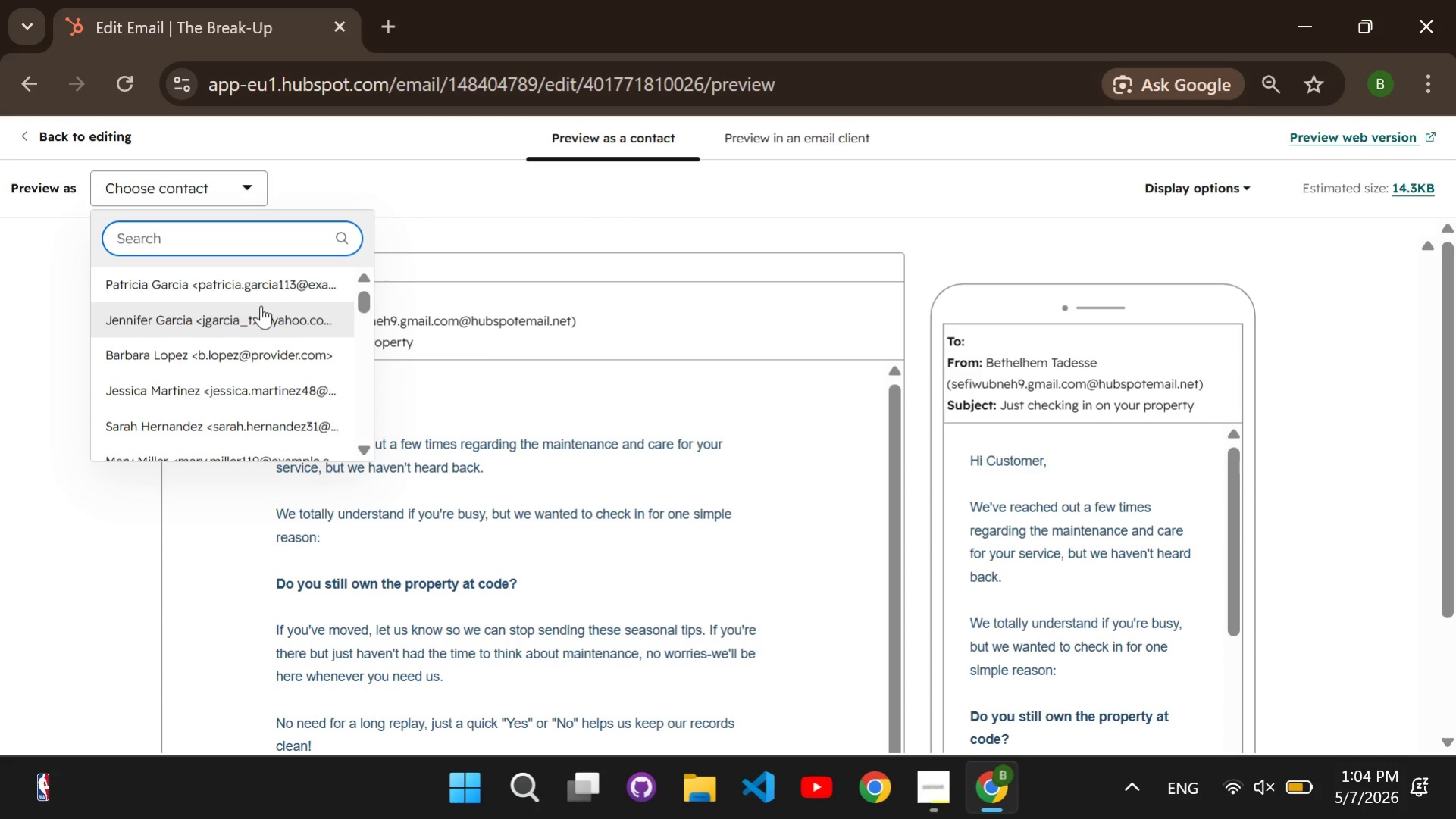 
scroll: coordinate [261, 305], scroll_direction: down, amount: 1.0
 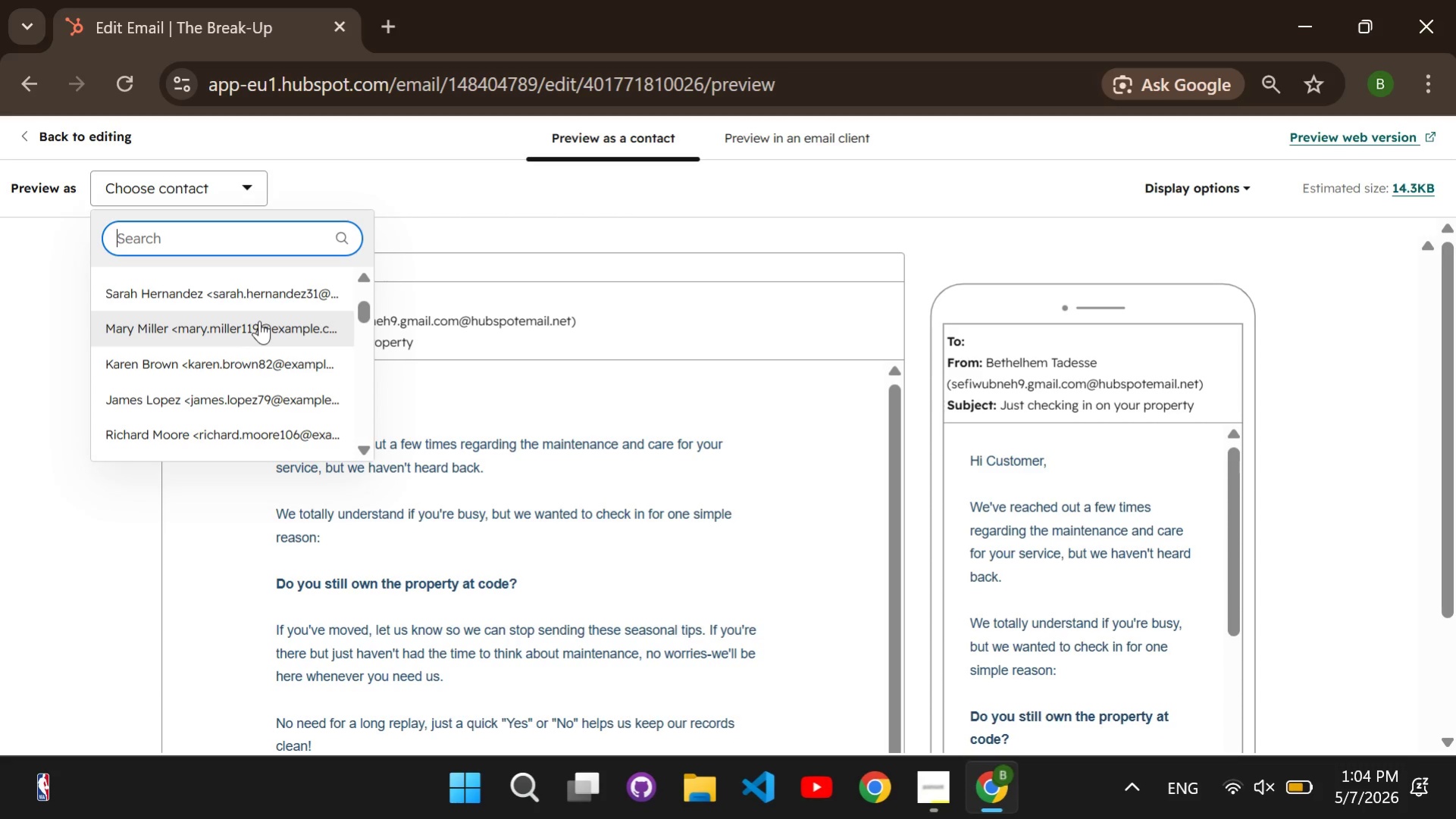 
left_click([259, 320])
 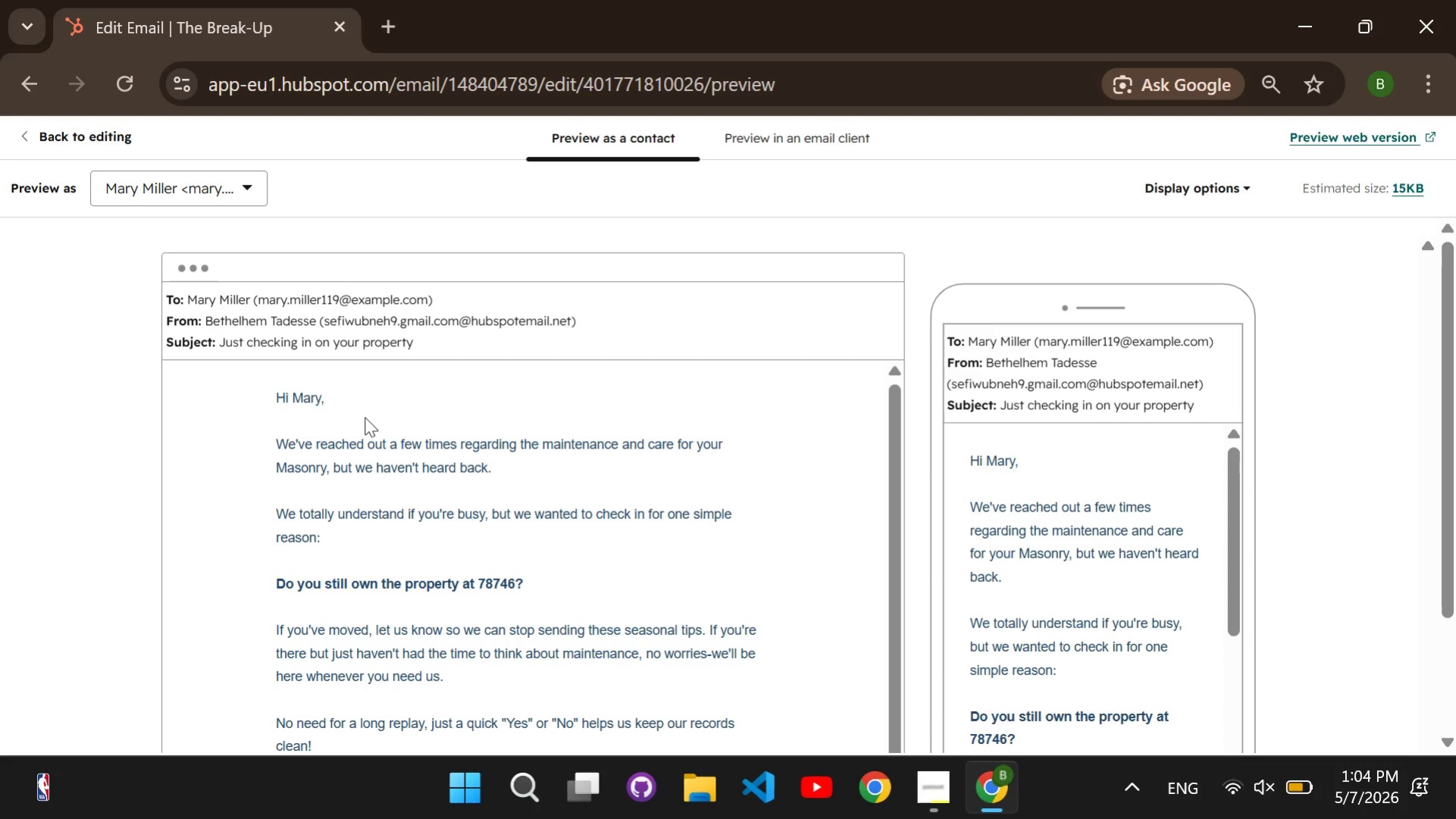 
scroll: coordinate [370, 420], scroll_direction: down, amount: 3.0
 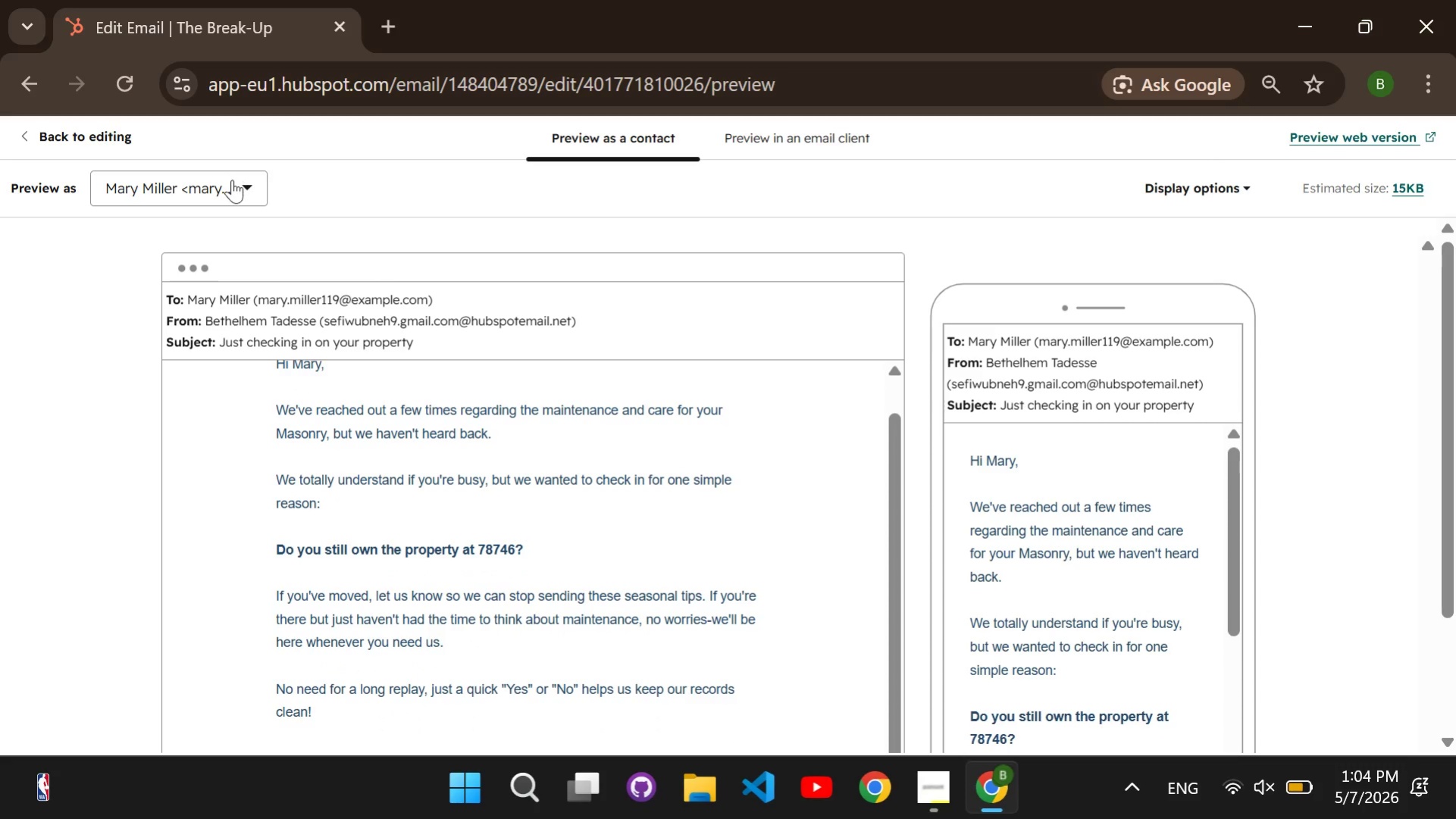 
left_click([232, 180])
 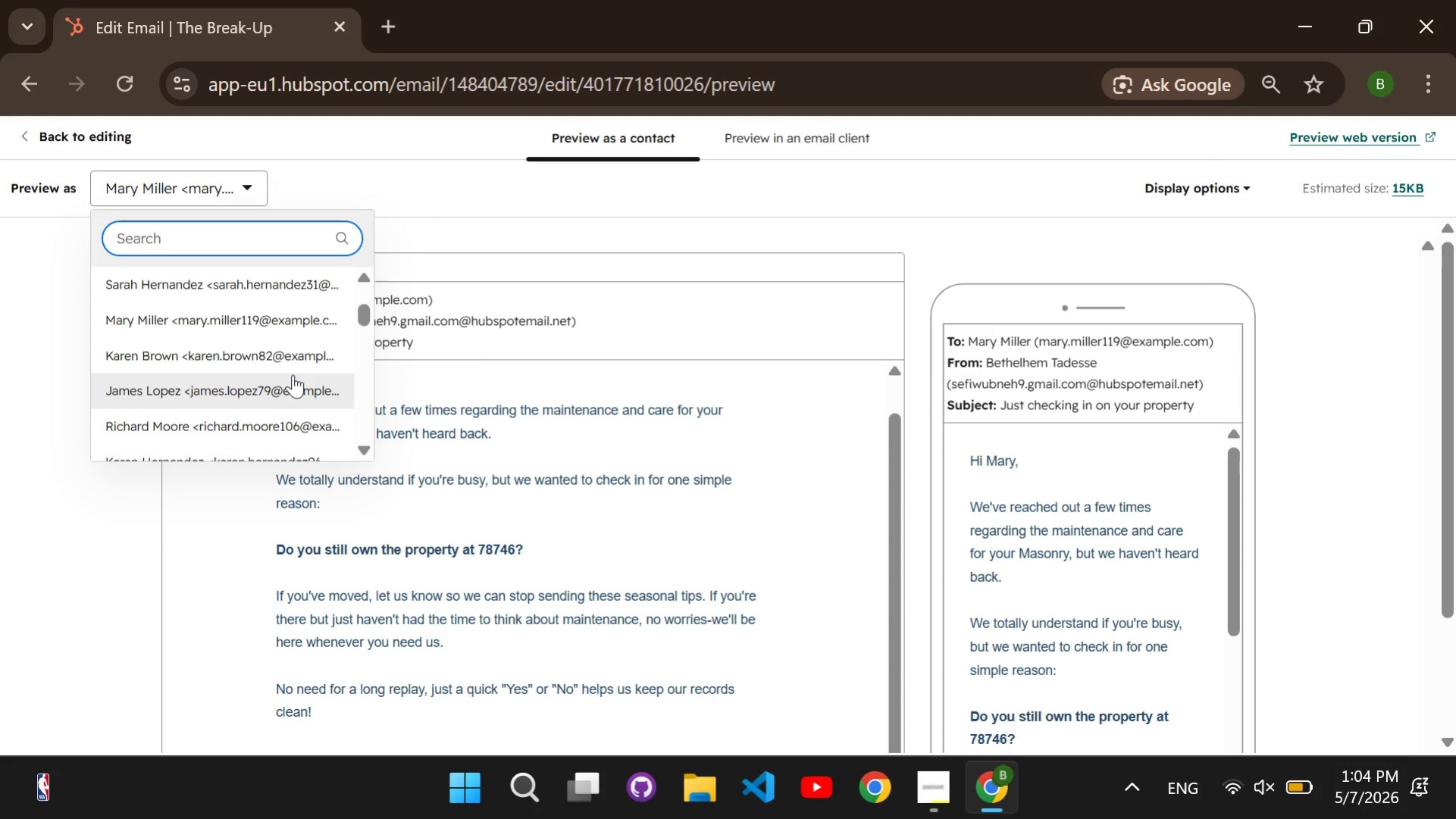 
left_click([293, 374])
 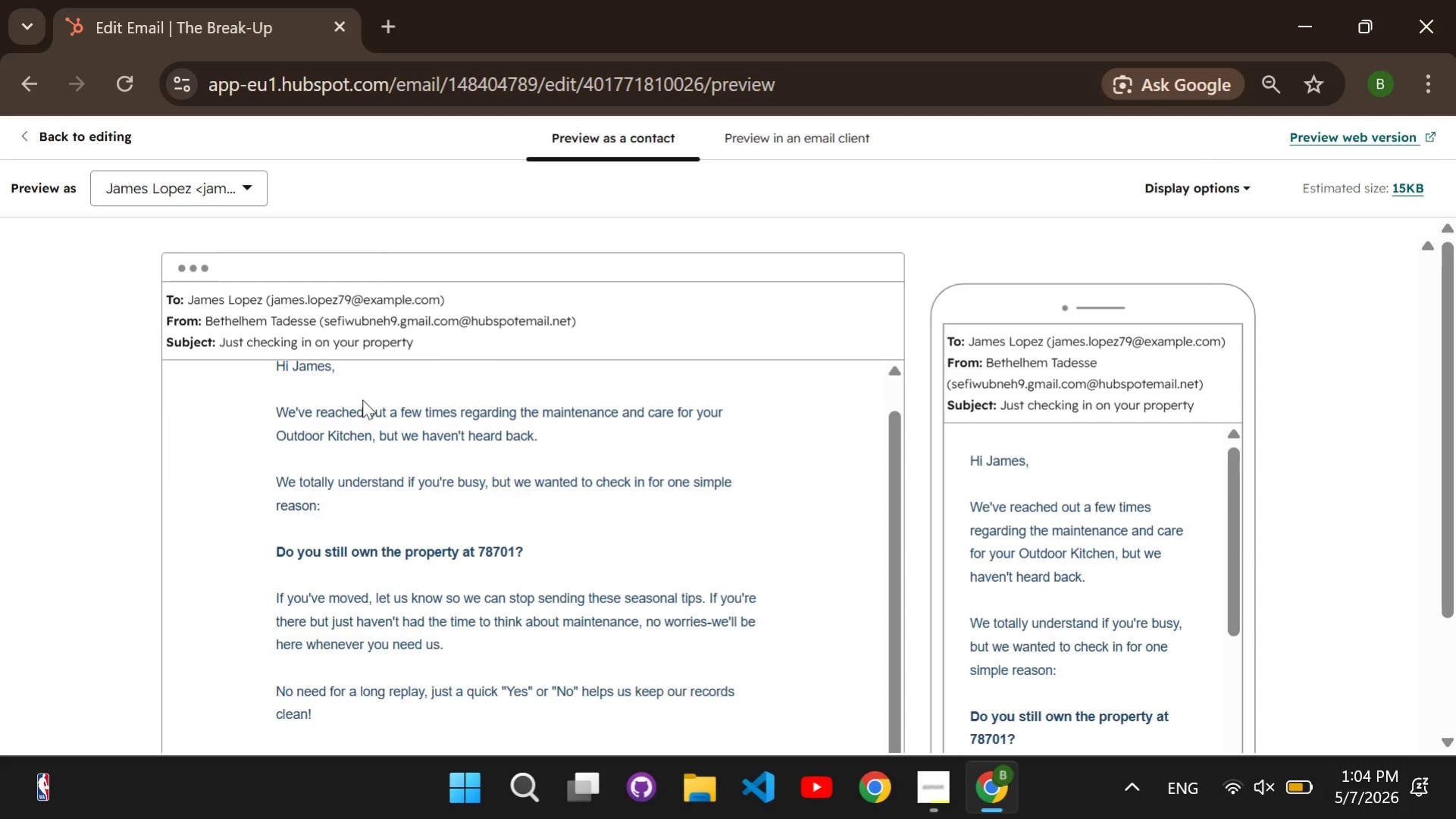 
scroll: coordinate [362, 399], scroll_direction: up, amount: 1.0
 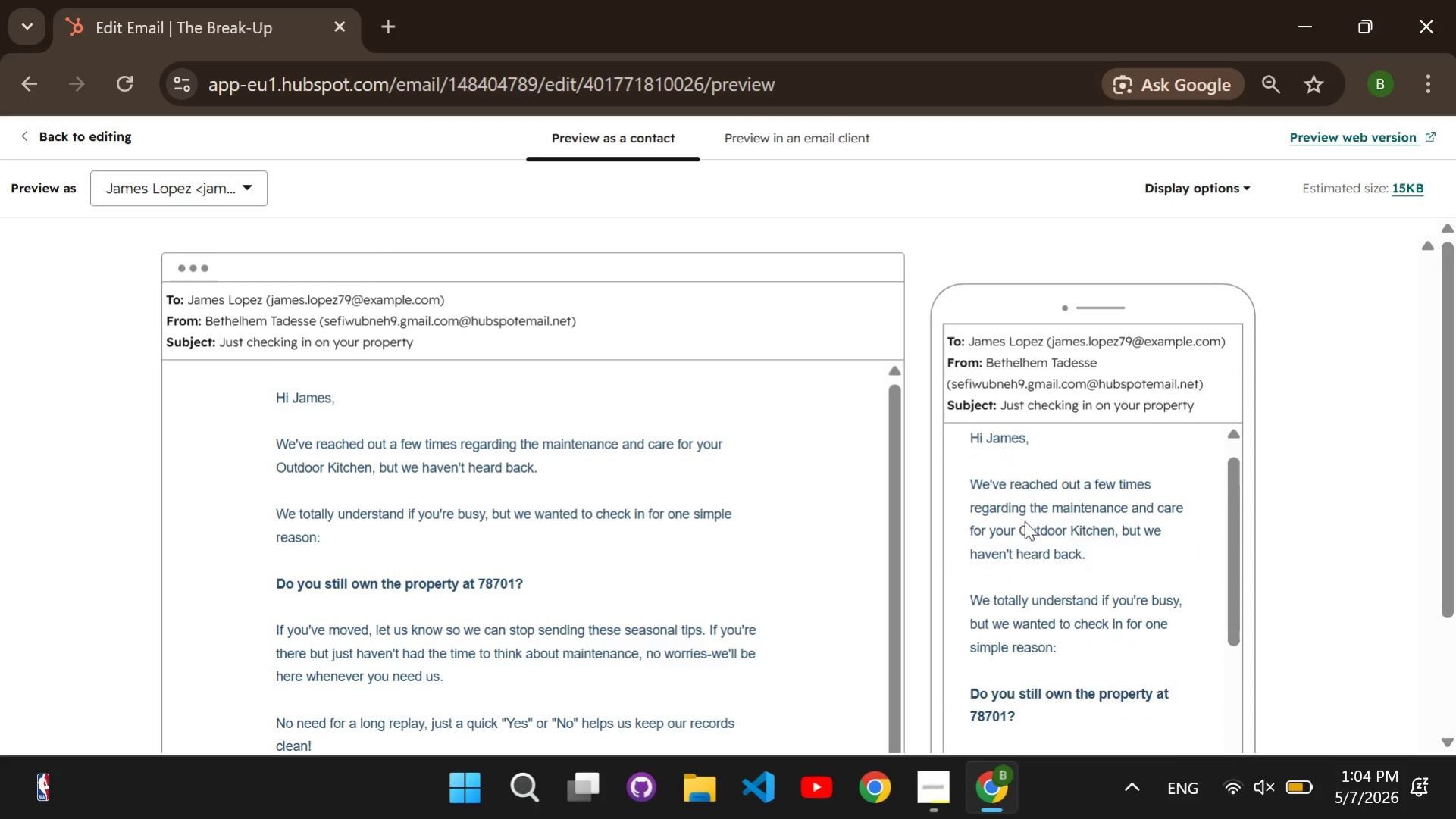 
scroll: coordinate [1024, 520], scroll_direction: down, amount: 2.0
 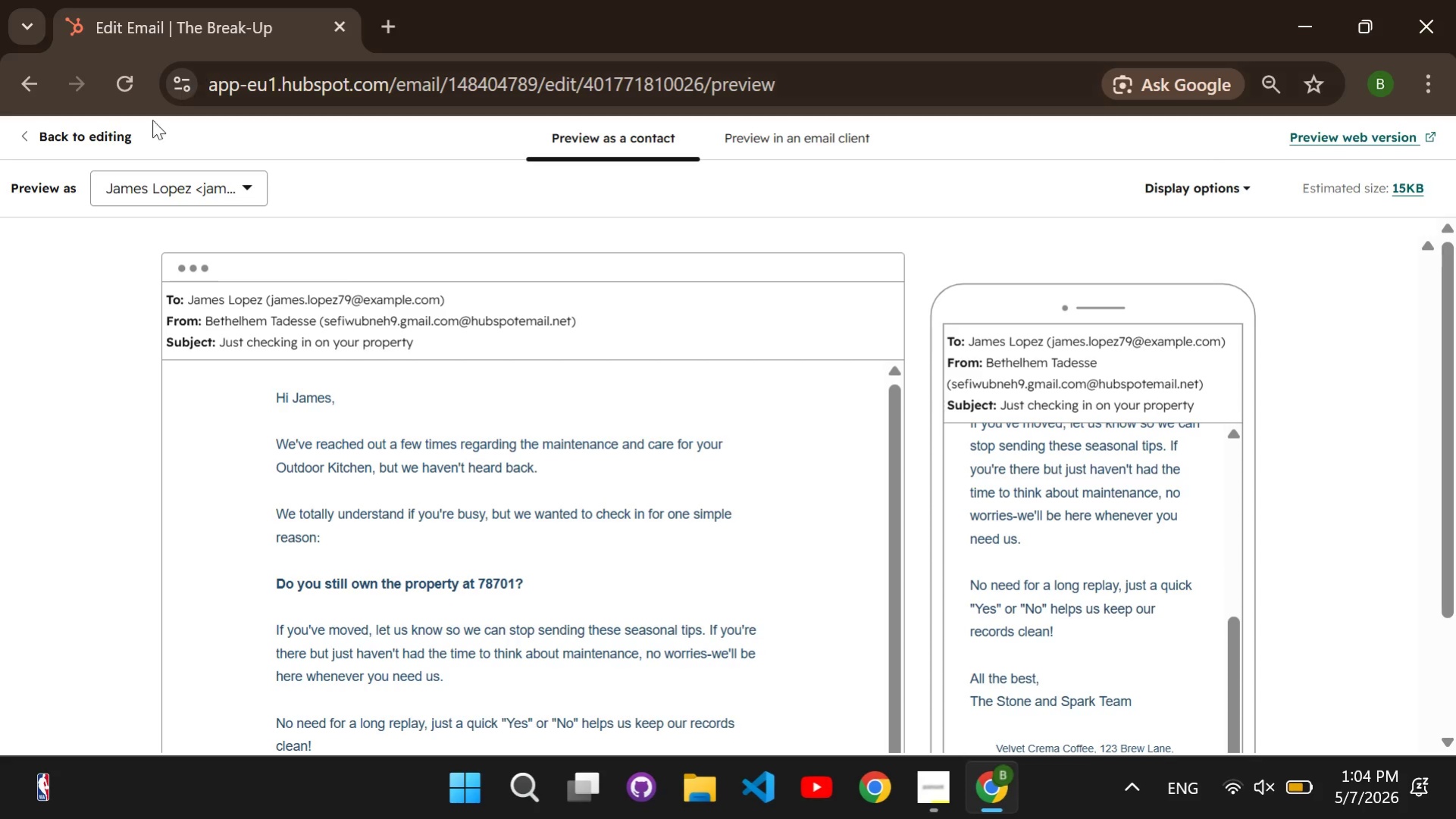 
left_click([116, 136])
 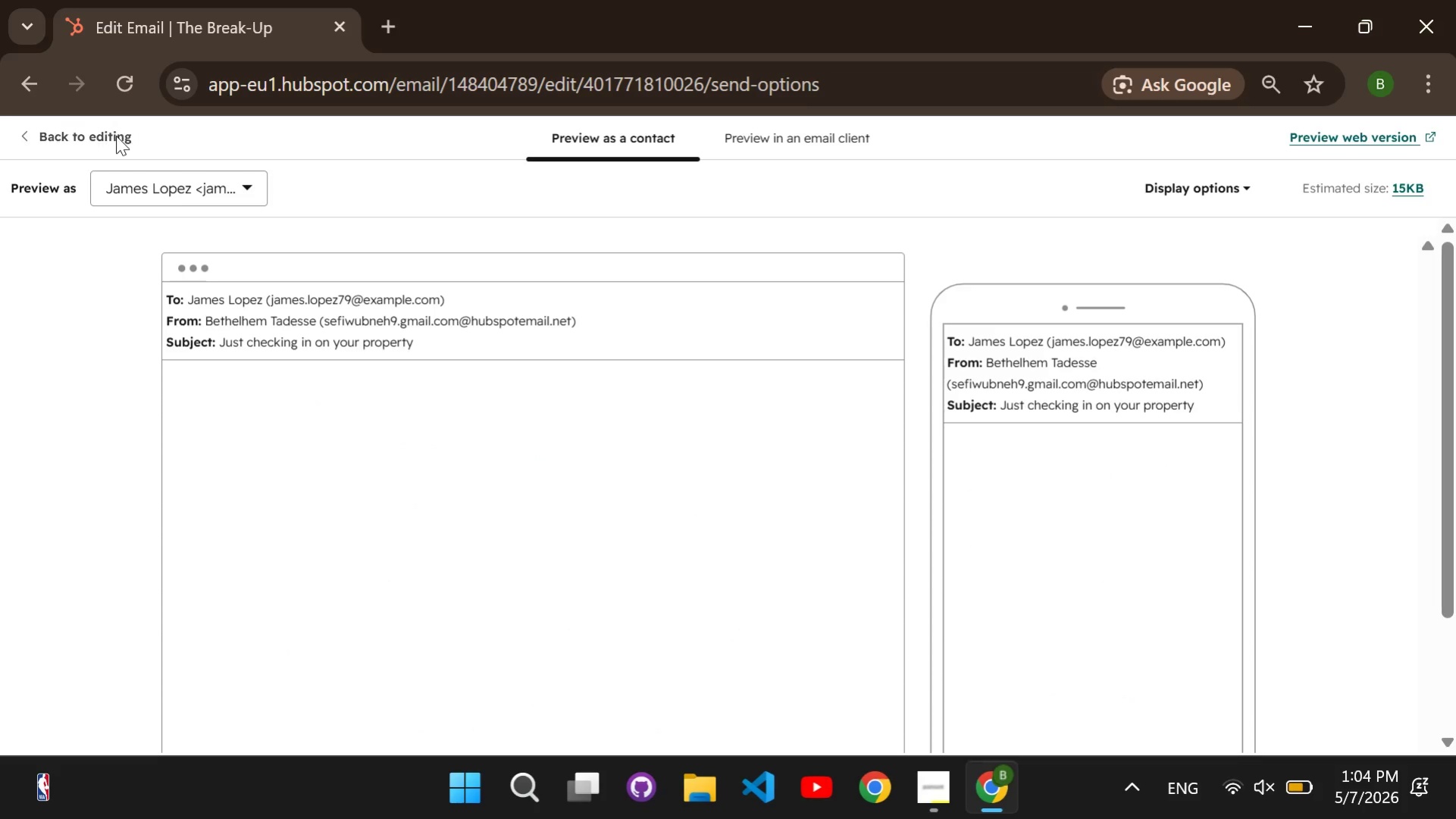 
mouse_move([110, 117])
 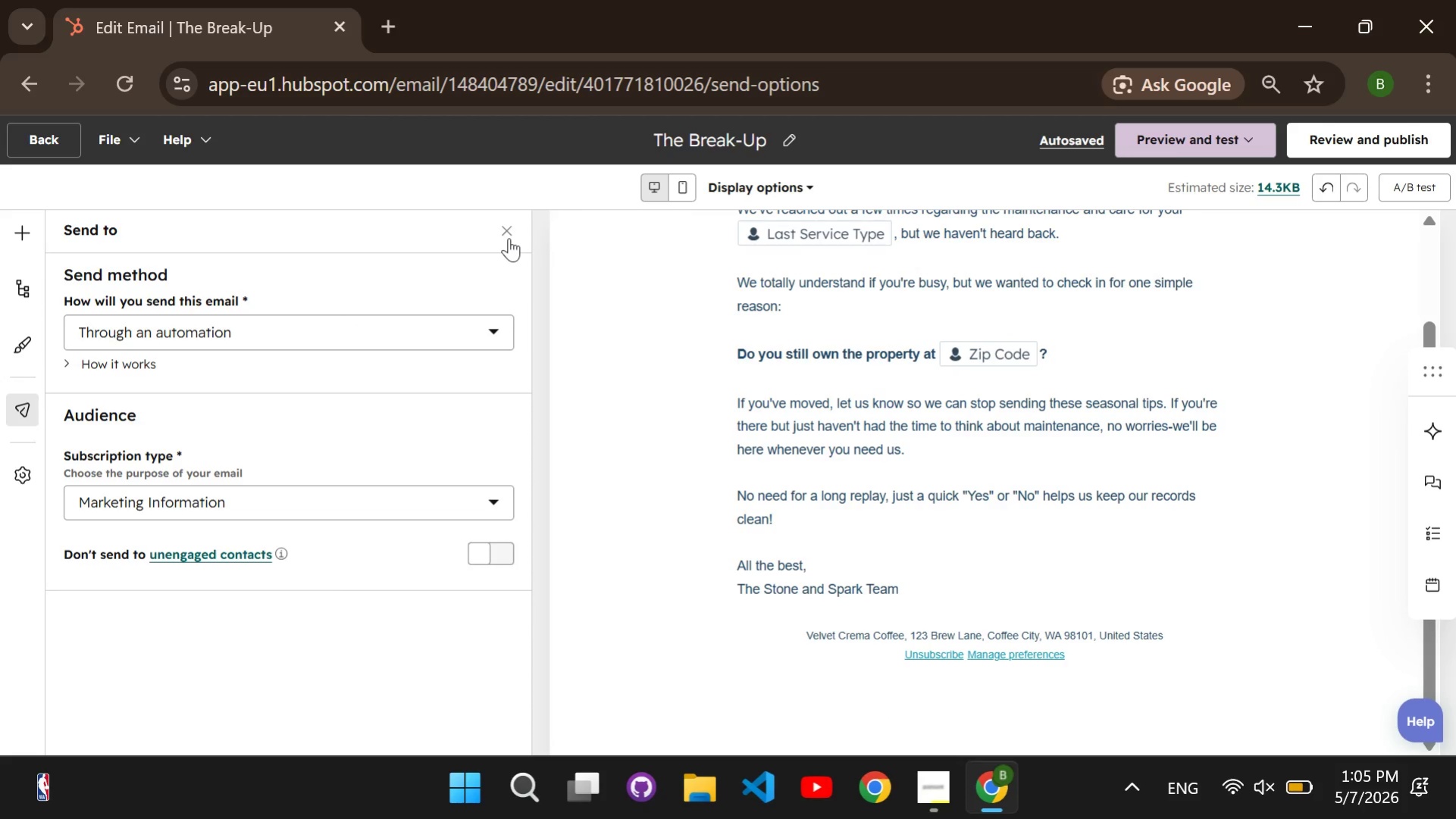 
left_click([510, 237])
 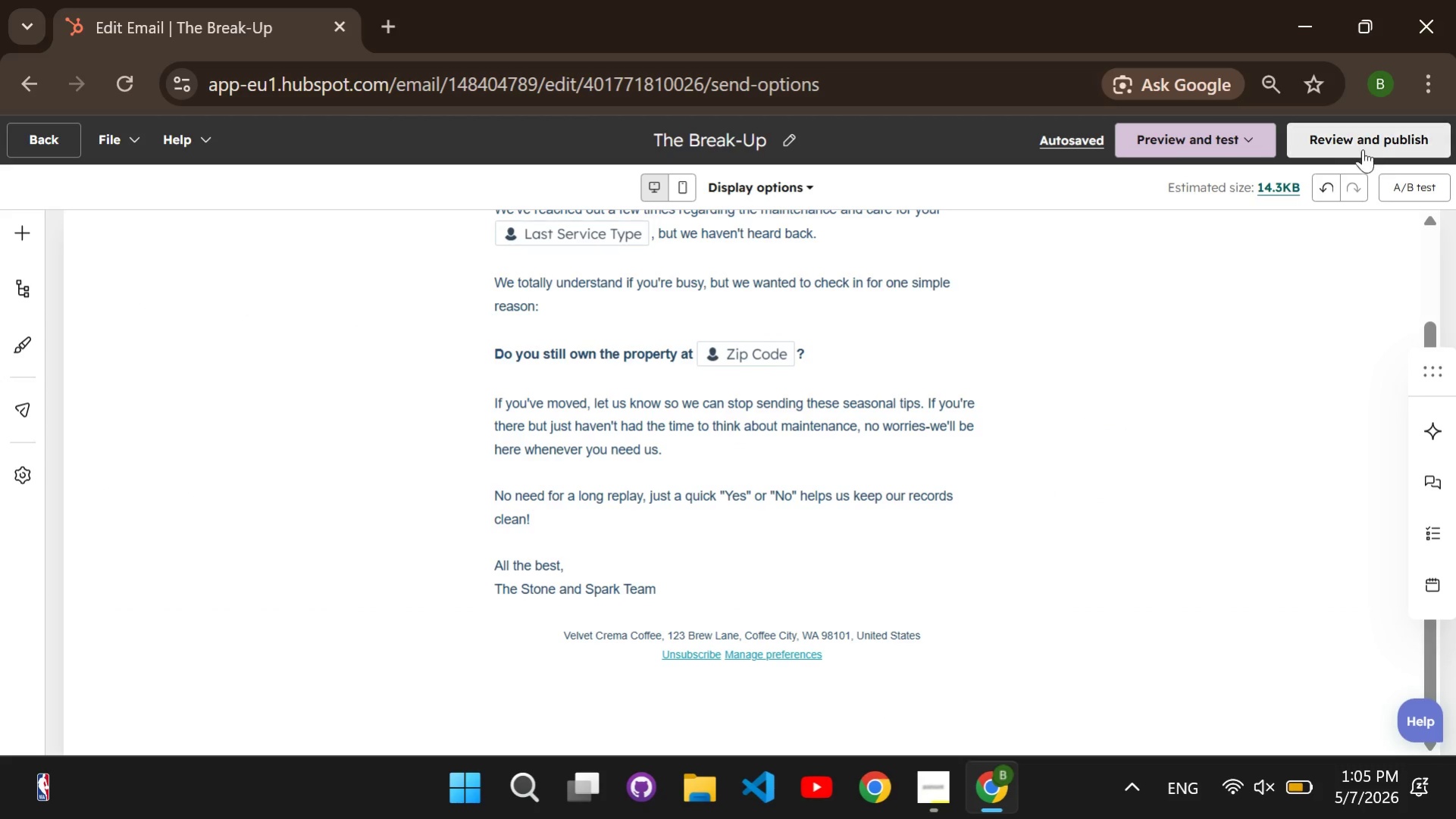 
left_click([1364, 146])
 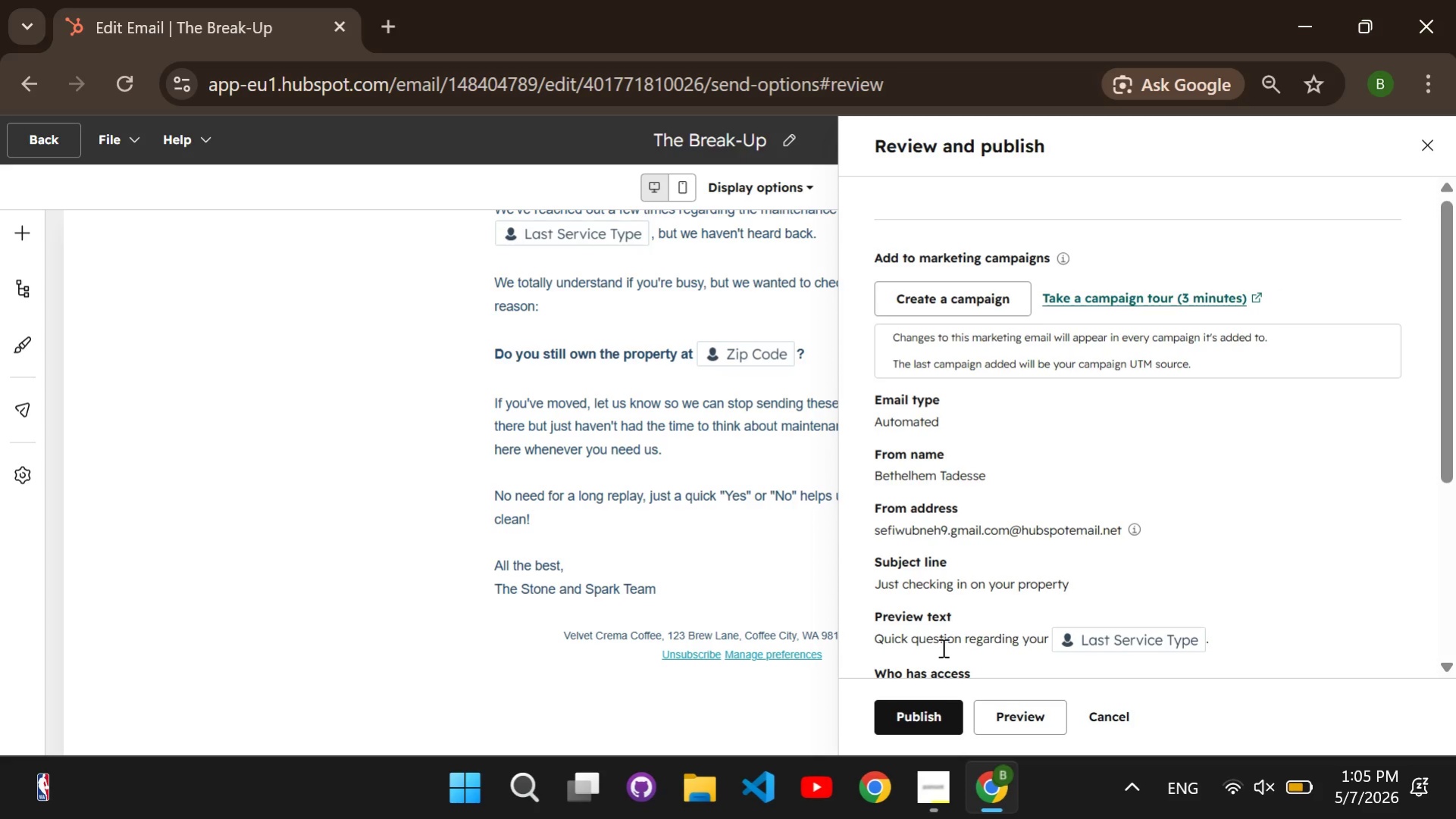 
left_click([924, 703])
 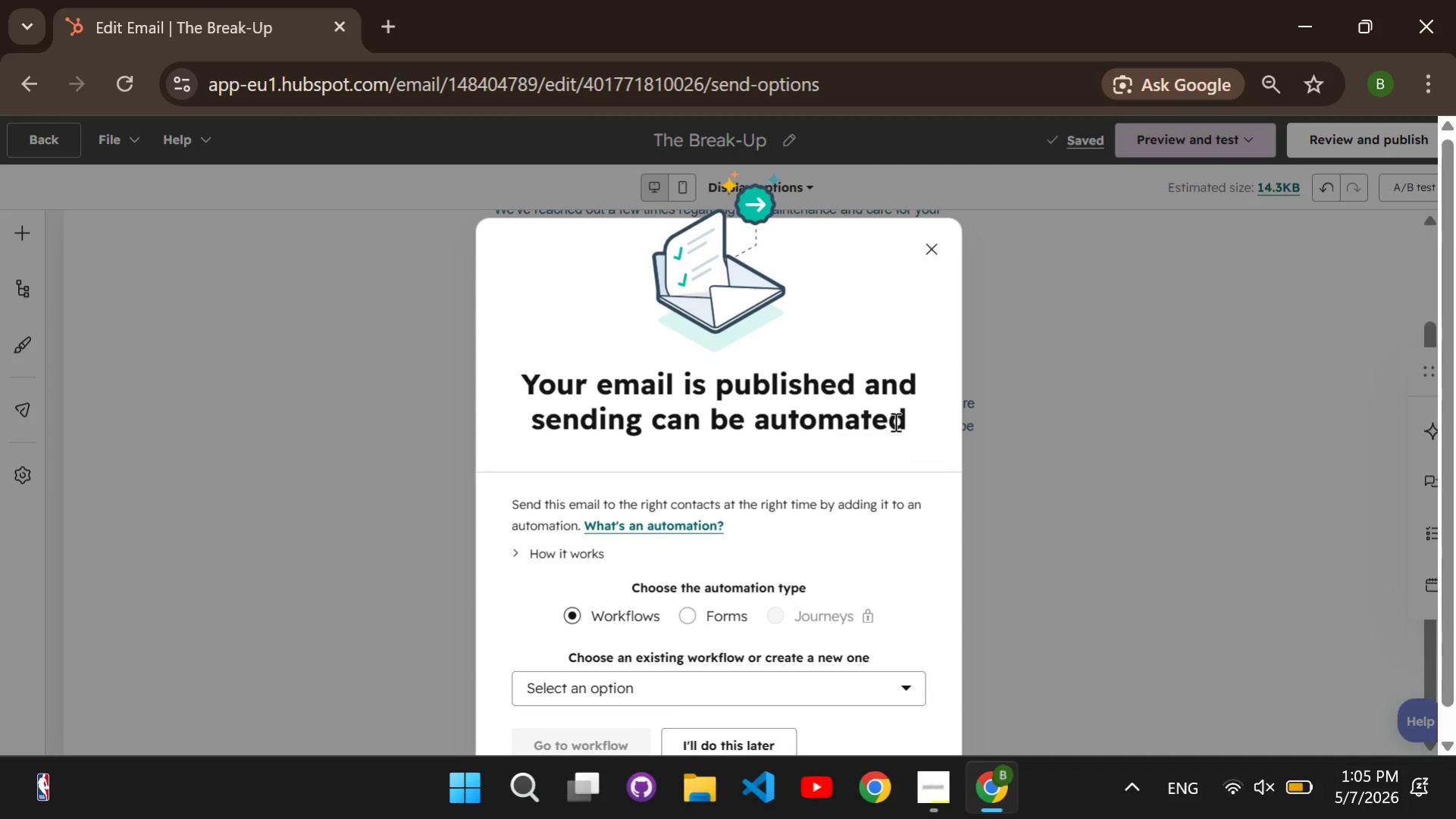 
wait(6.88)
 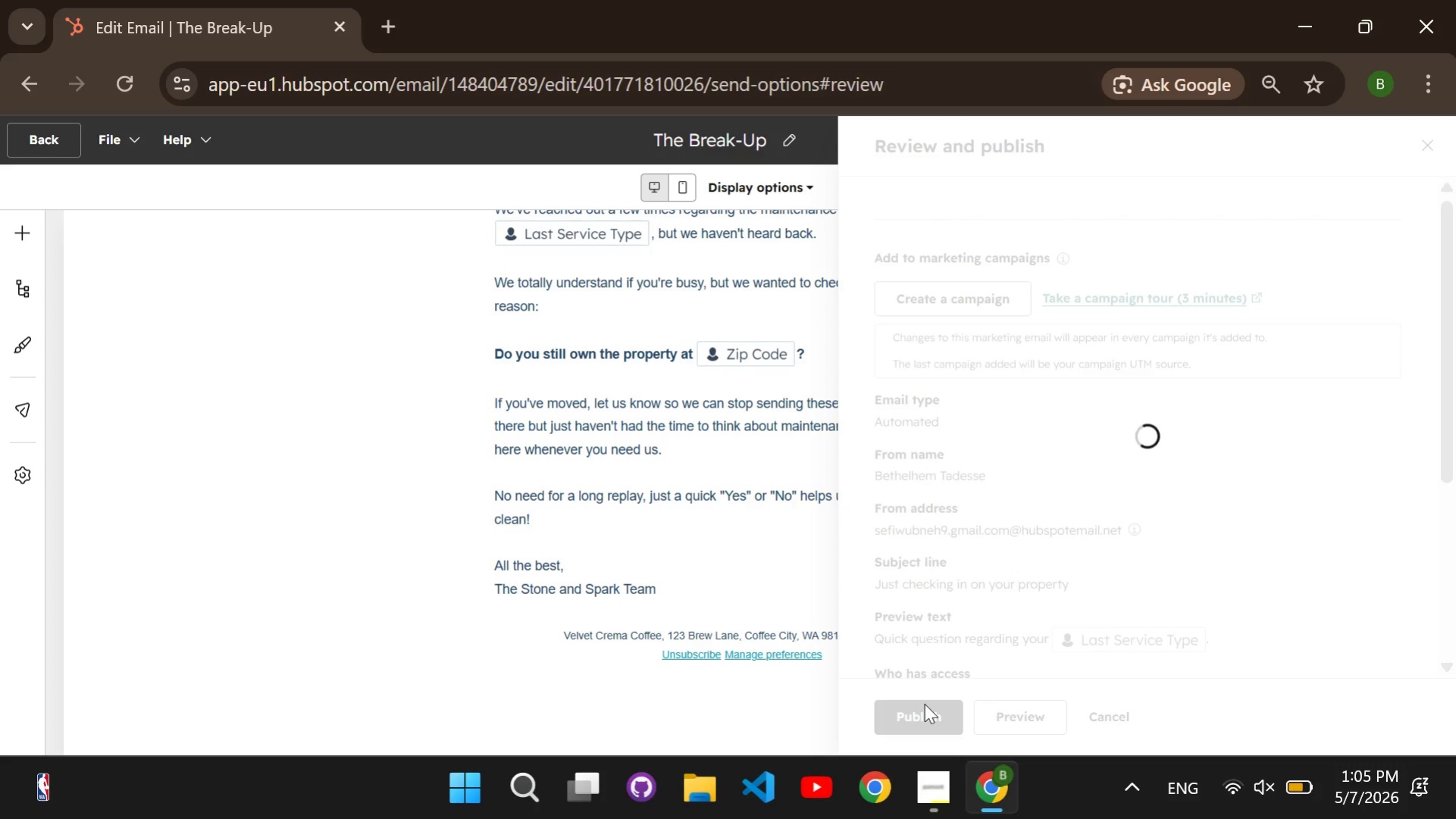 
left_click([938, 248])
 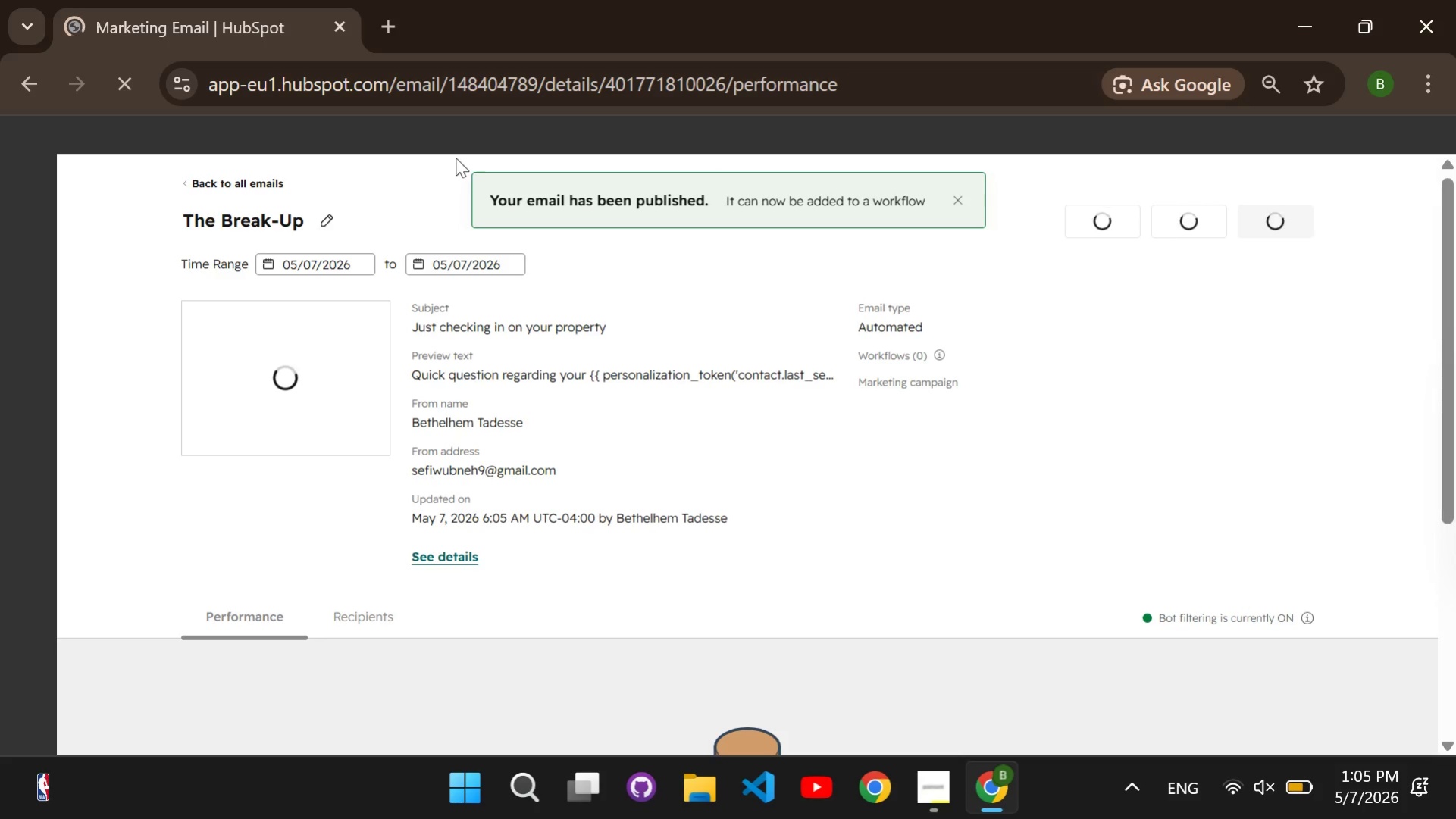 
wait(8.19)
 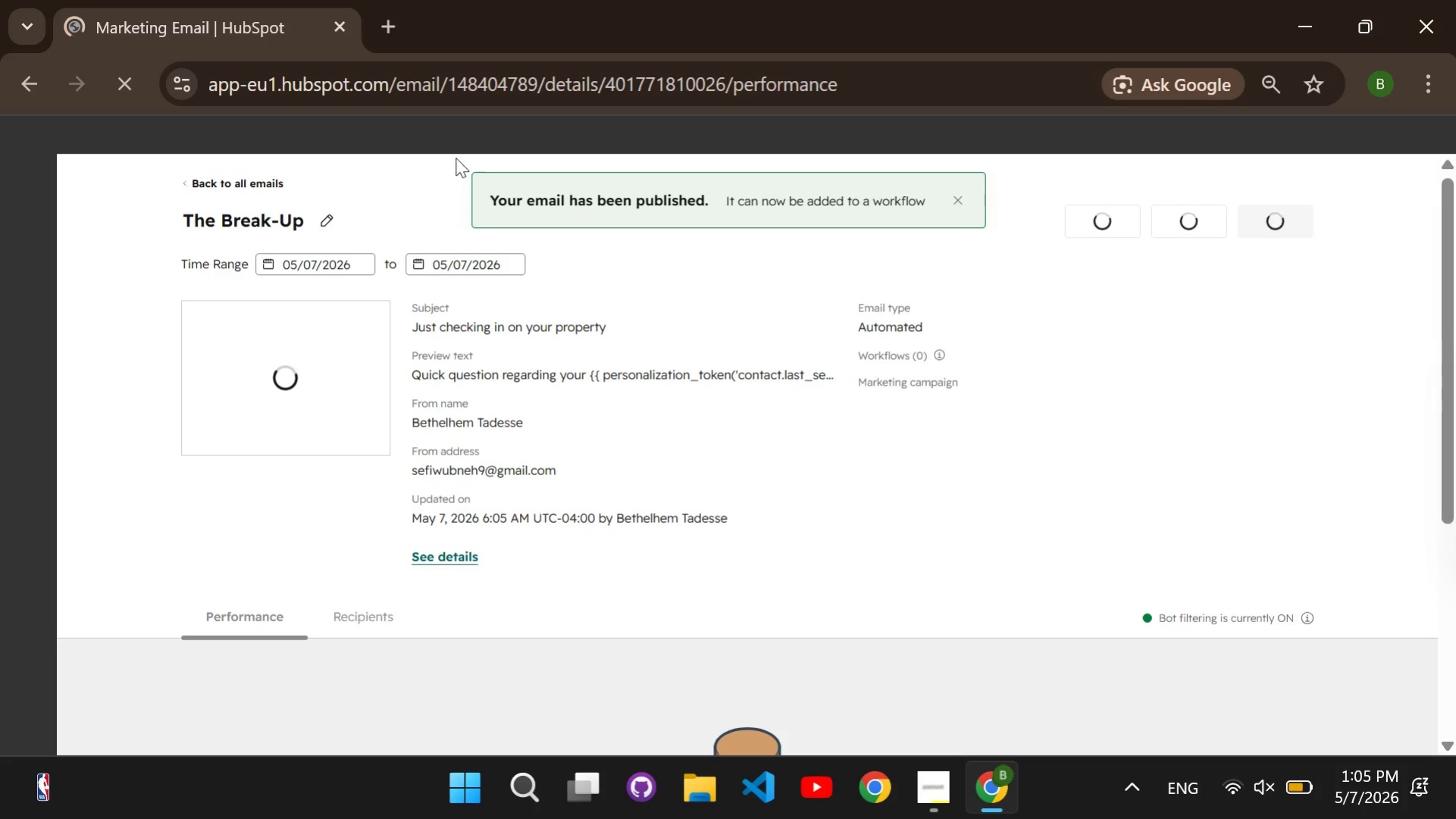 
left_click([208, 179])
 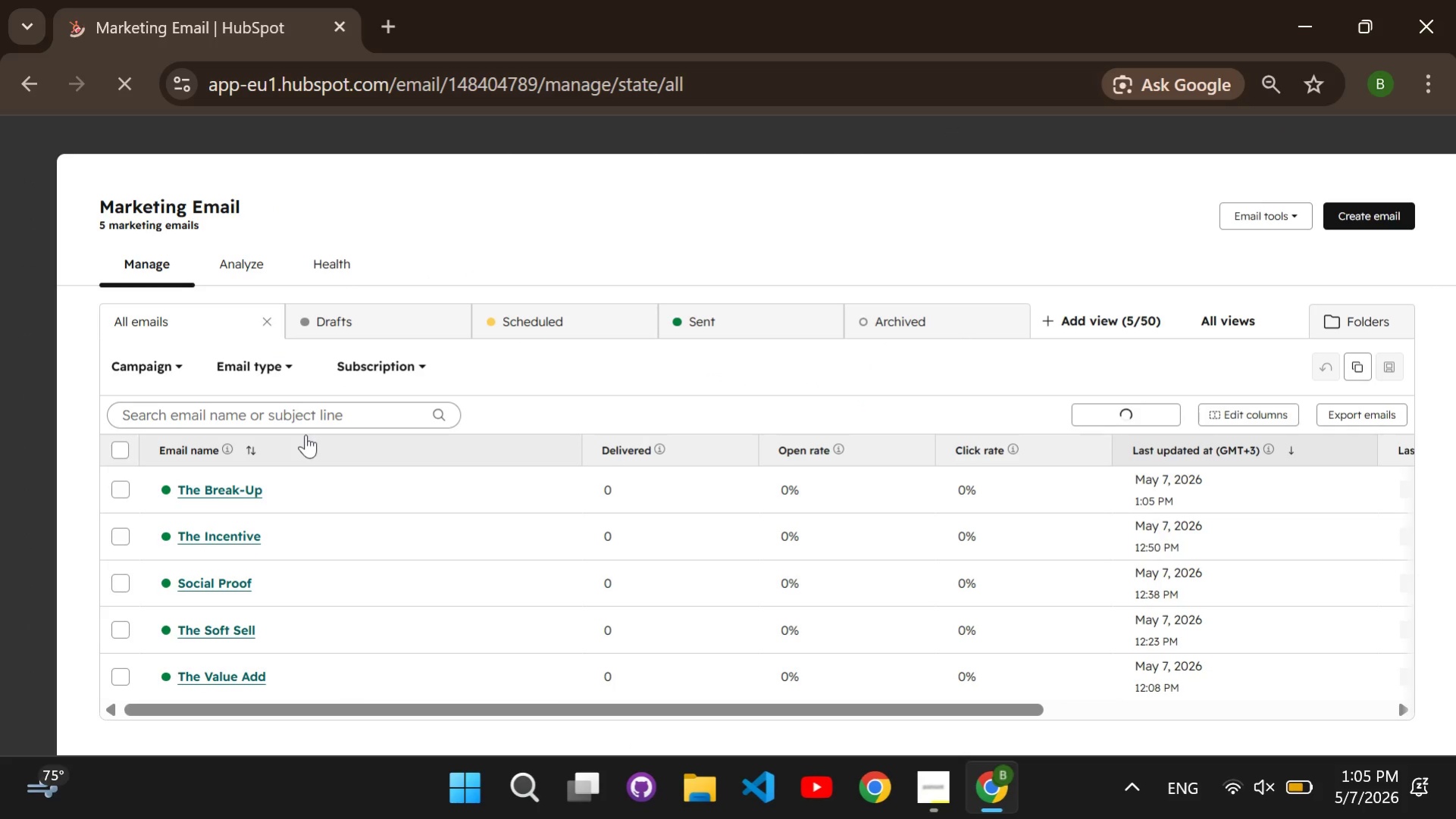 
scroll: coordinate [305, 434], scroll_direction: down, amount: 1.0
 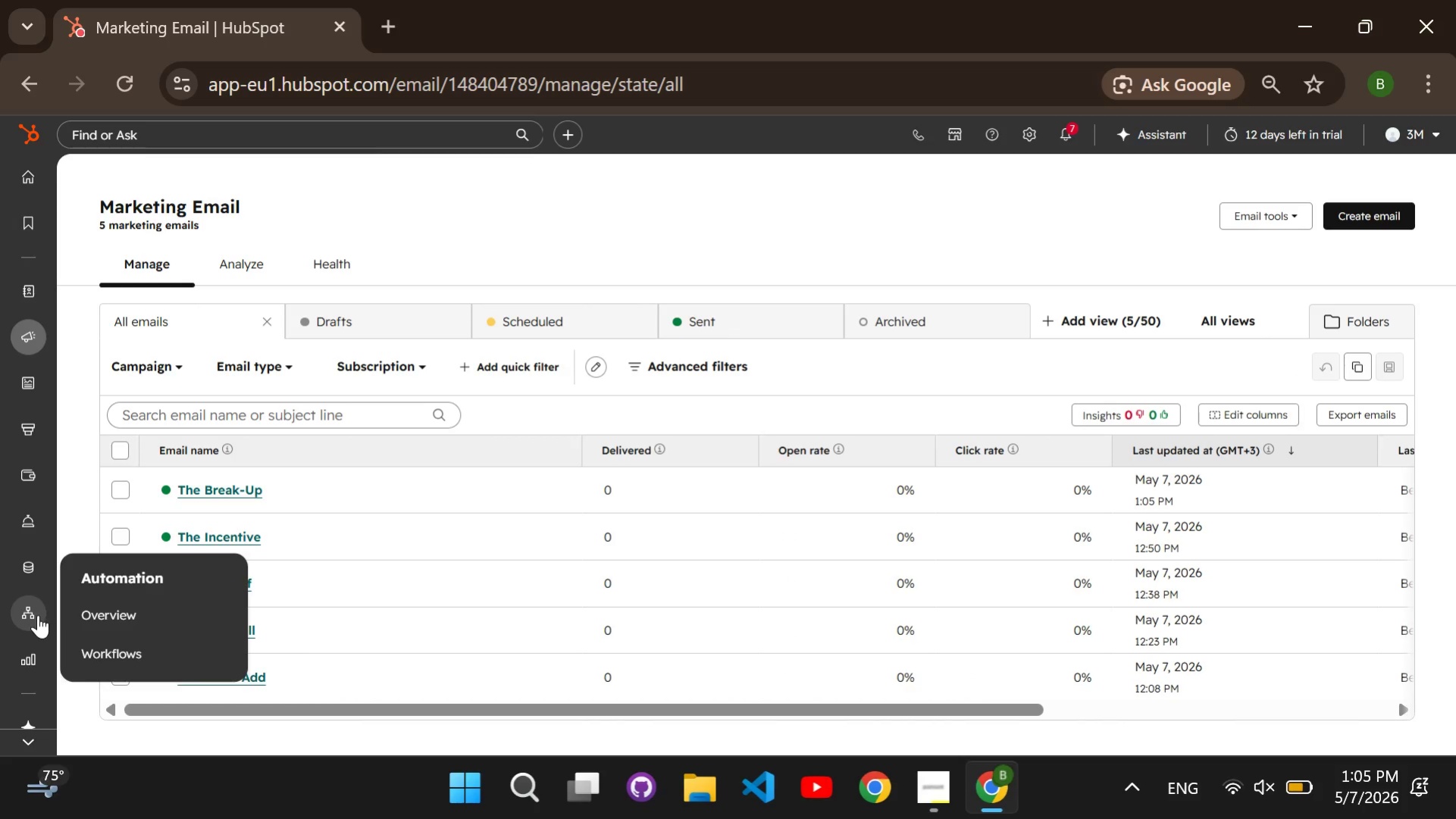 
wait(6.1)
 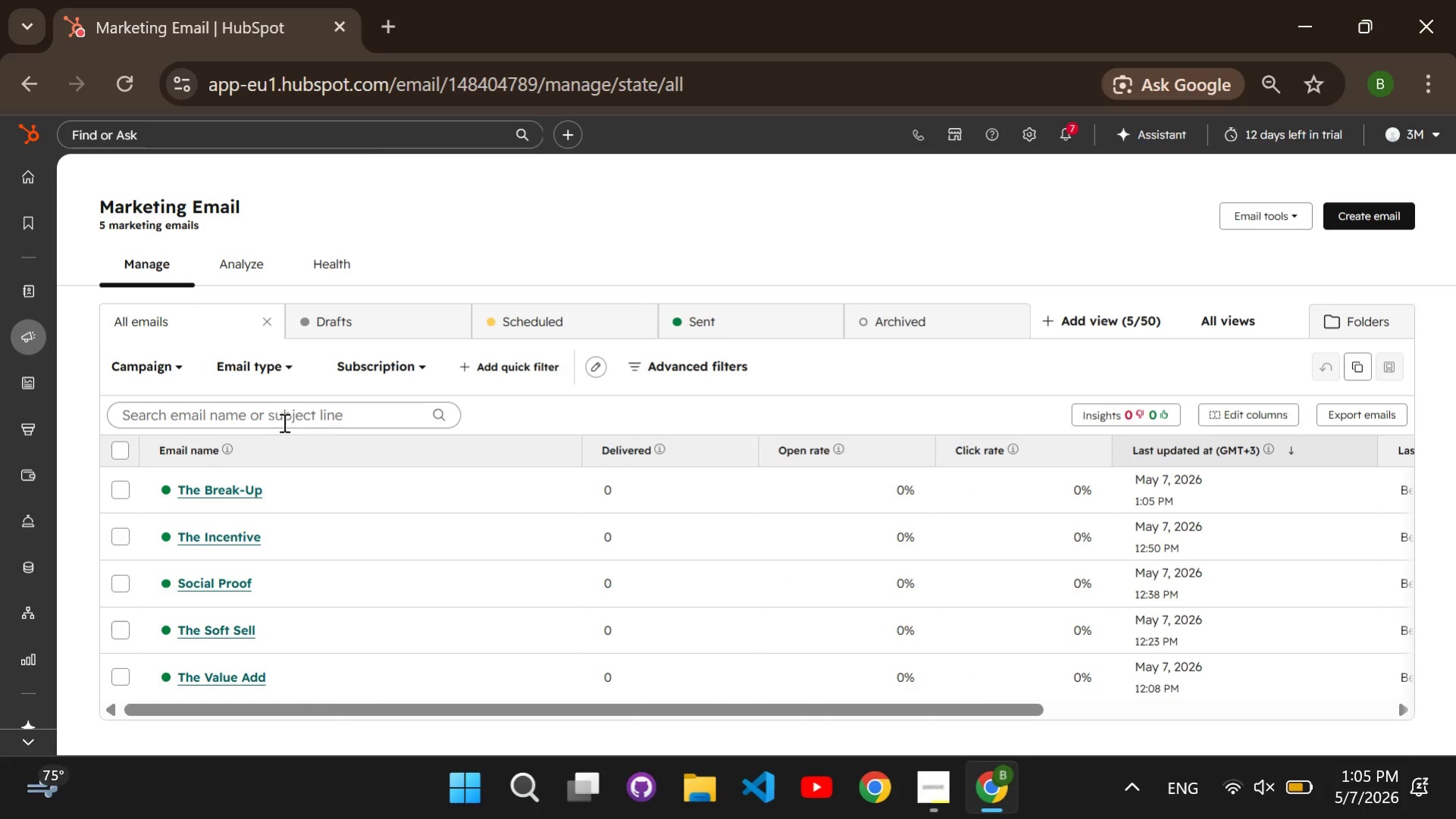 
left_click([92, 642])
 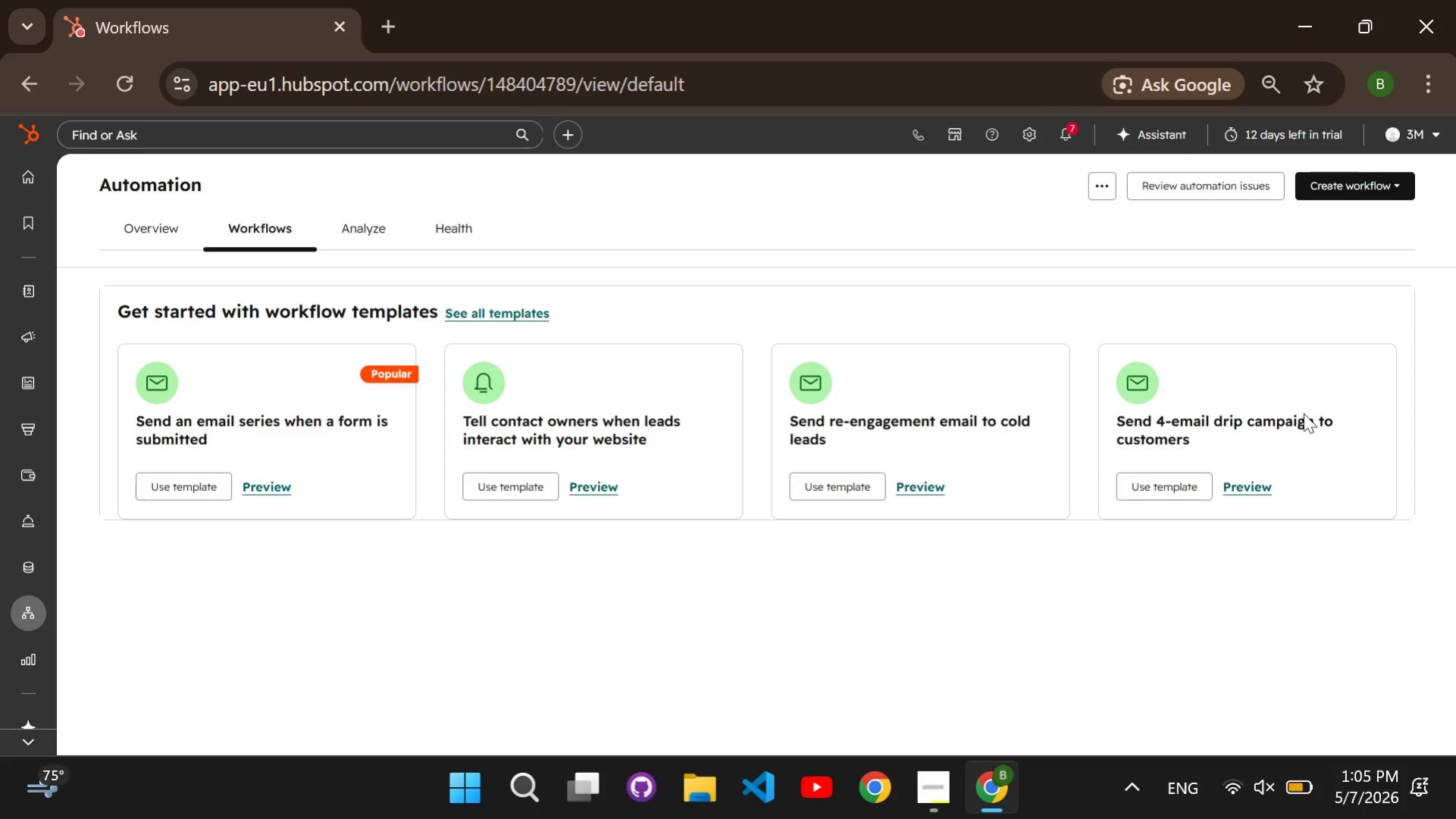 
wait(7.16)
 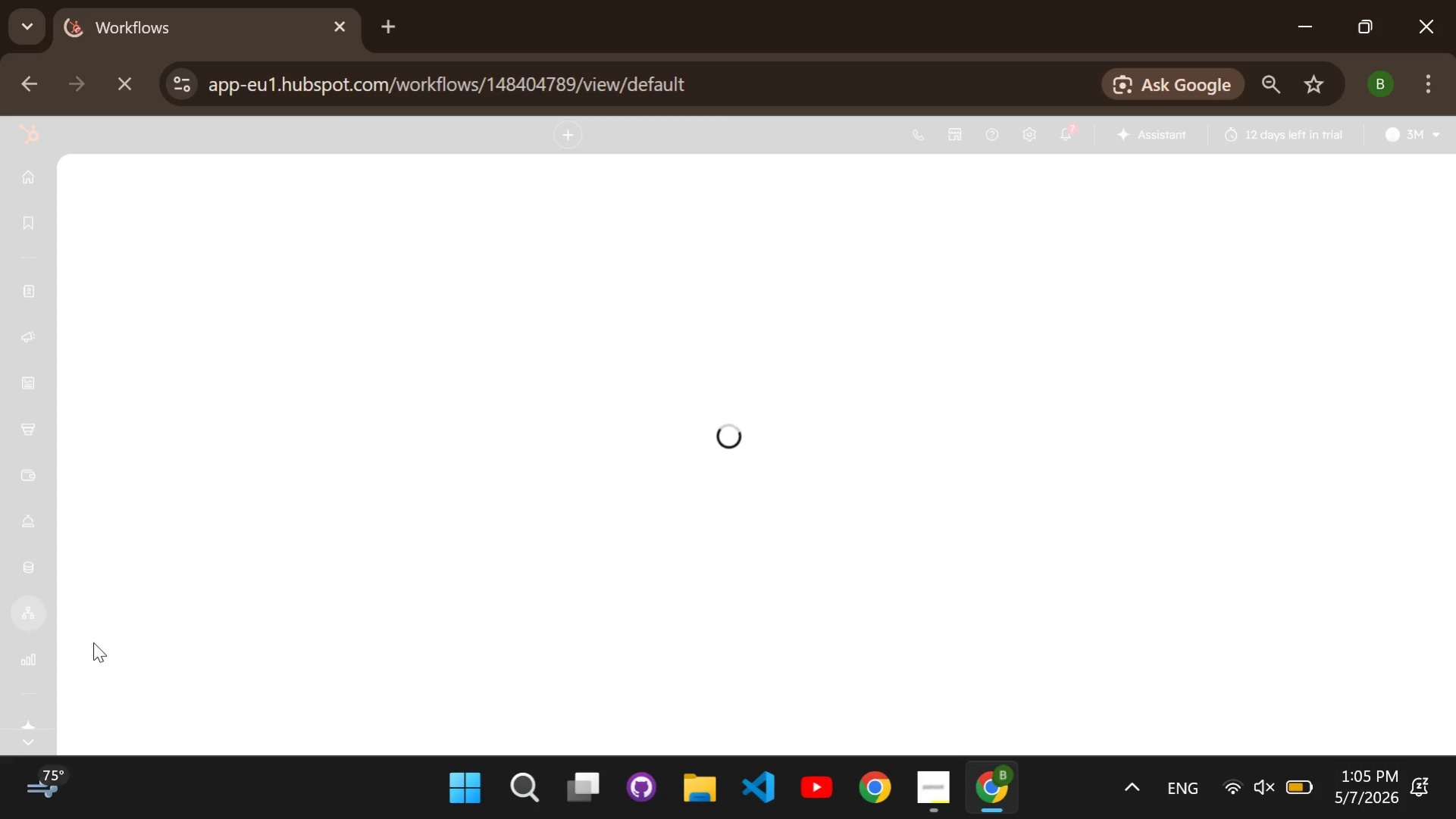 
left_click([1333, 191])
 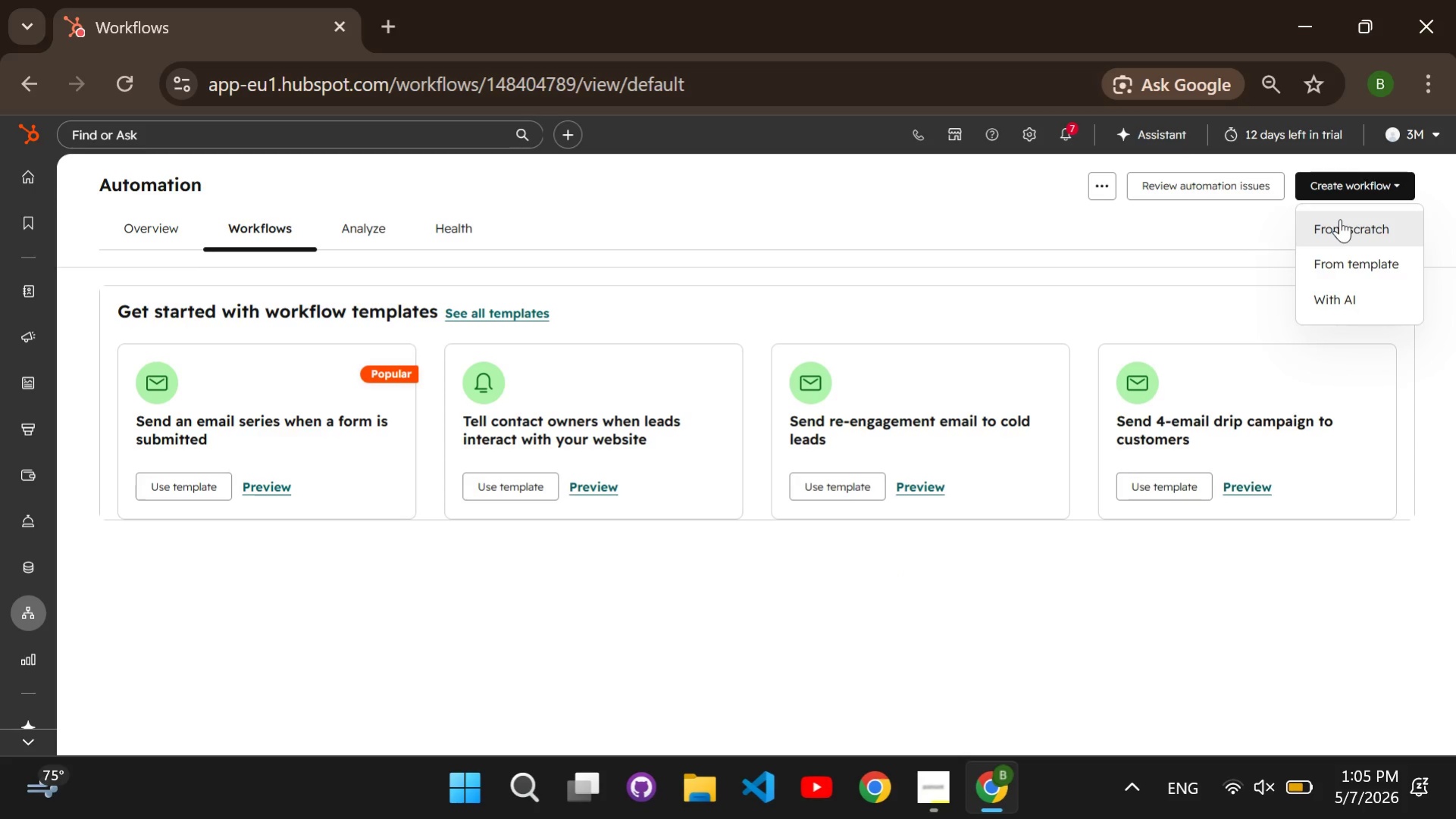 
left_click([1339, 219])
 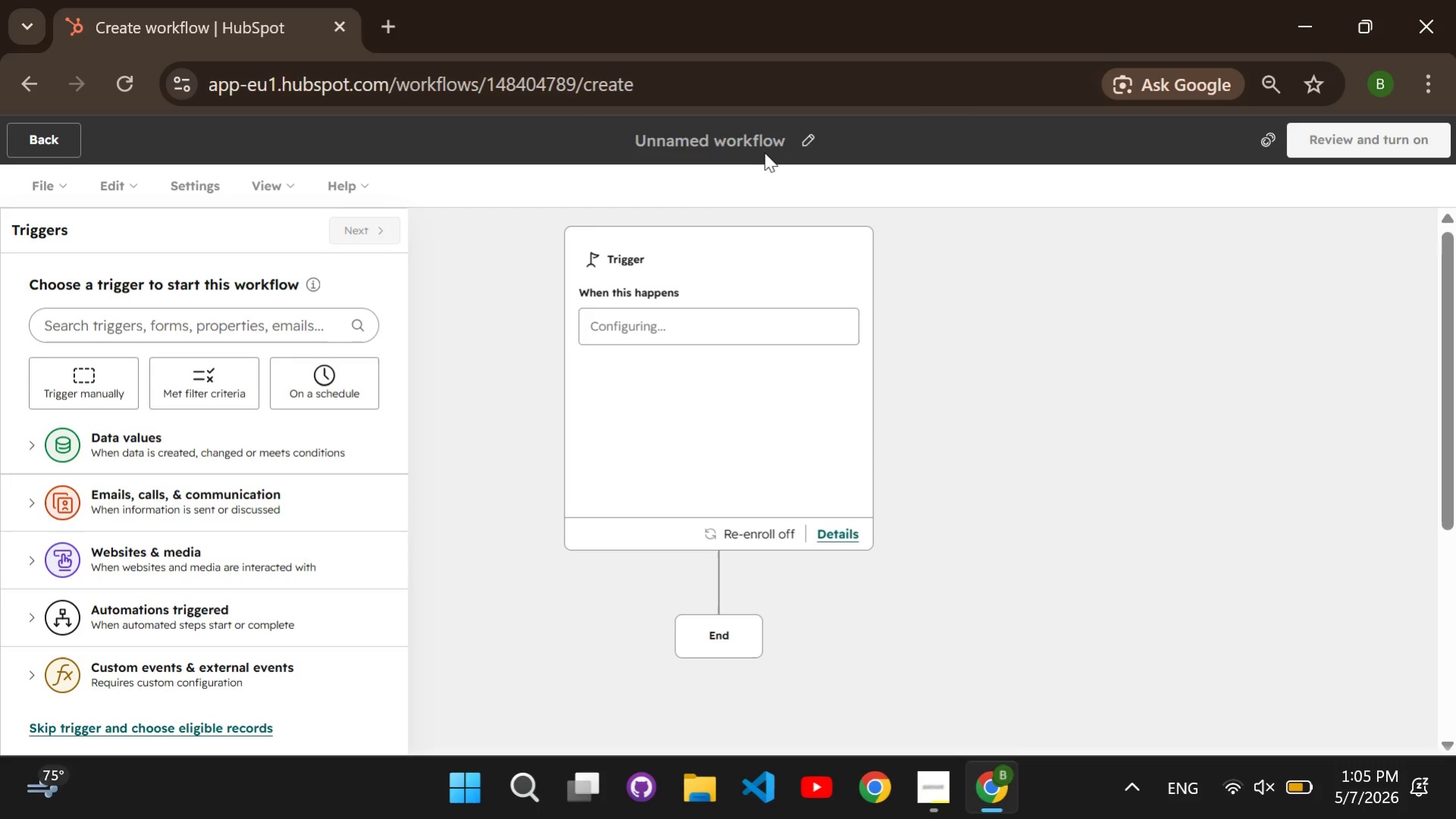 
left_click([734, 144])
 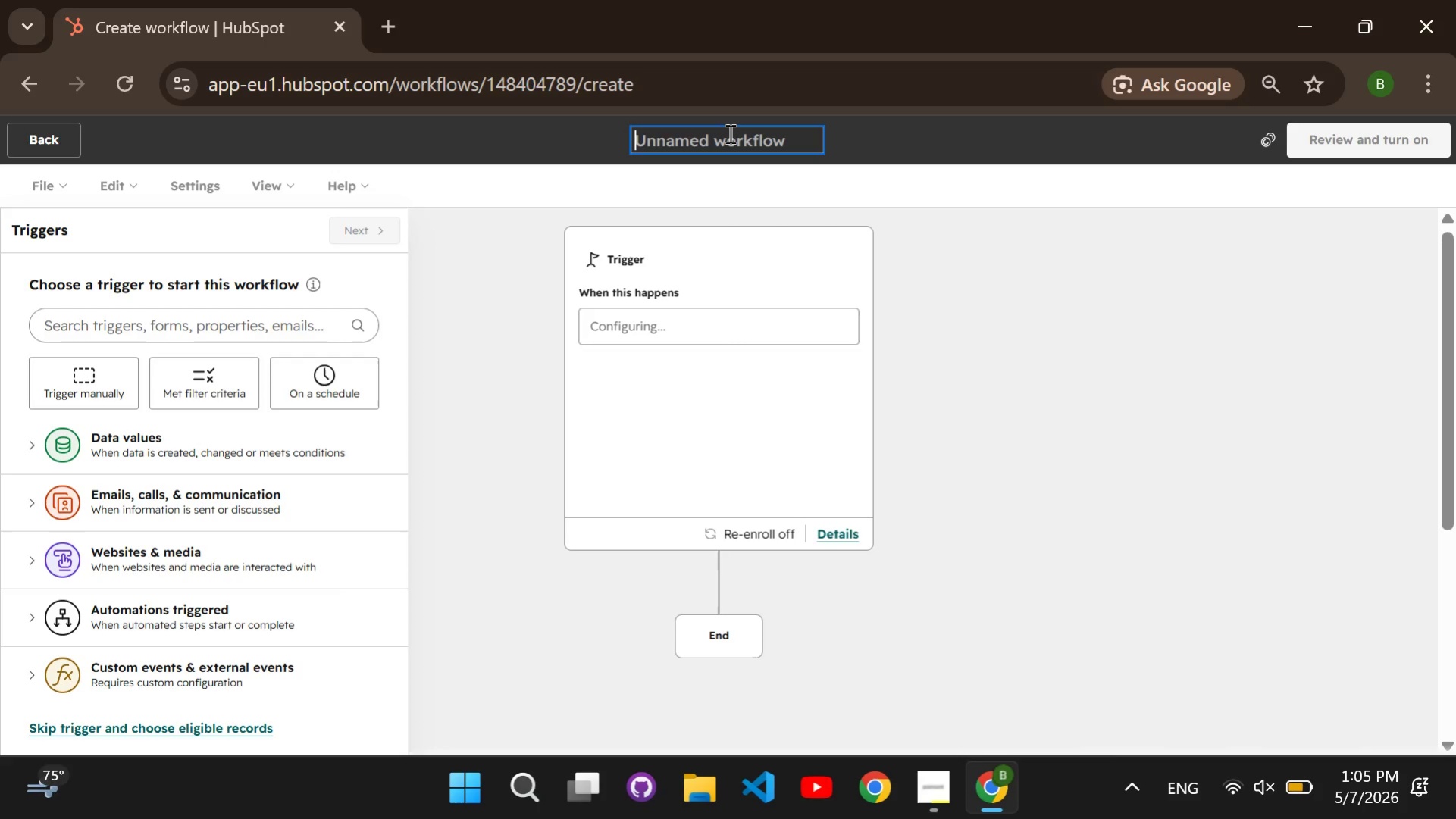 
key(CapsLock)
 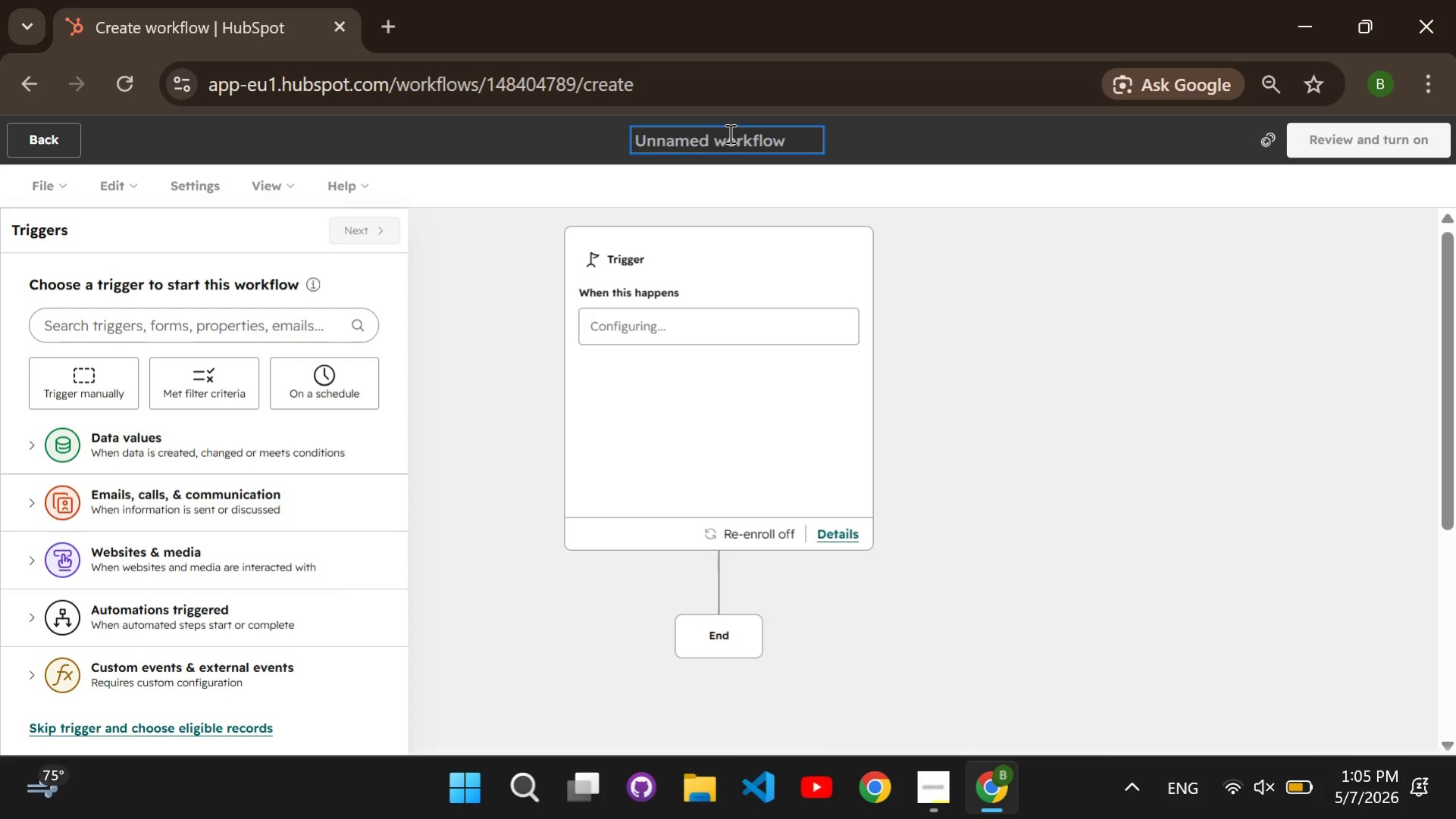 
wait(5.91)
 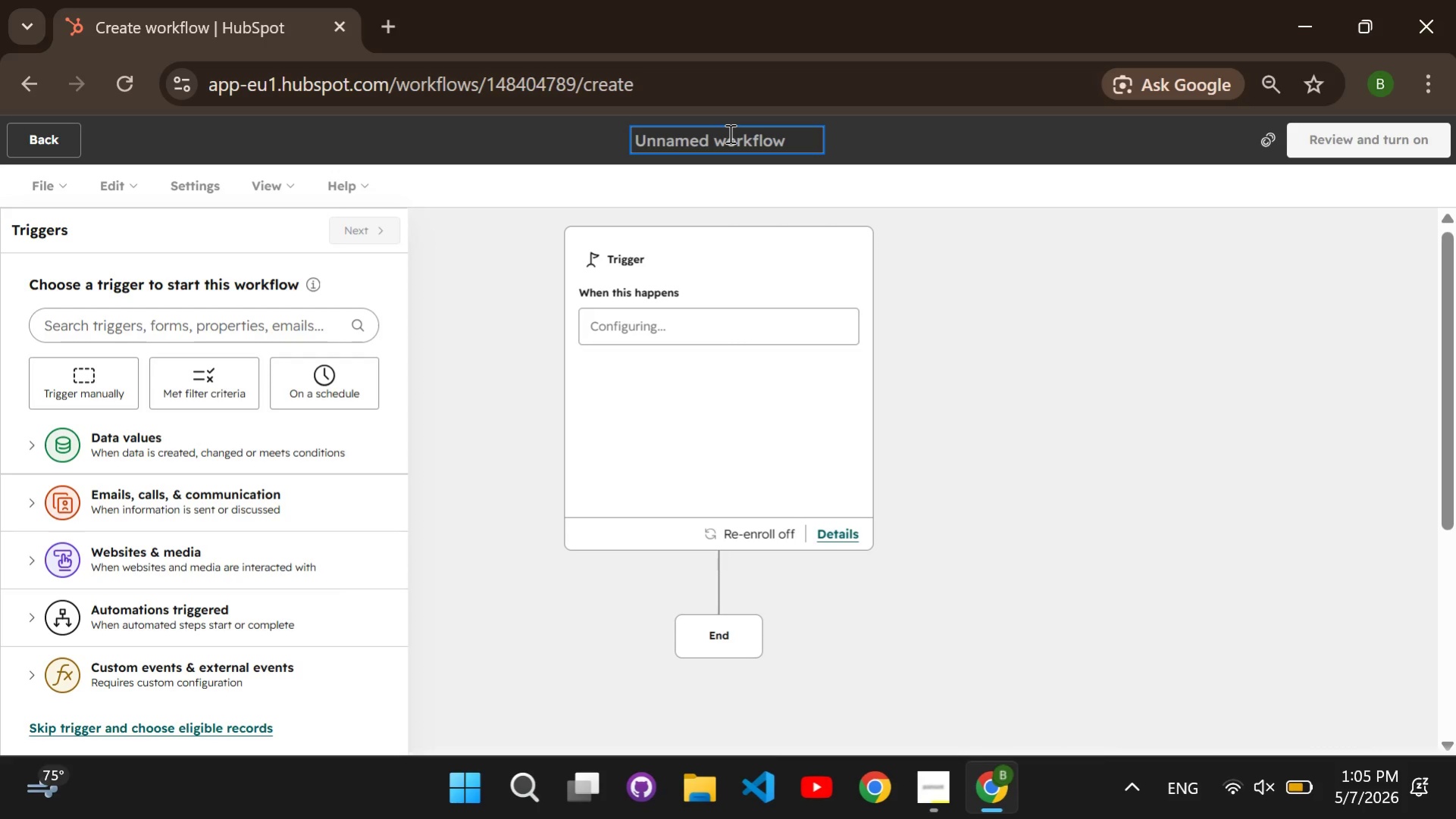 
type(Stone and Spark: Seasonality abd)
key(Backspace)
key(Backspace)
type(nd Care Re-engagement.)
 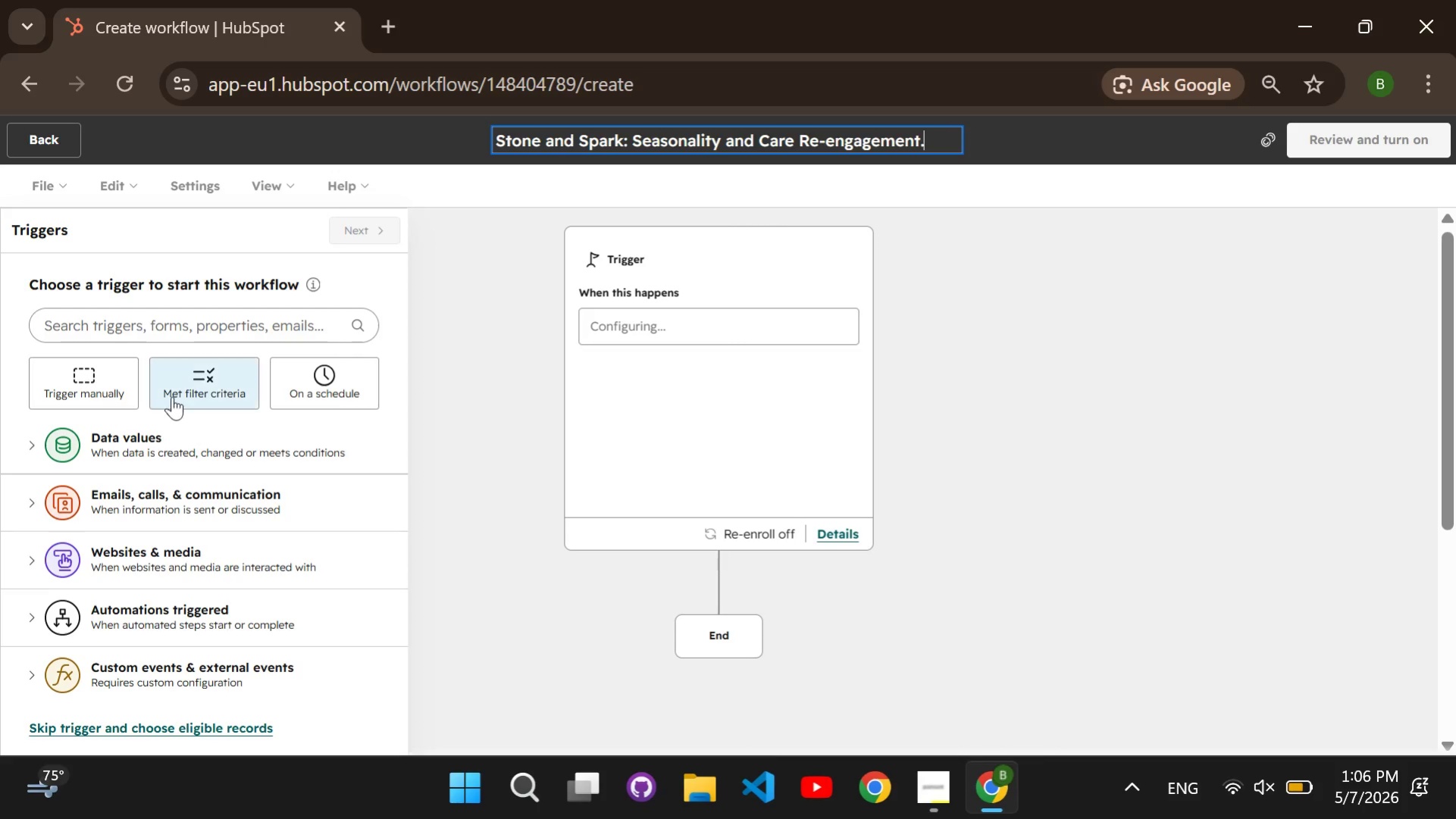 
wait(5.81)
 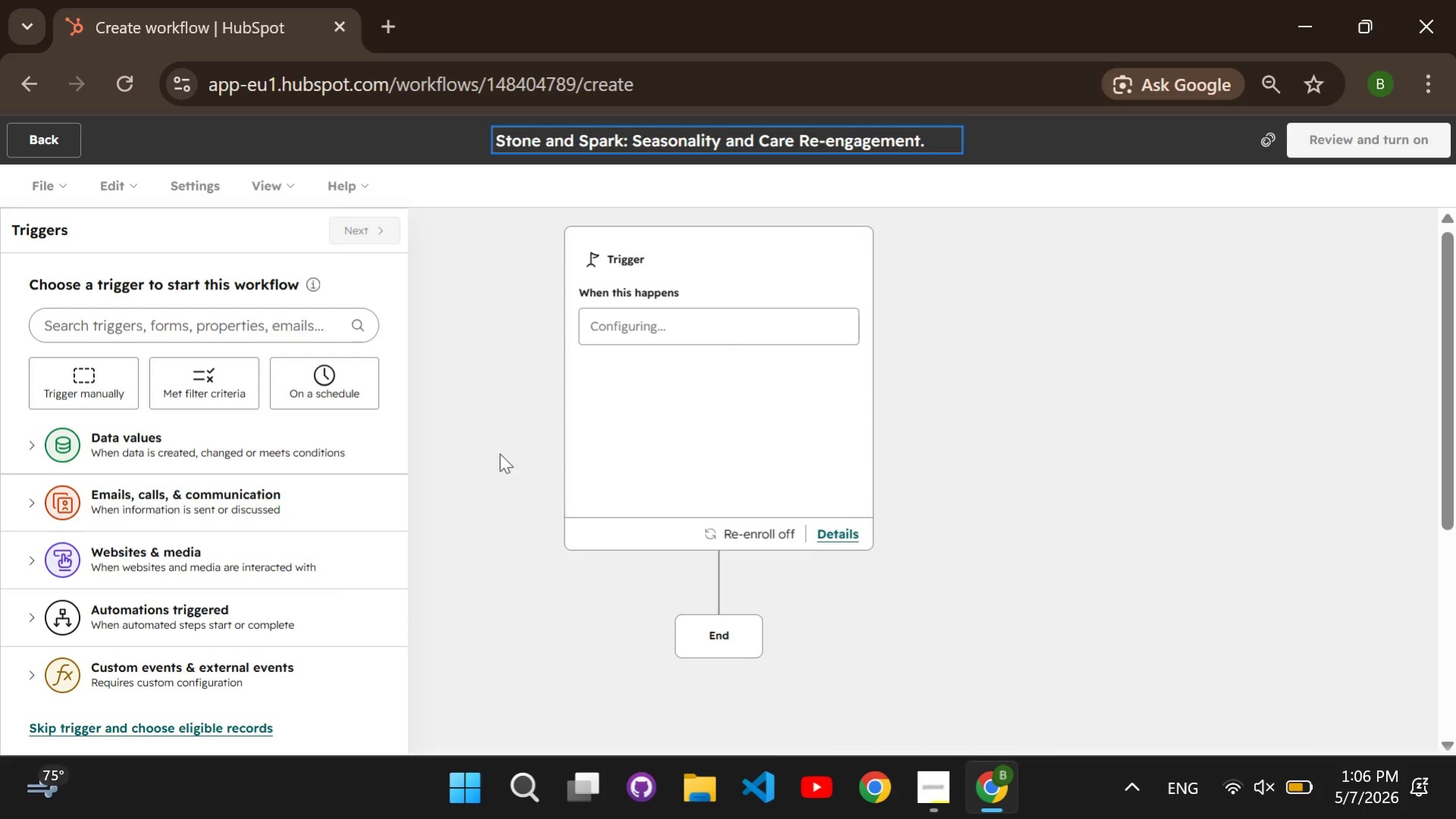 
left_click([155, 332])
 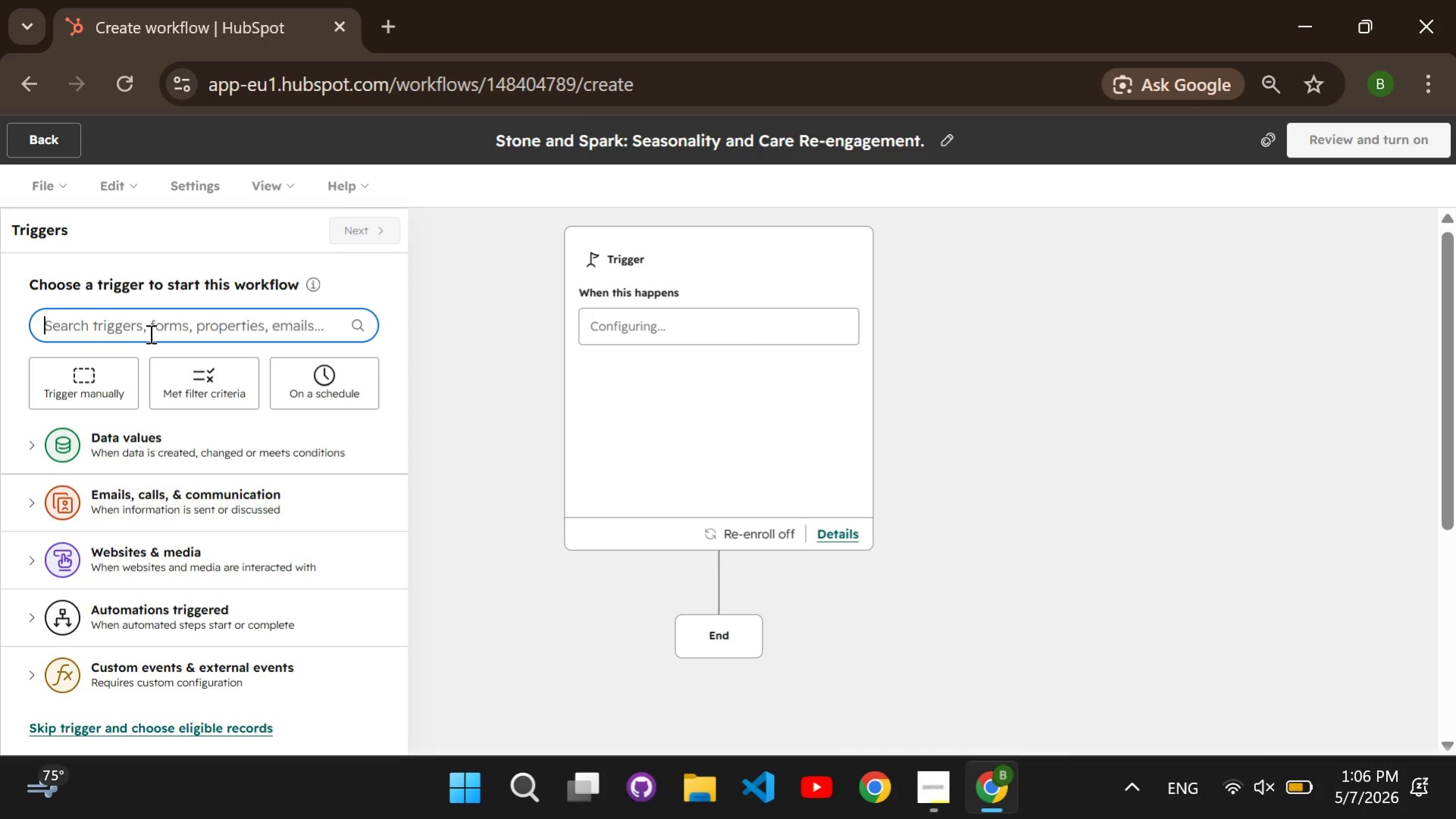 
type(met a filt)
 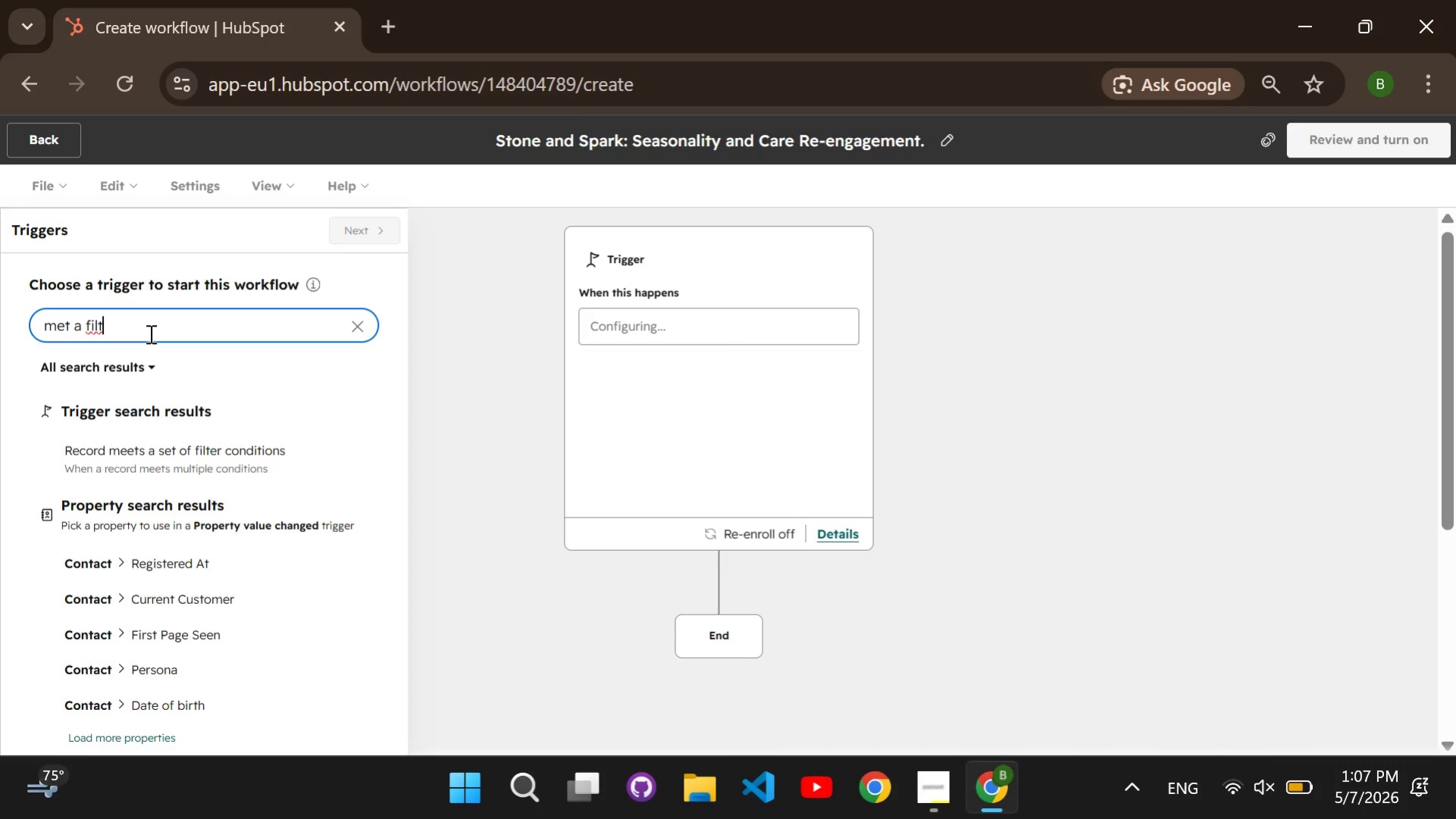 
wait(6.89)
 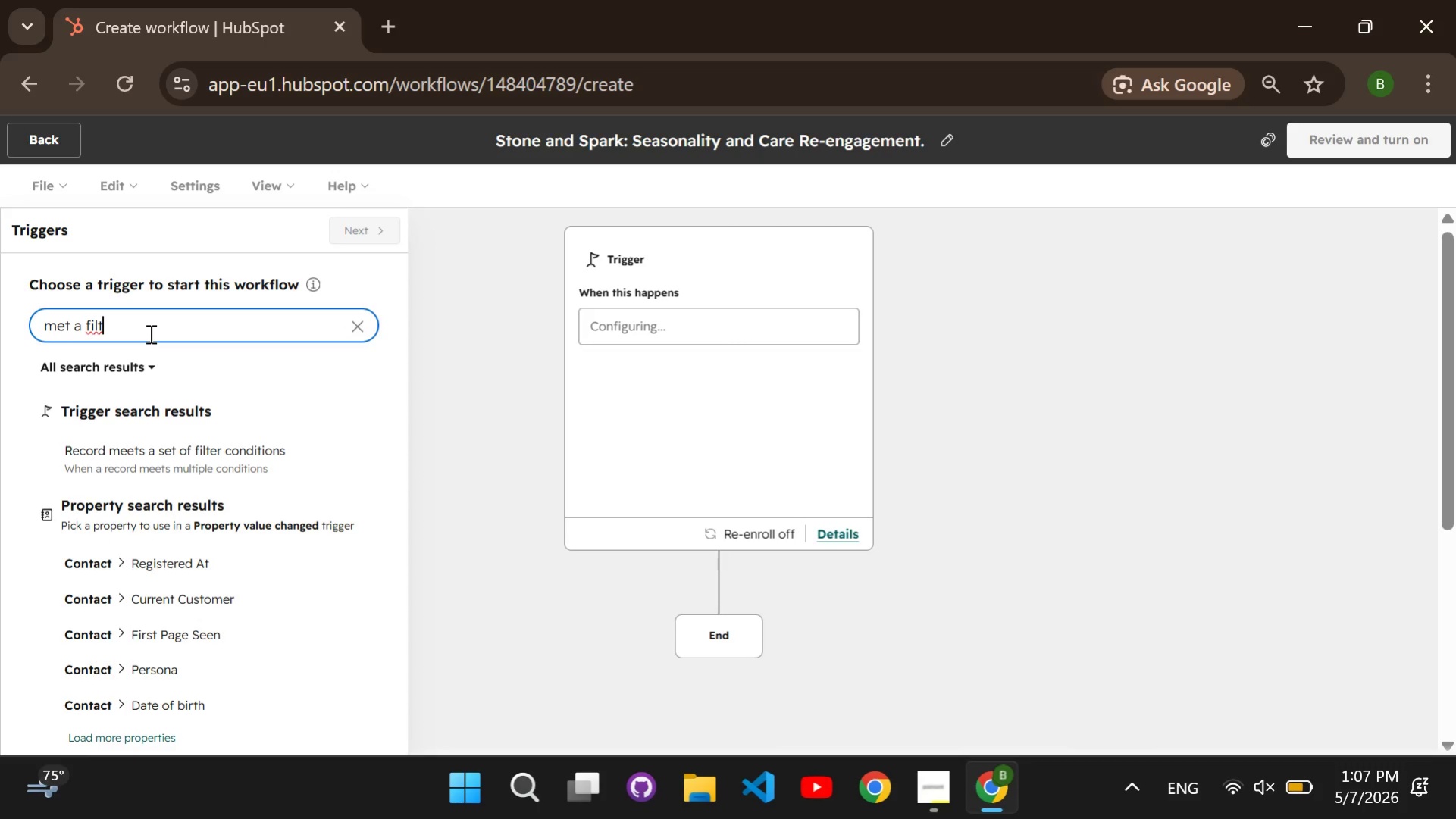 
type(er)
 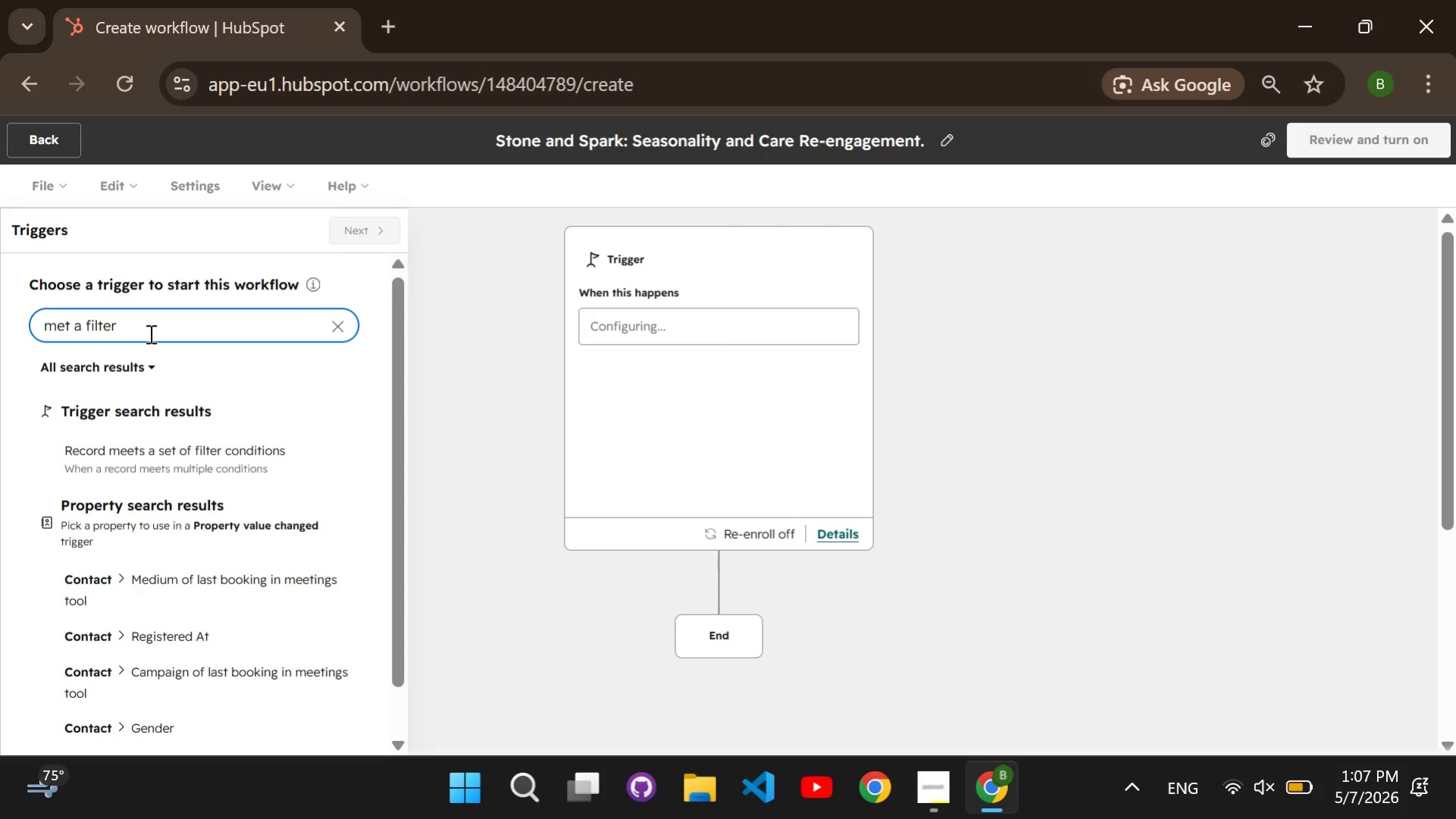 
wait(7.64)
 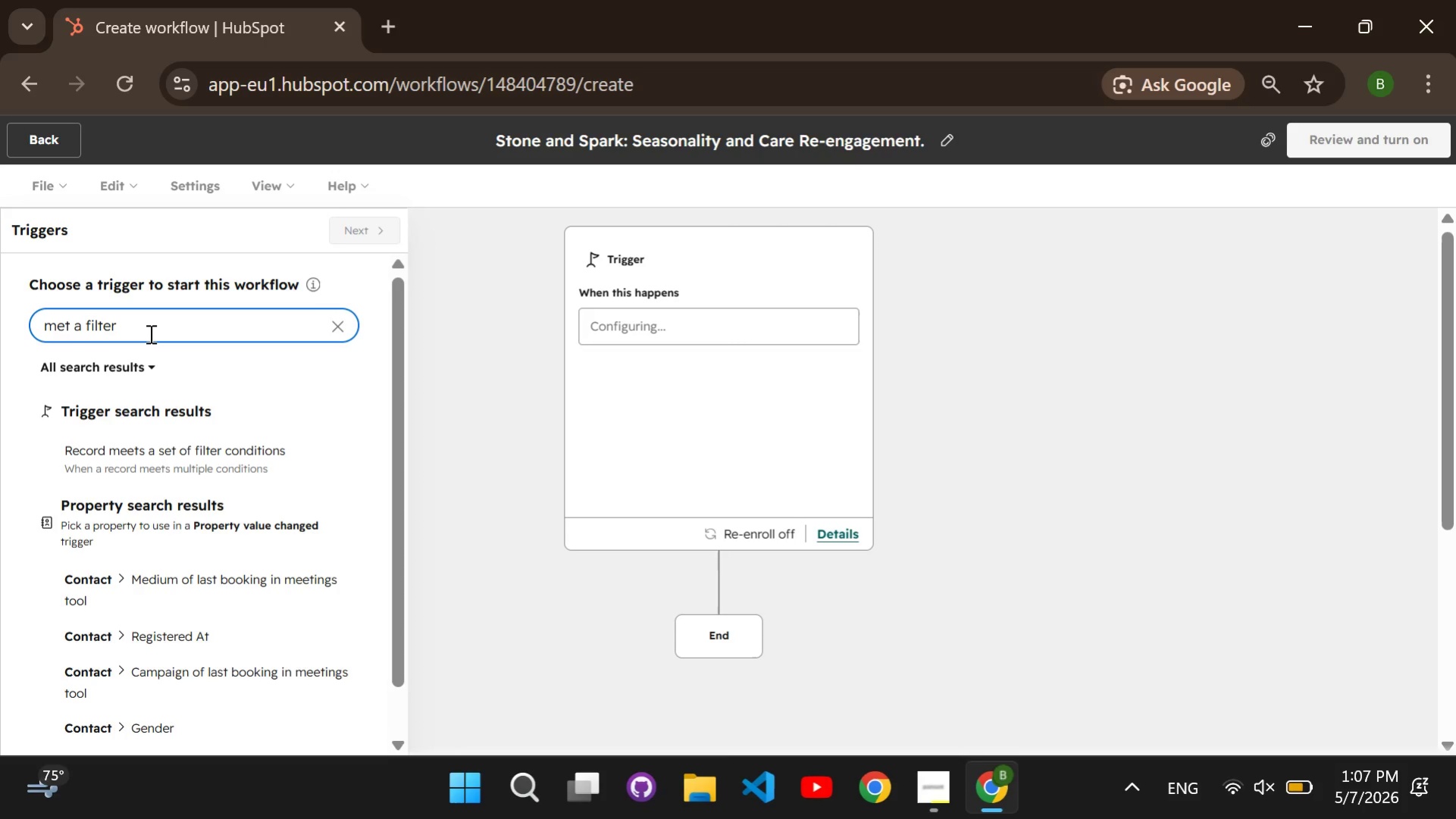 
key(ArrowLeft)
 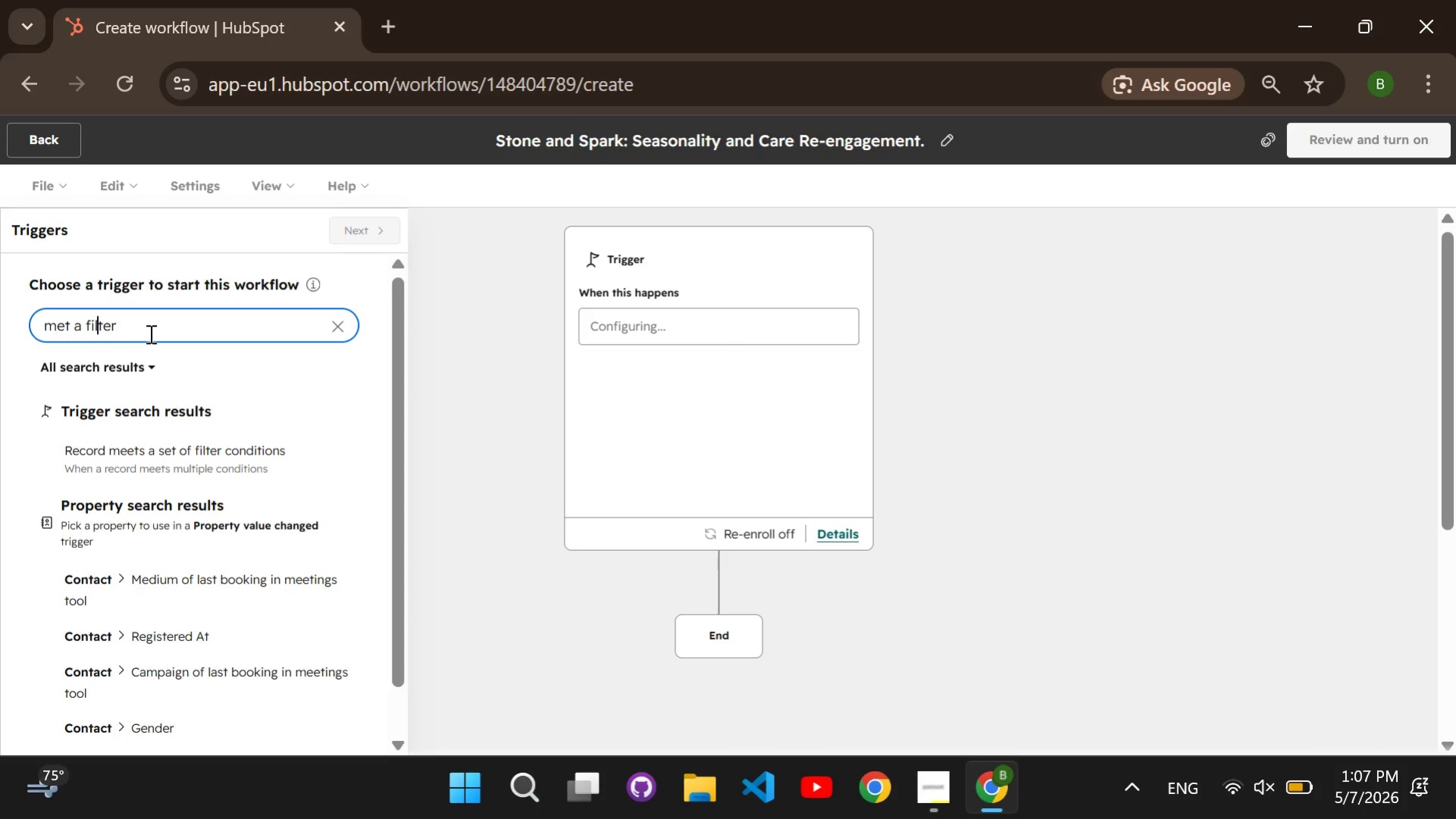 
key(ArrowLeft)
 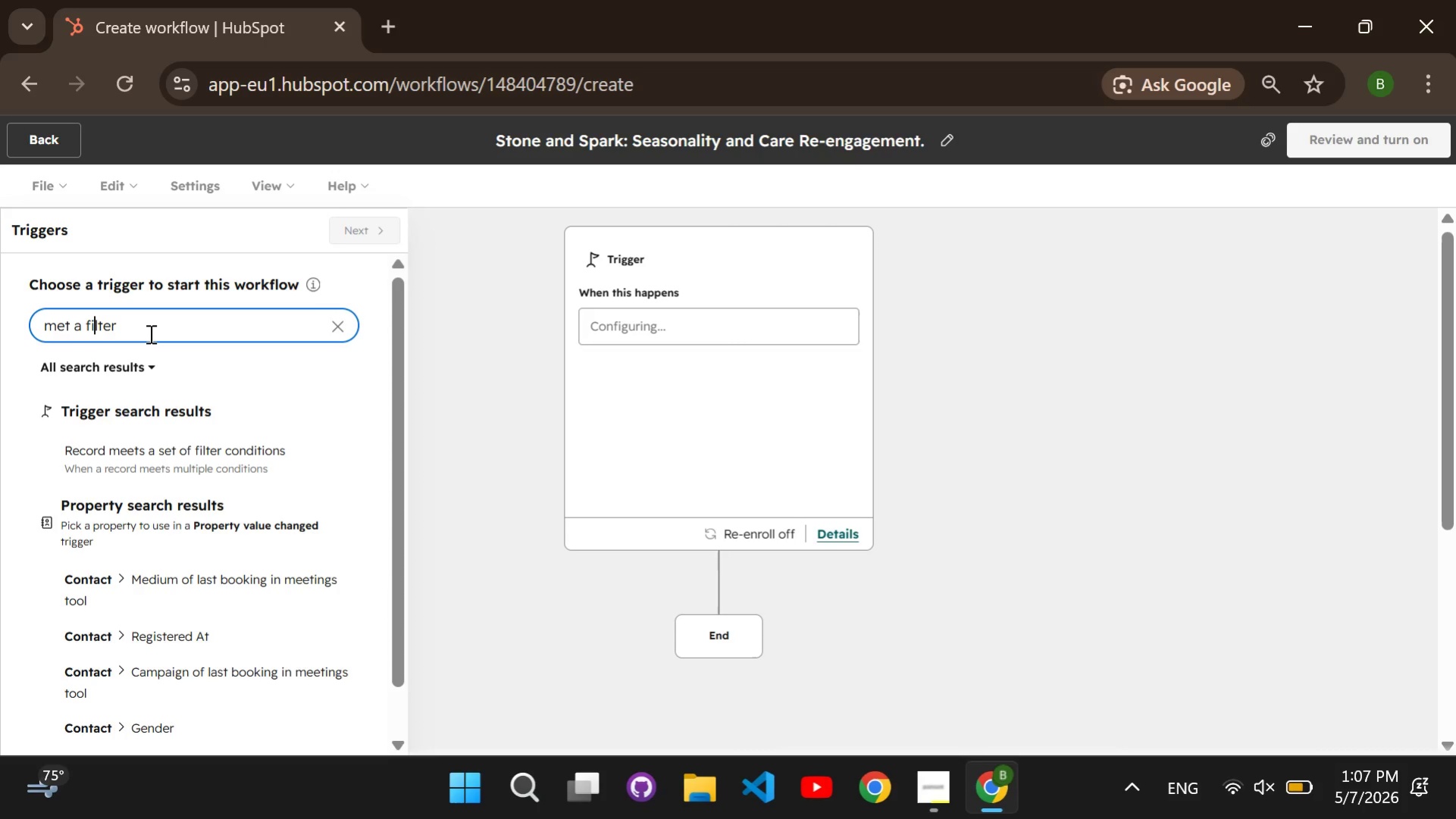 
key(ArrowLeft)
 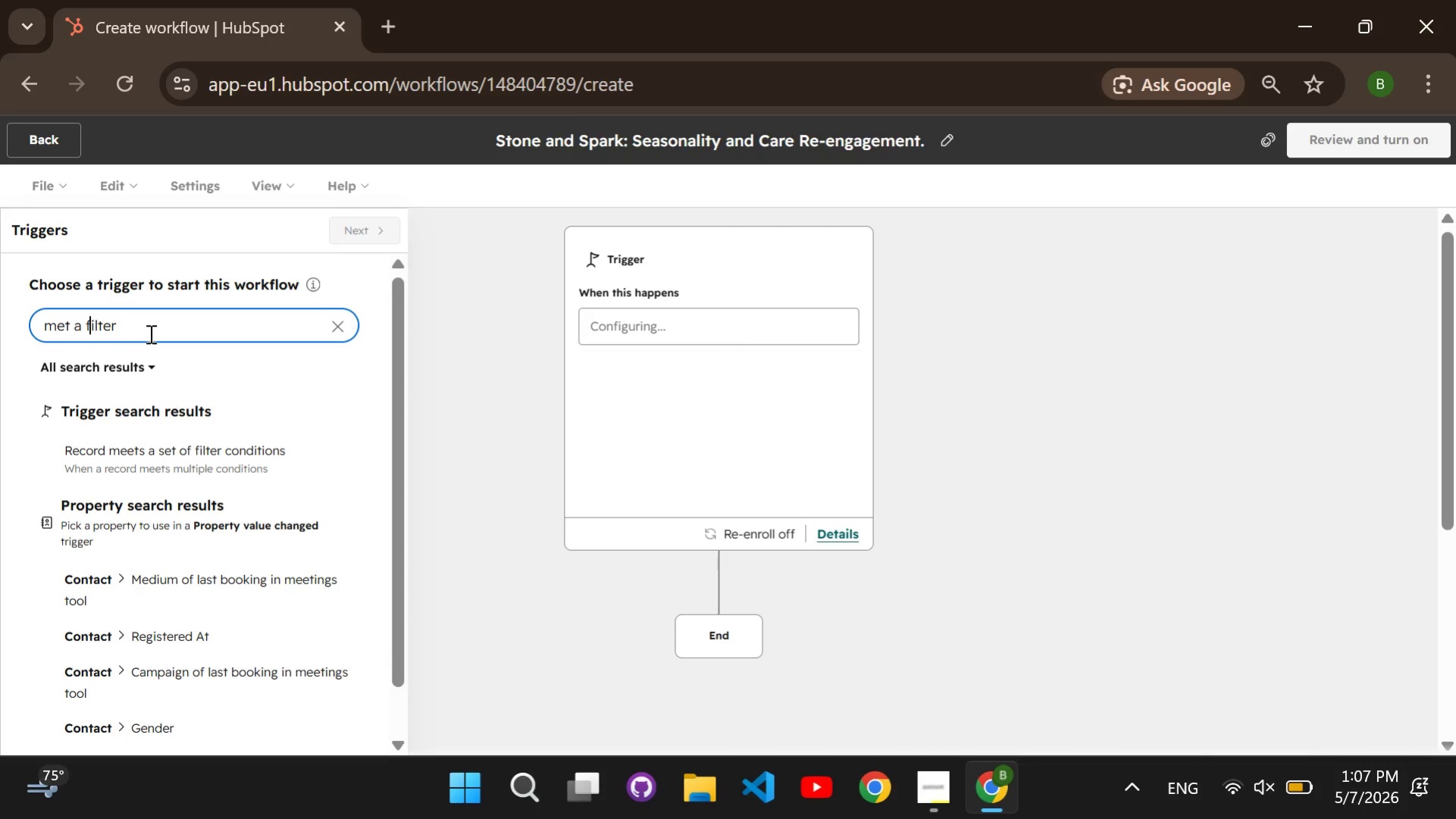 
key(ArrowLeft)
 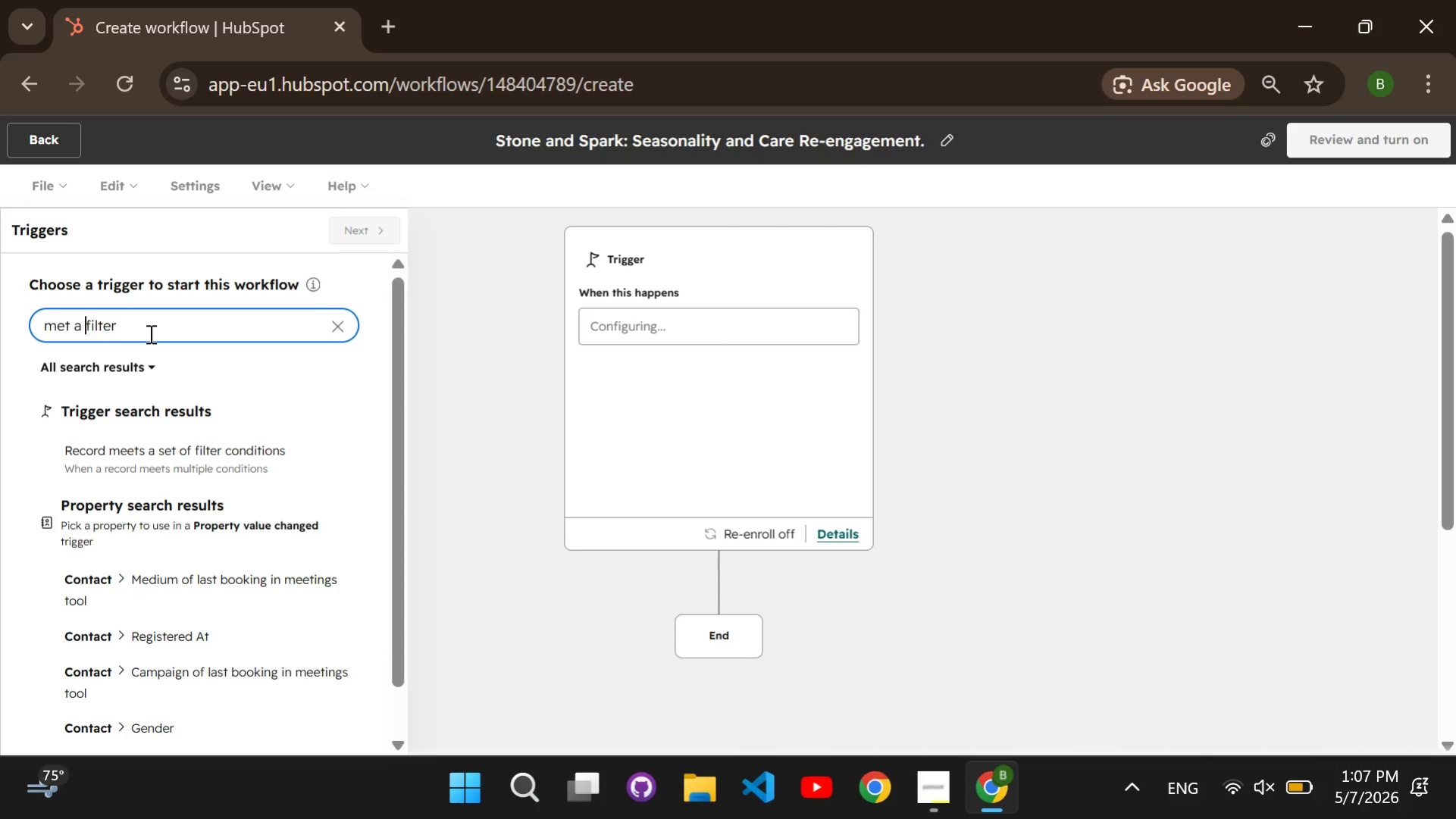 
key(ArrowLeft)
 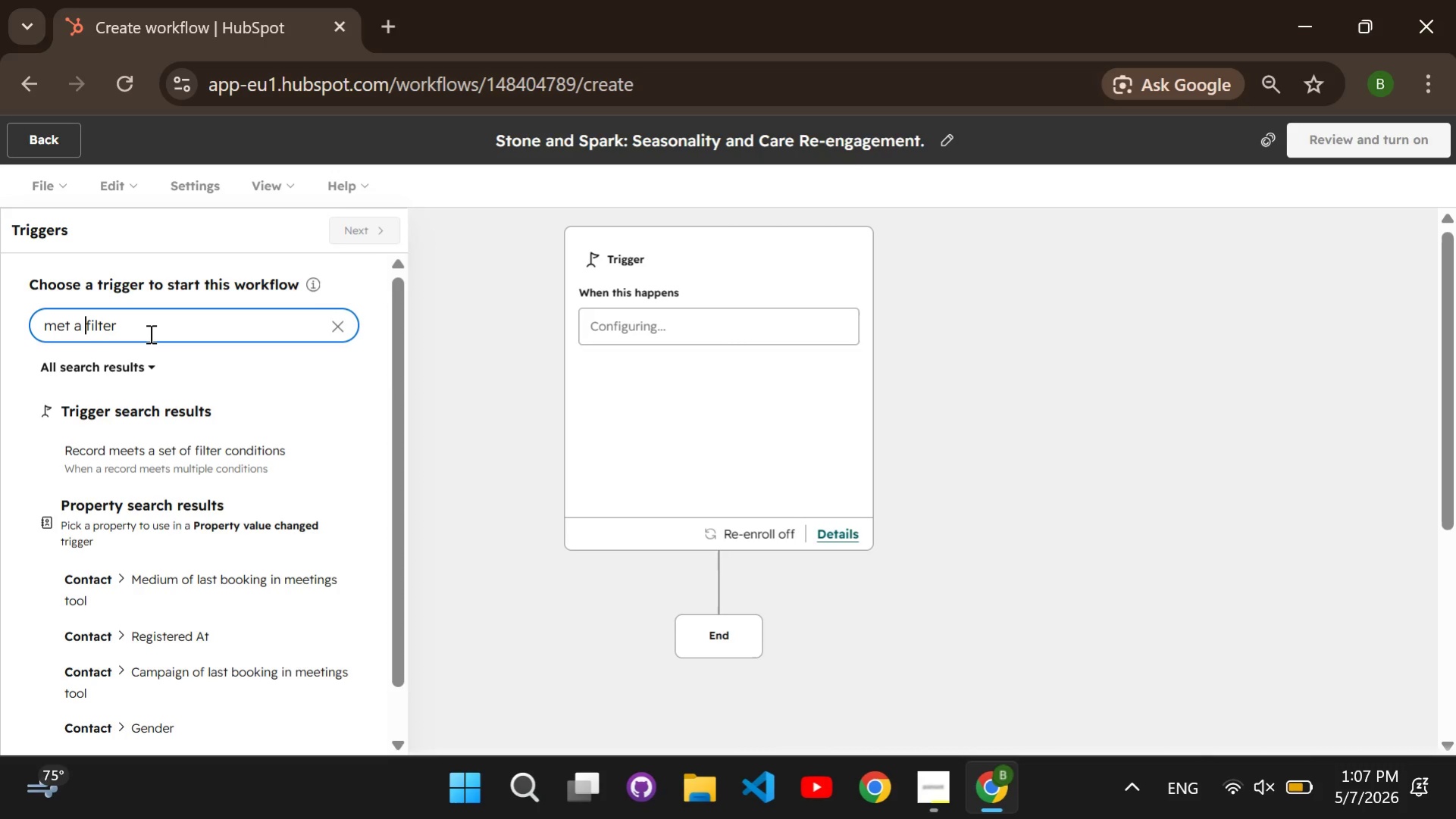 
key(ArrowLeft)
 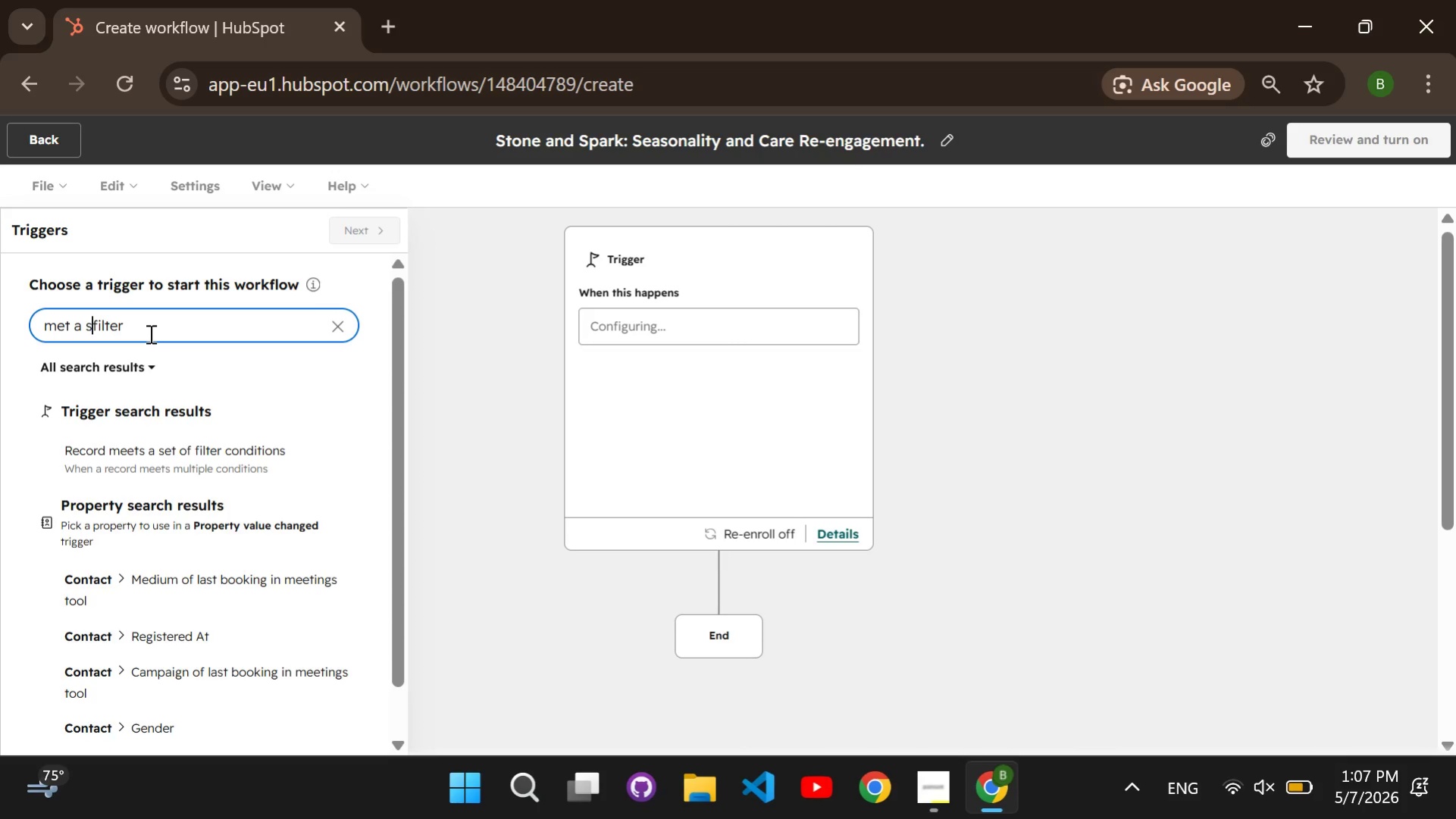 
type(set of )
 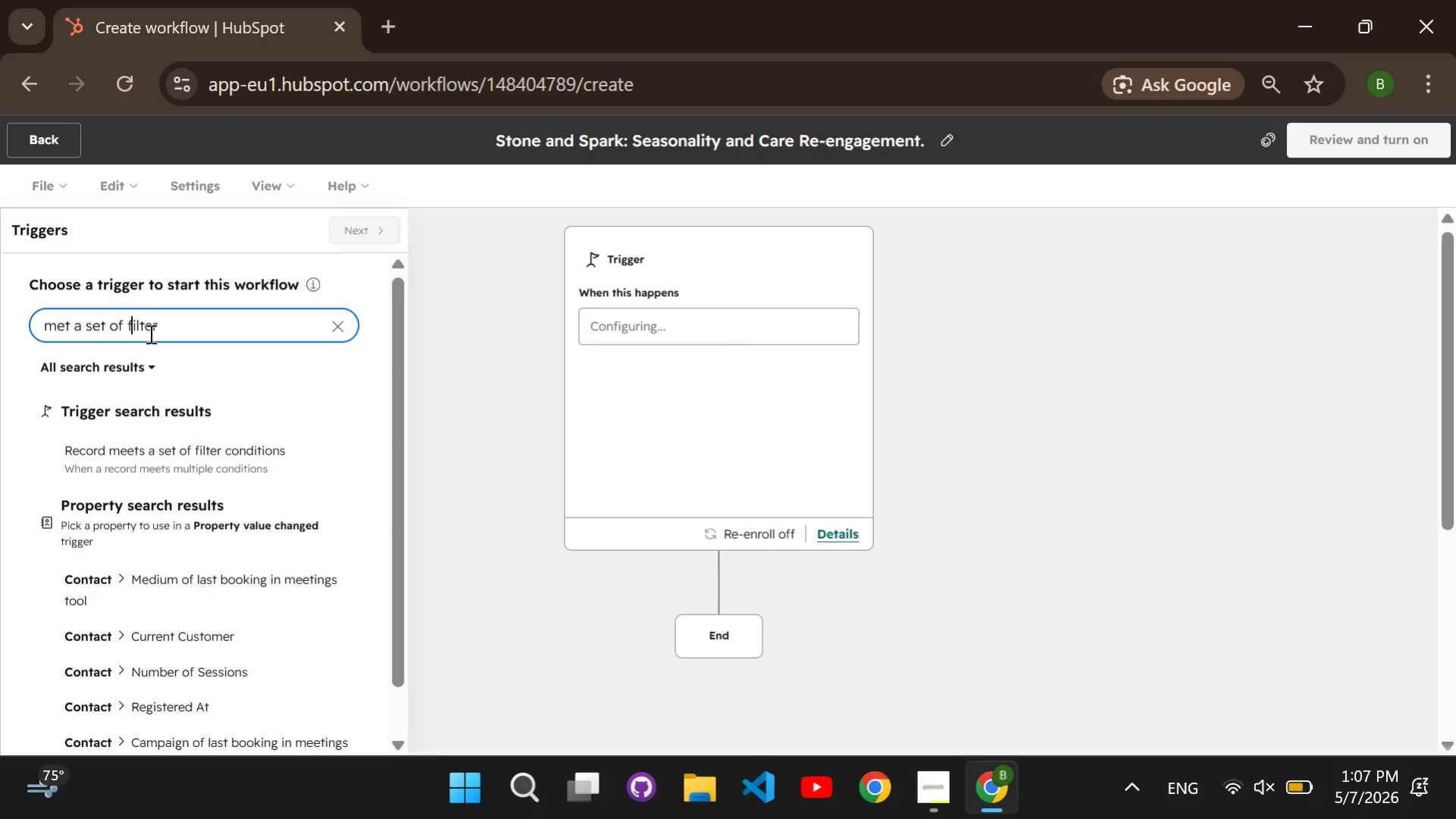 
hold_key(key=ArrowRight, duration=0.73)
 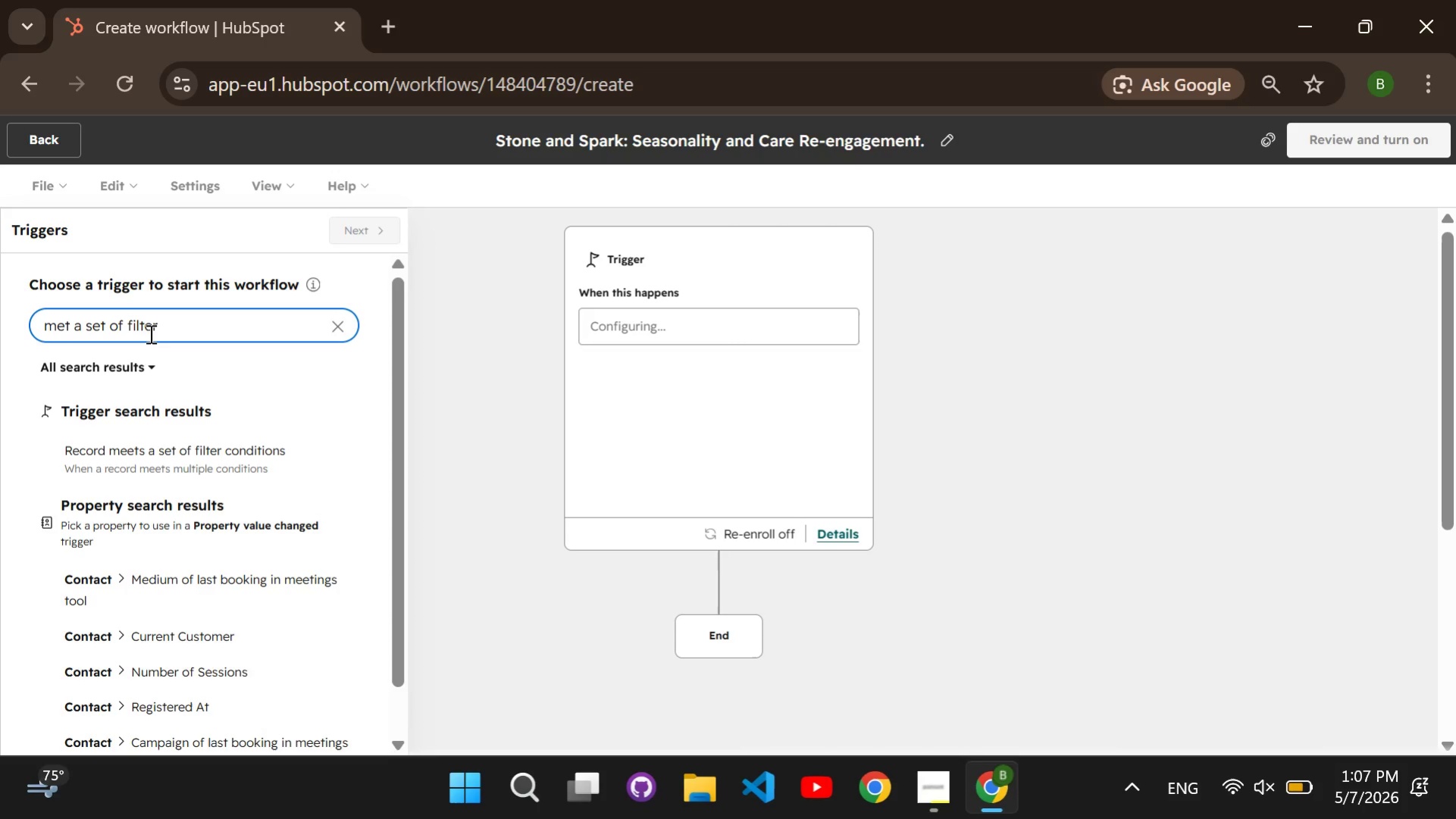 
key(ArrowRight)
 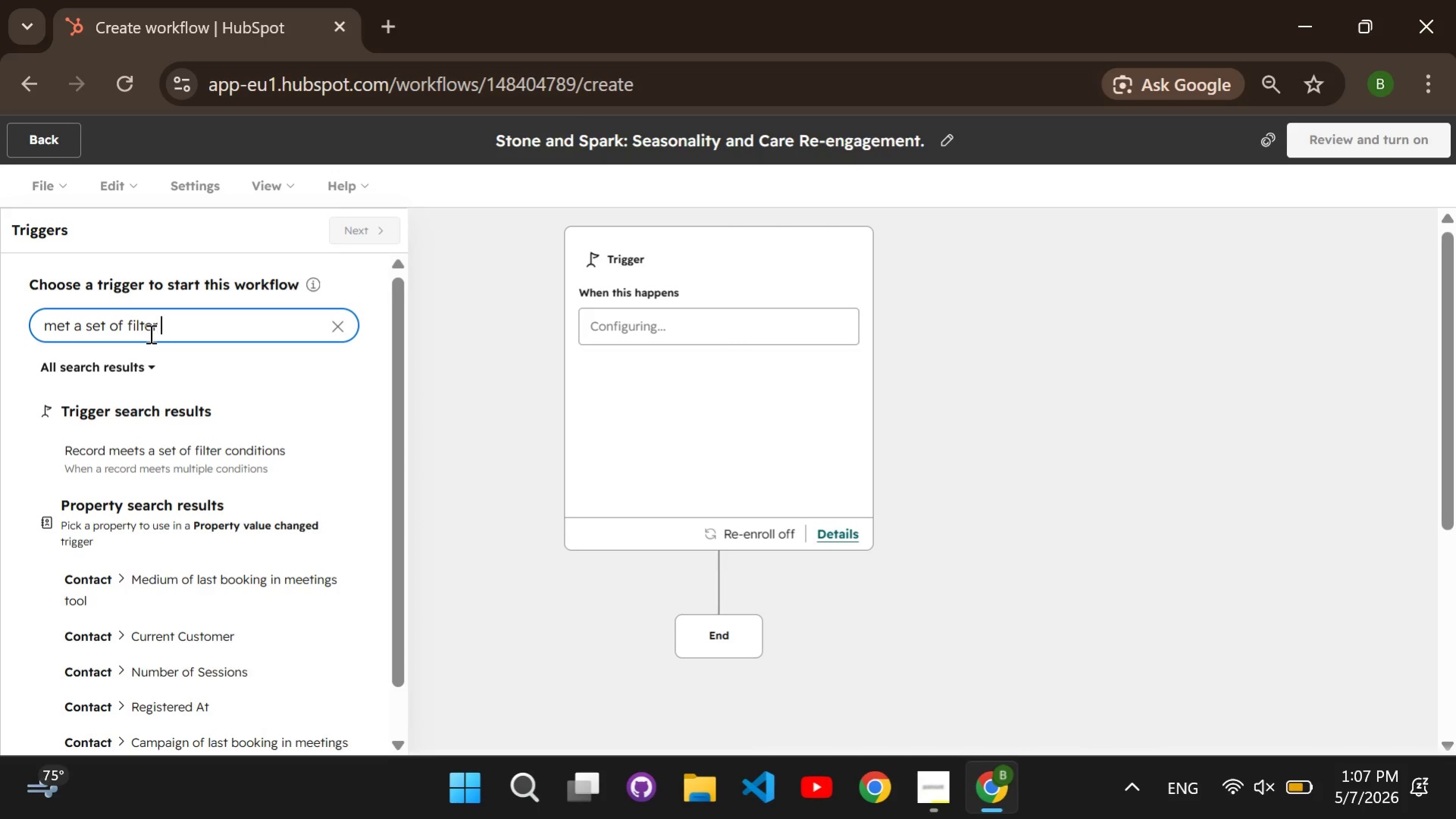 
type( condition)
 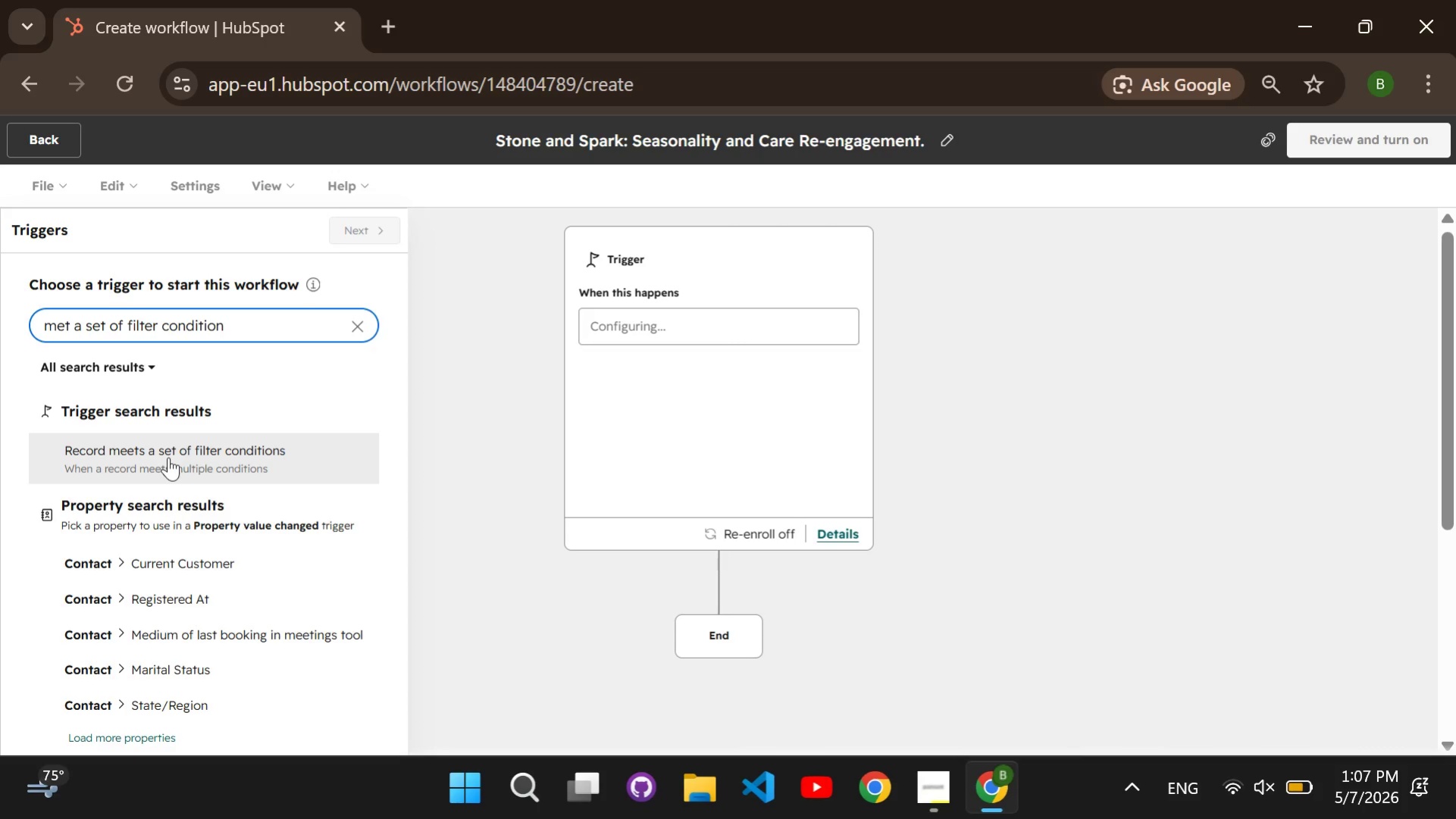 
left_click([168, 457])
 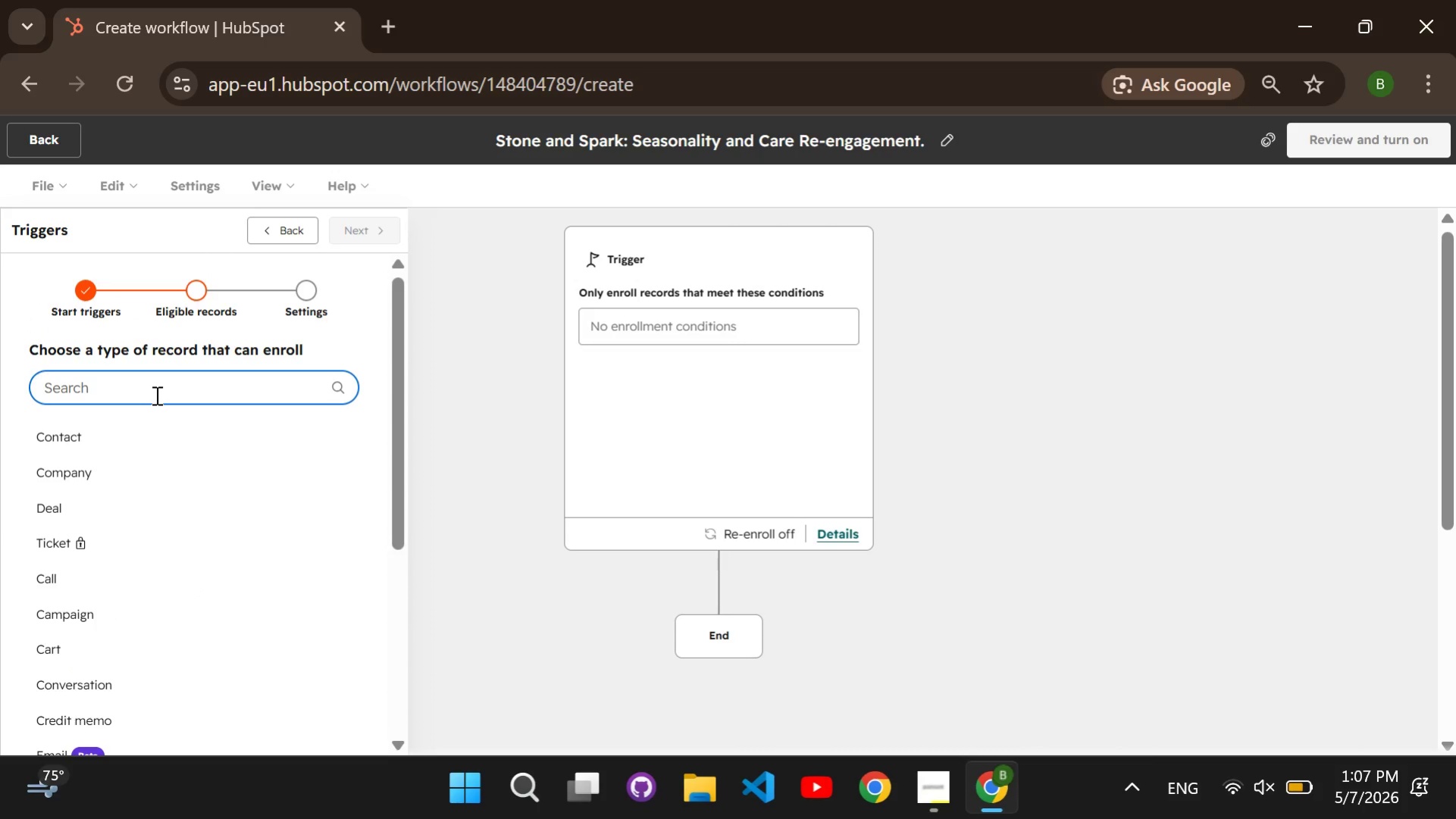 
type(contact)
 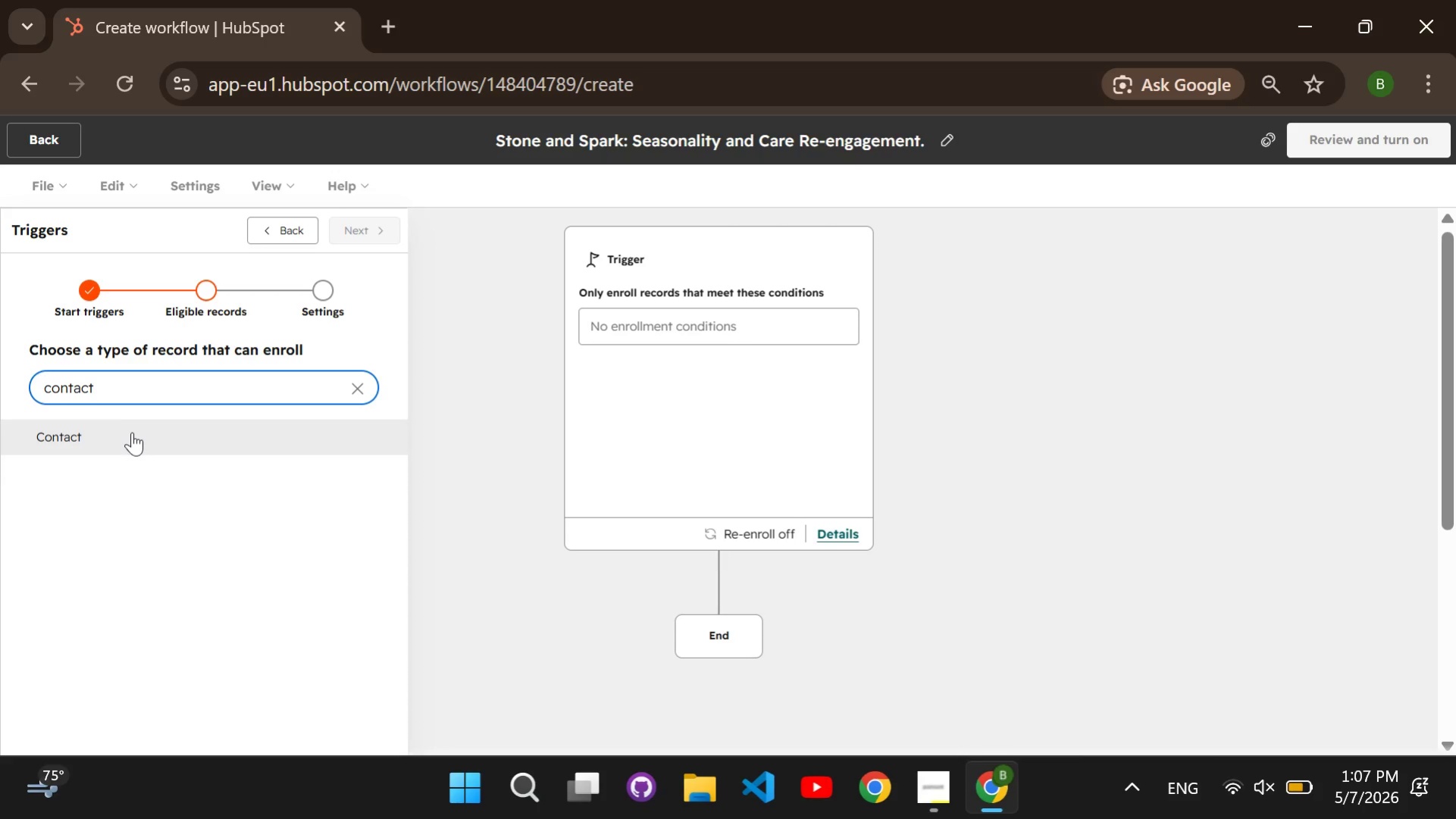 
left_click([132, 432])
 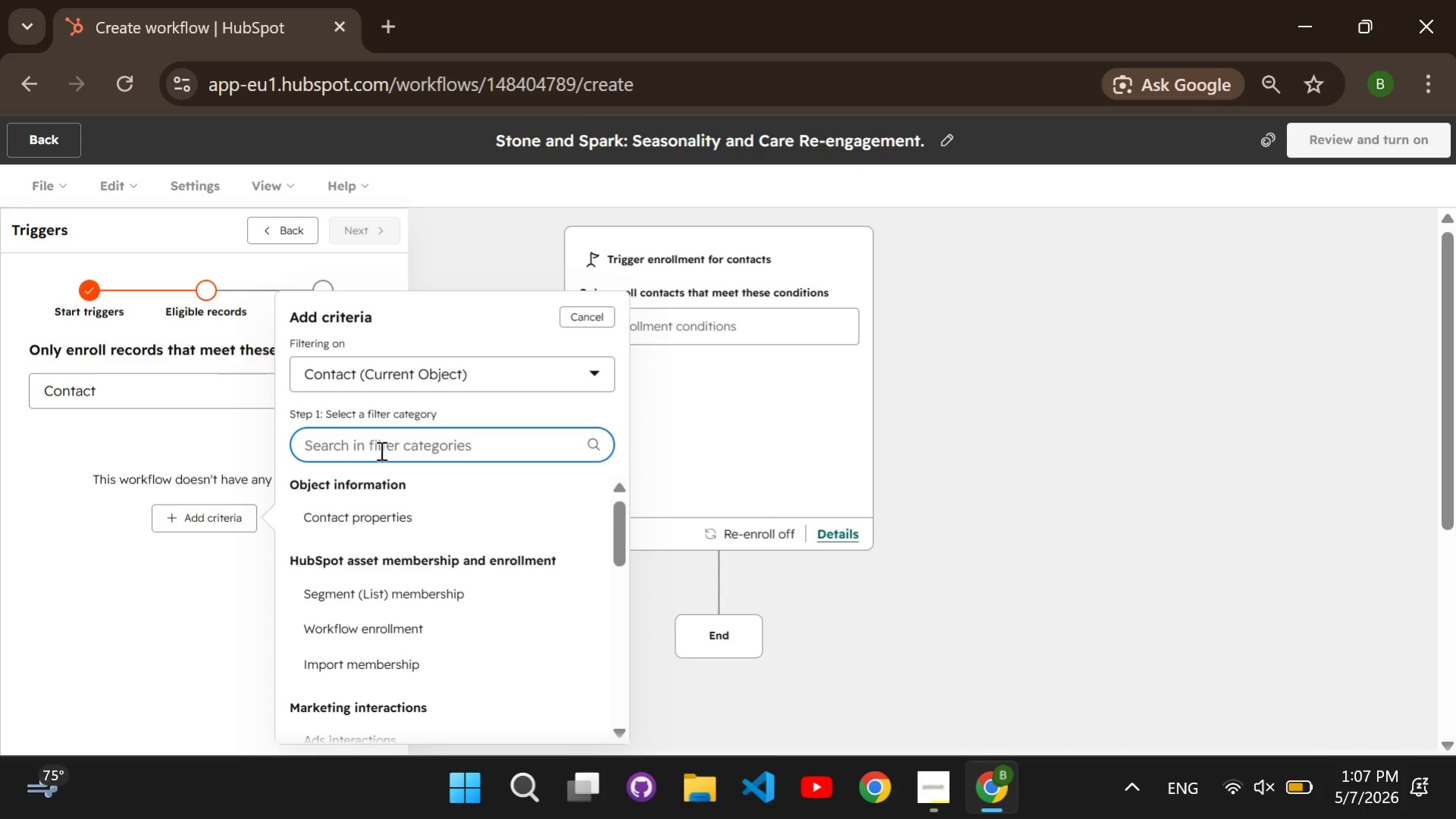 
wait(7.3)
 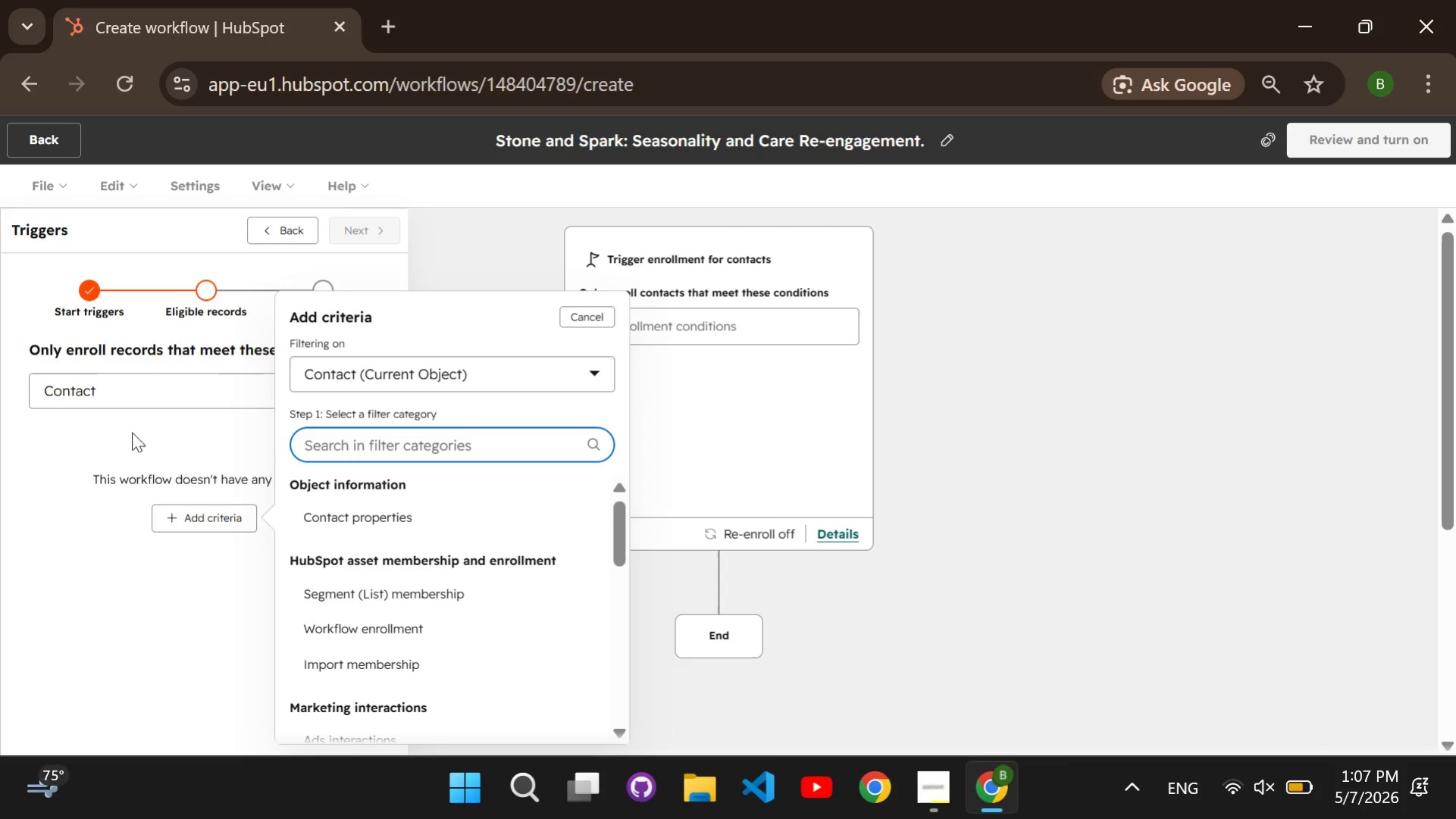 
type(list membership)
 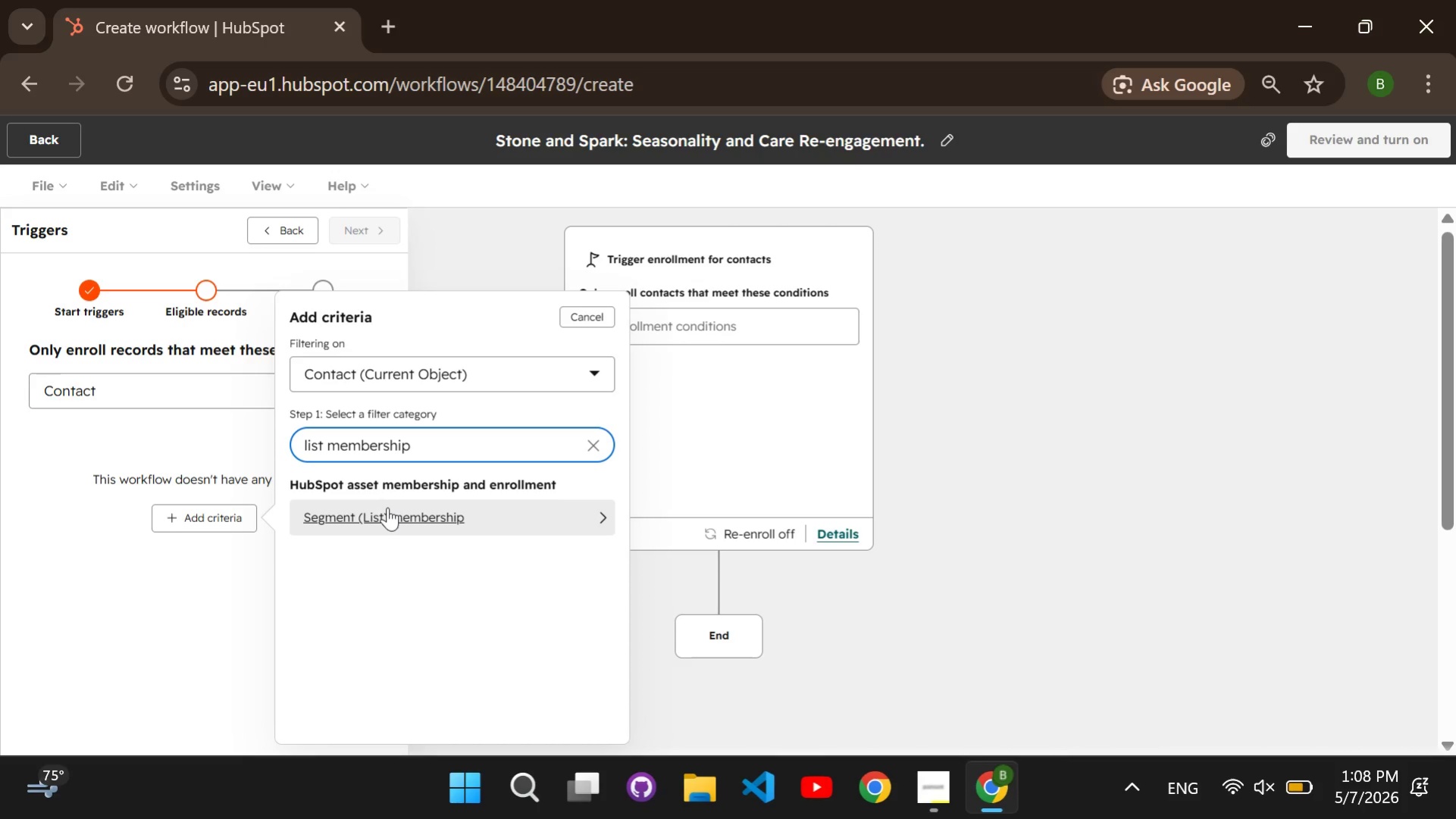 
left_click([387, 507])
 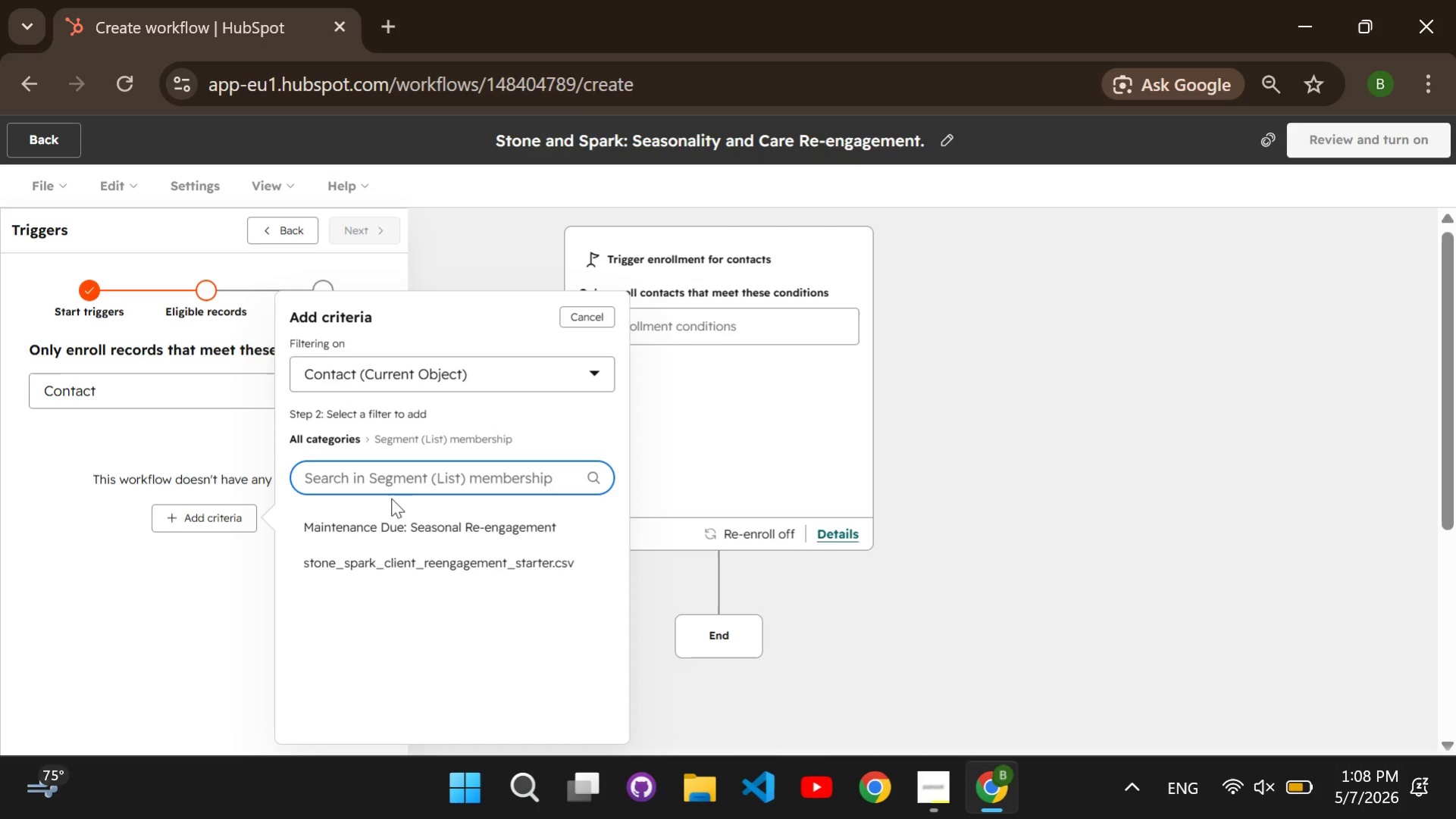 
wait(7.62)
 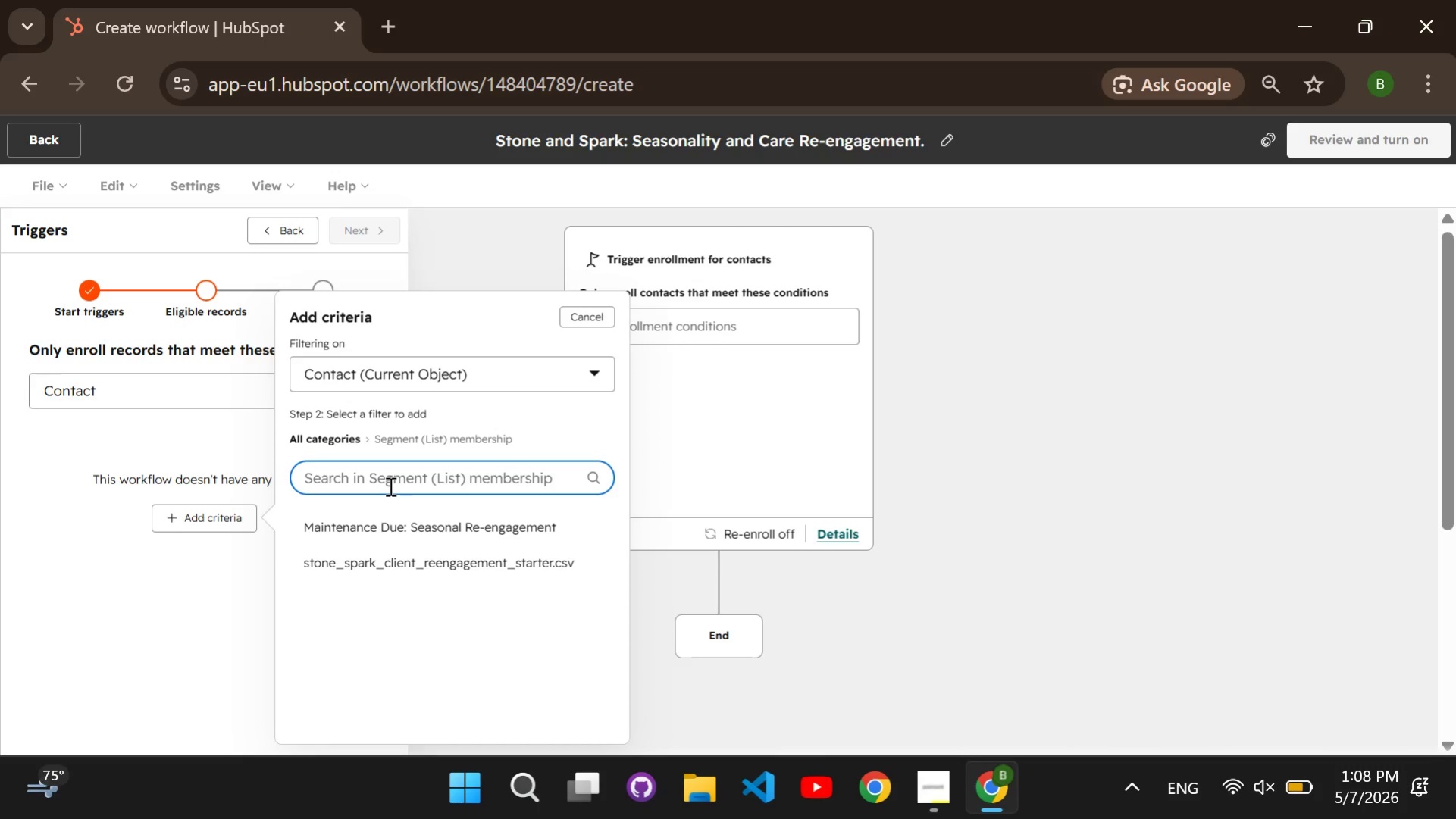 
left_click([393, 520])
 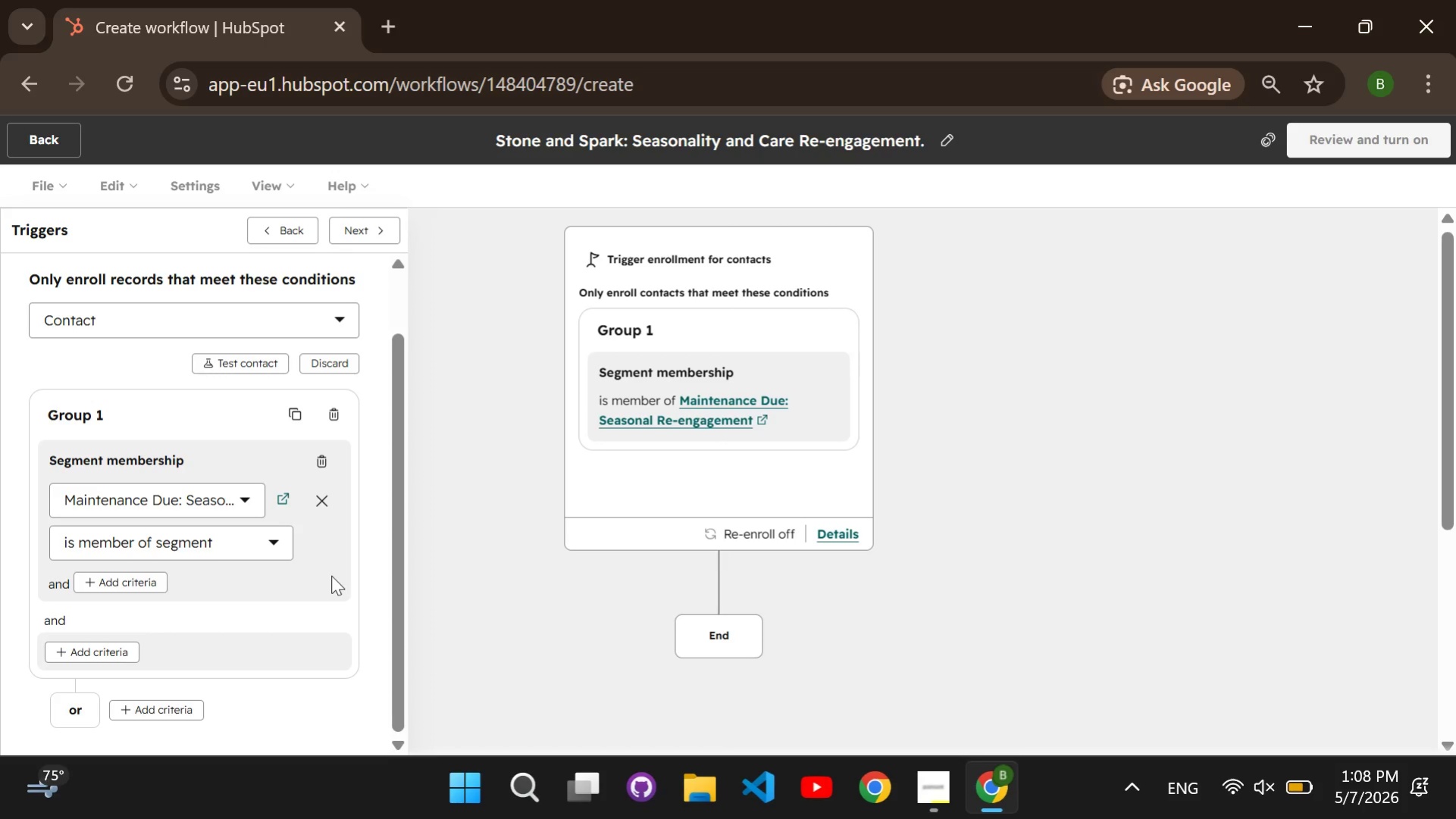 
wait(17.22)
 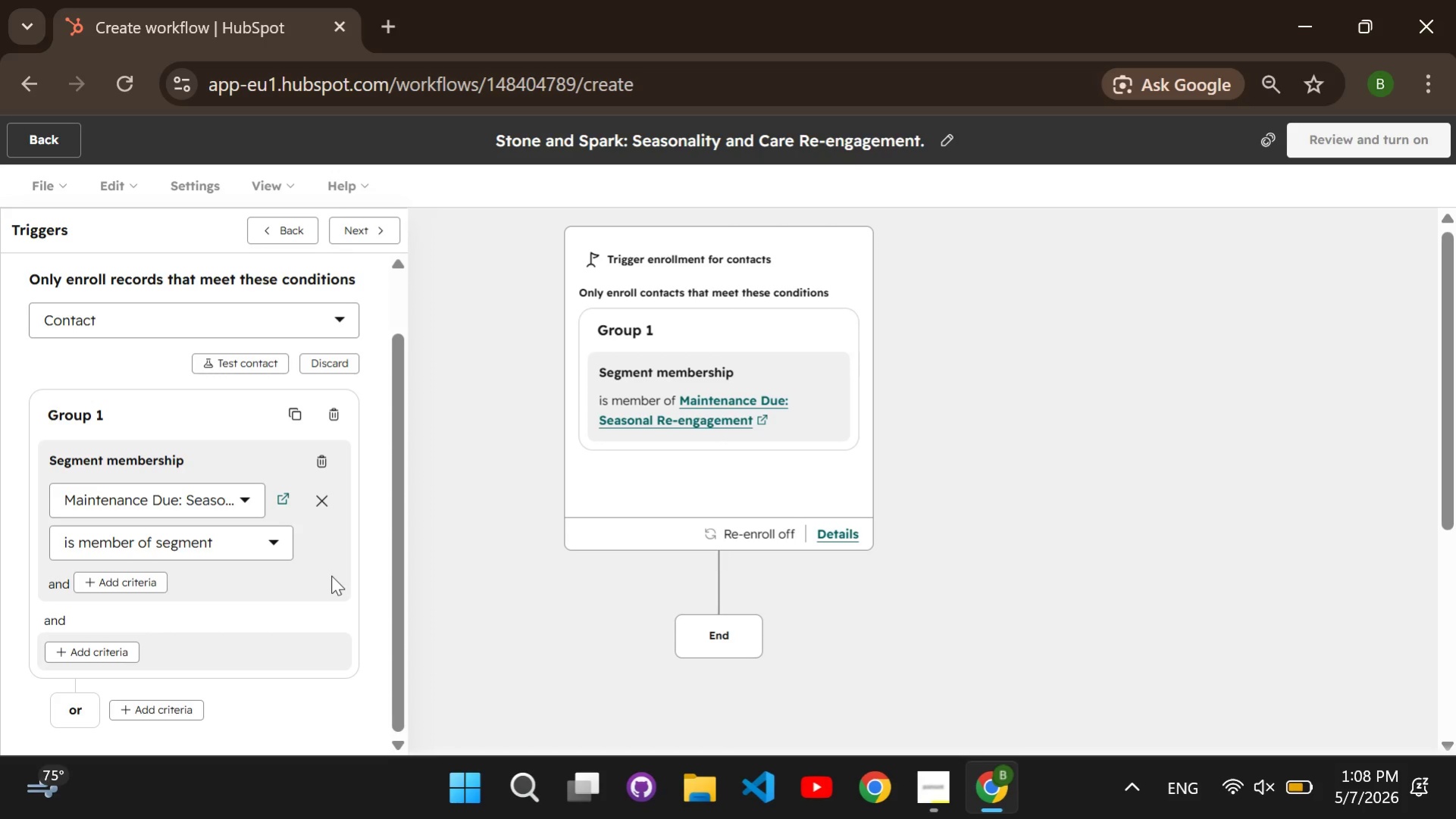 
left_click([362, 220])
 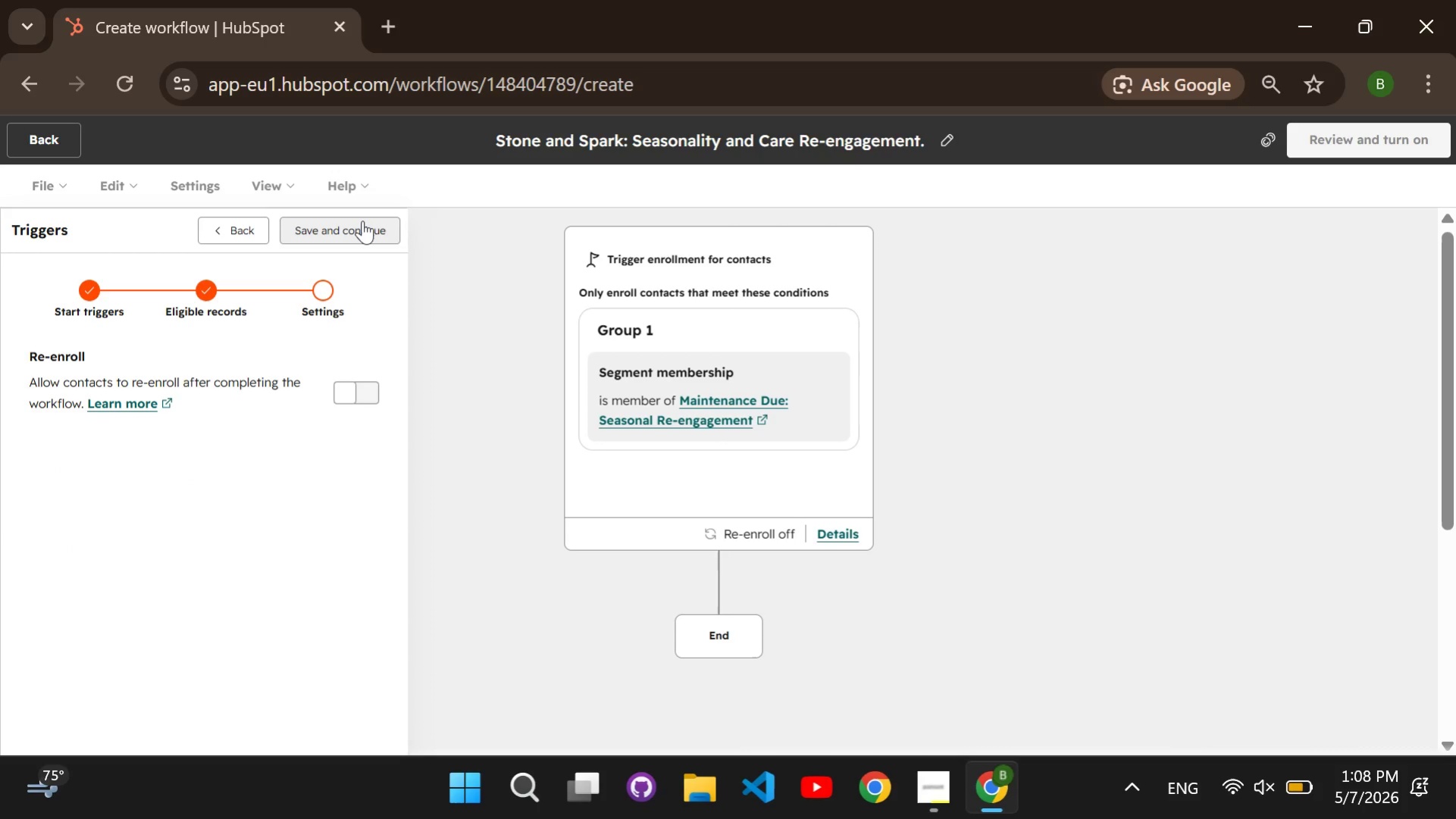 
left_click([362, 220])
 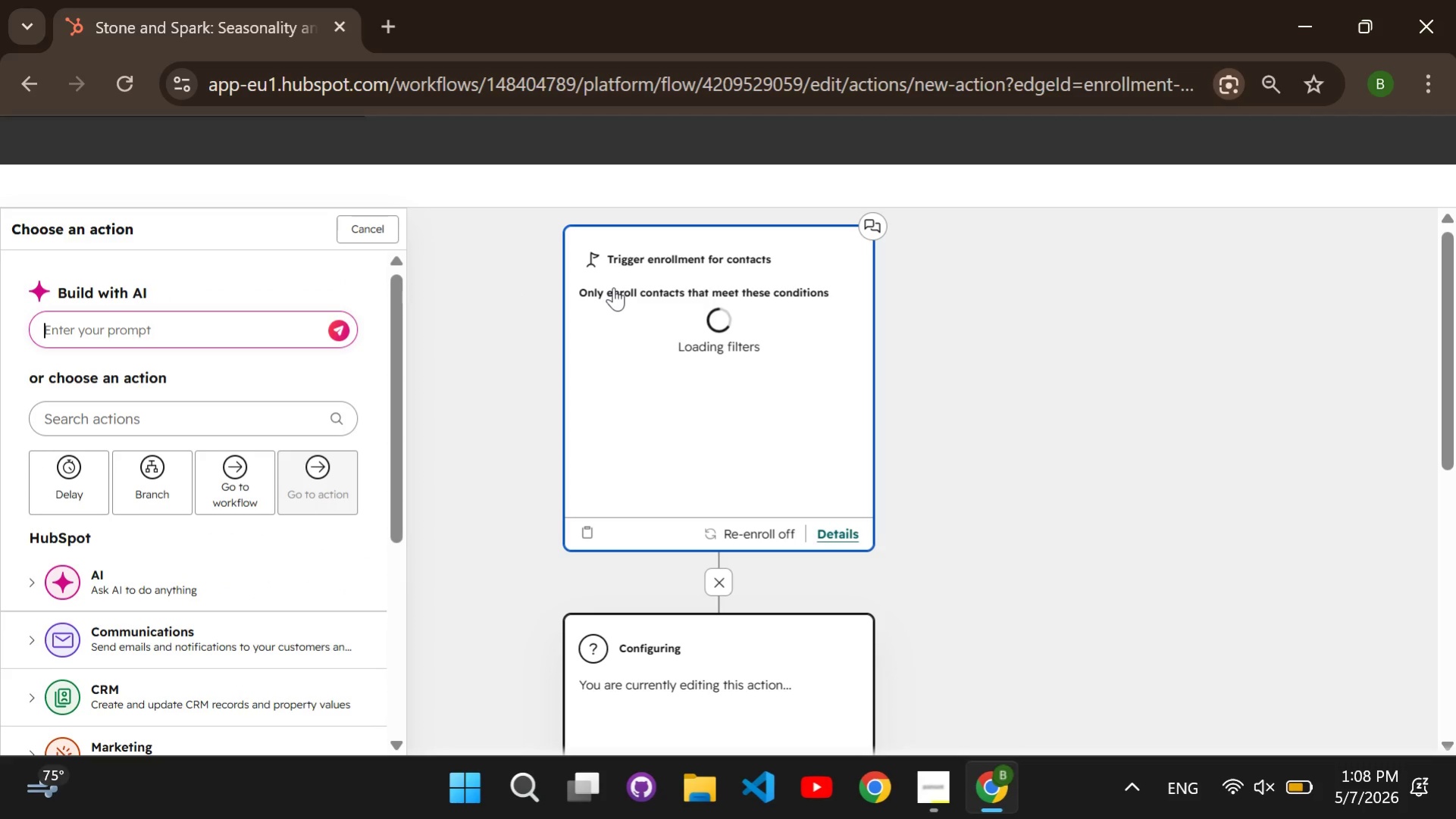 
scroll: coordinate [512, 327], scroll_direction: down, amount: 1.0
 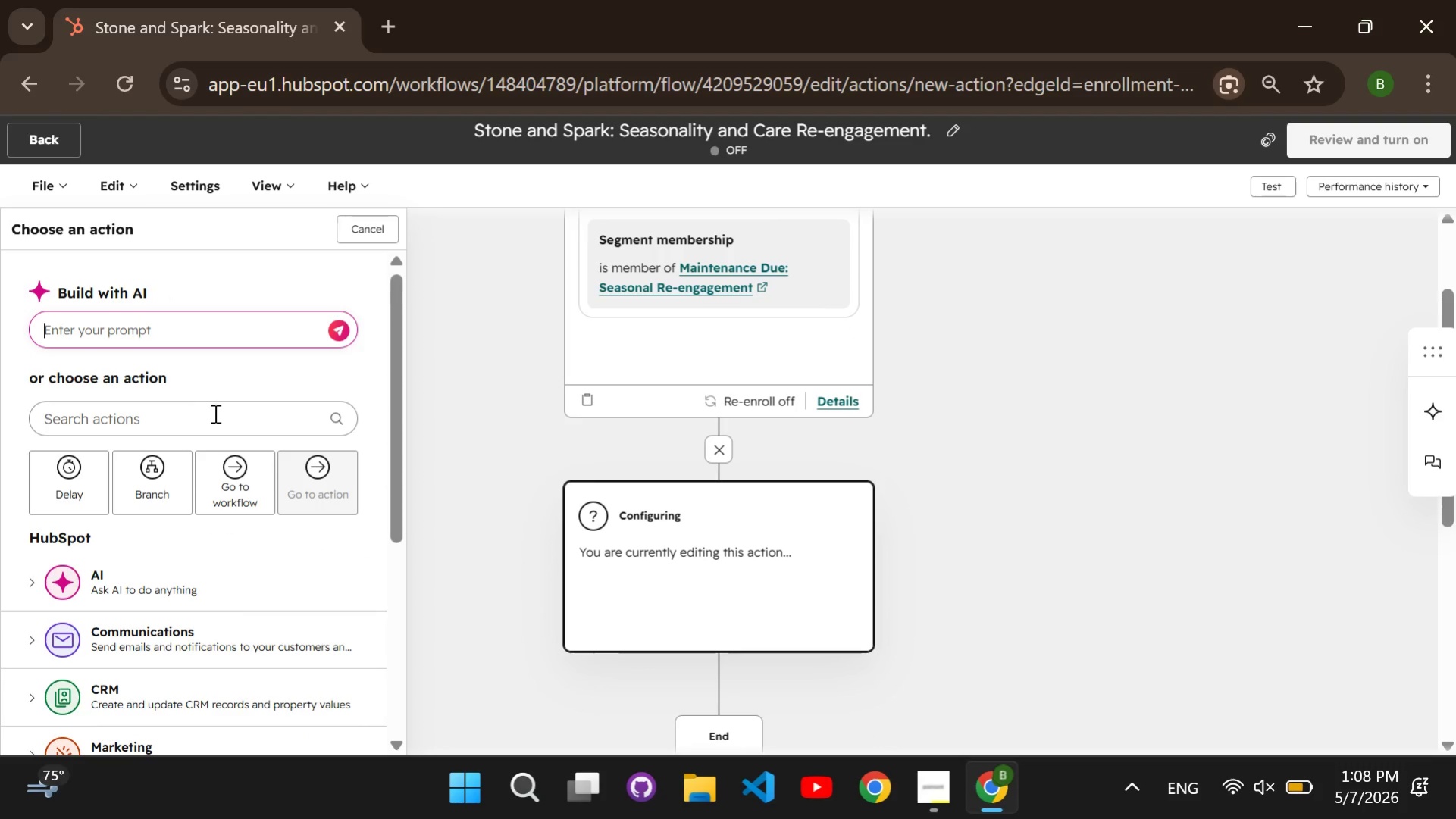 
left_click([214, 413])
 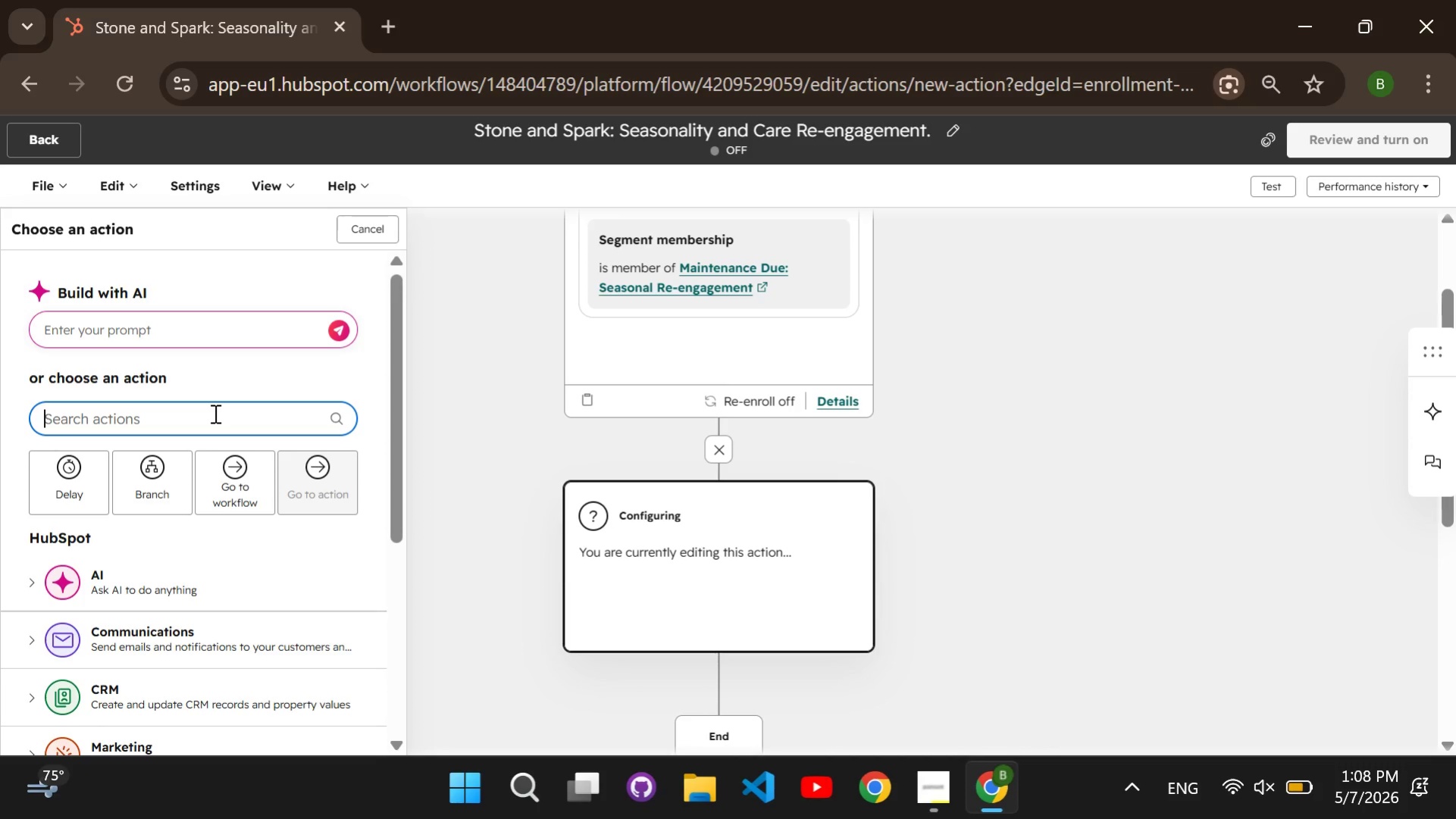 
type(send email)
 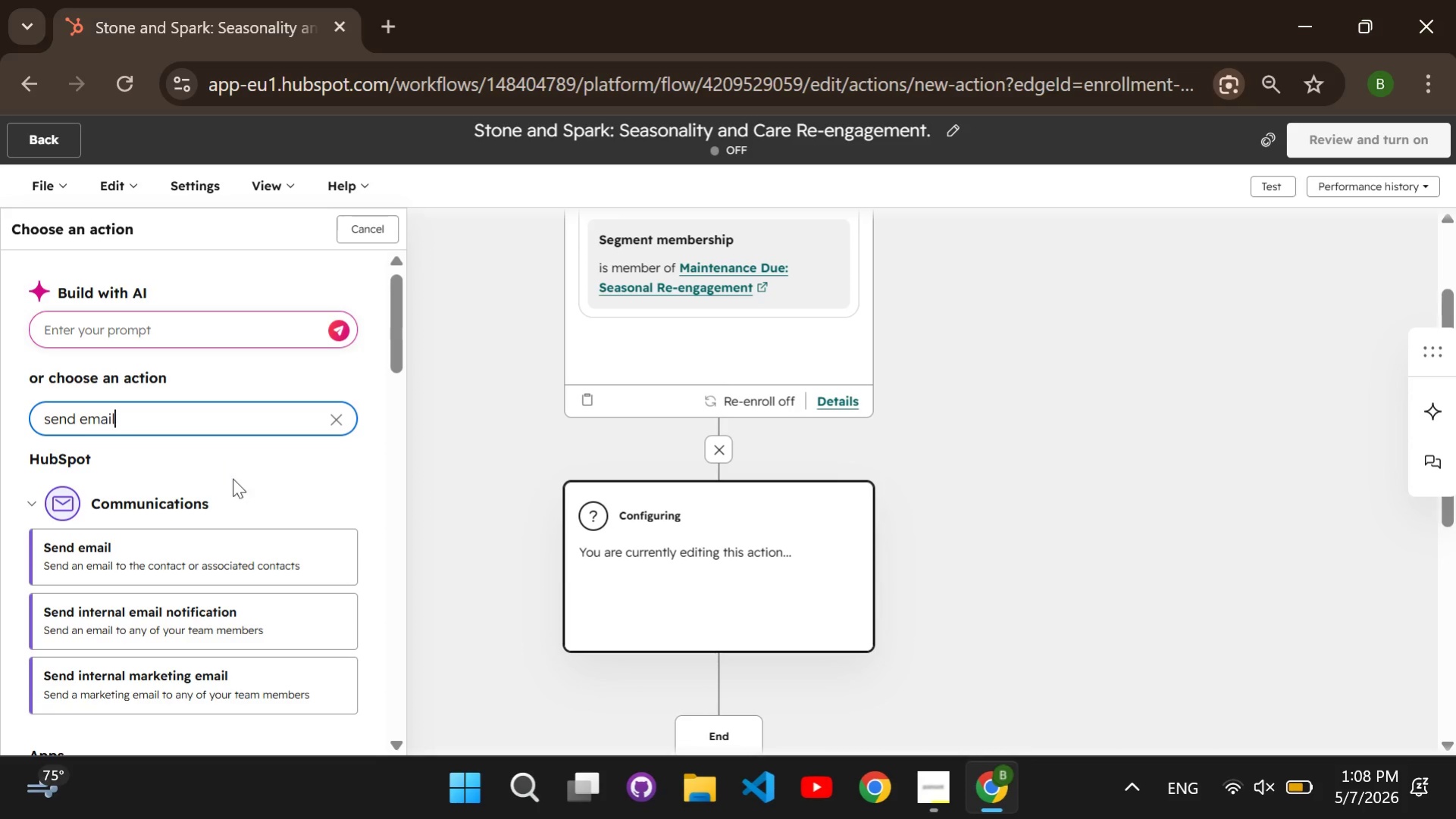 
left_click([240, 528])
 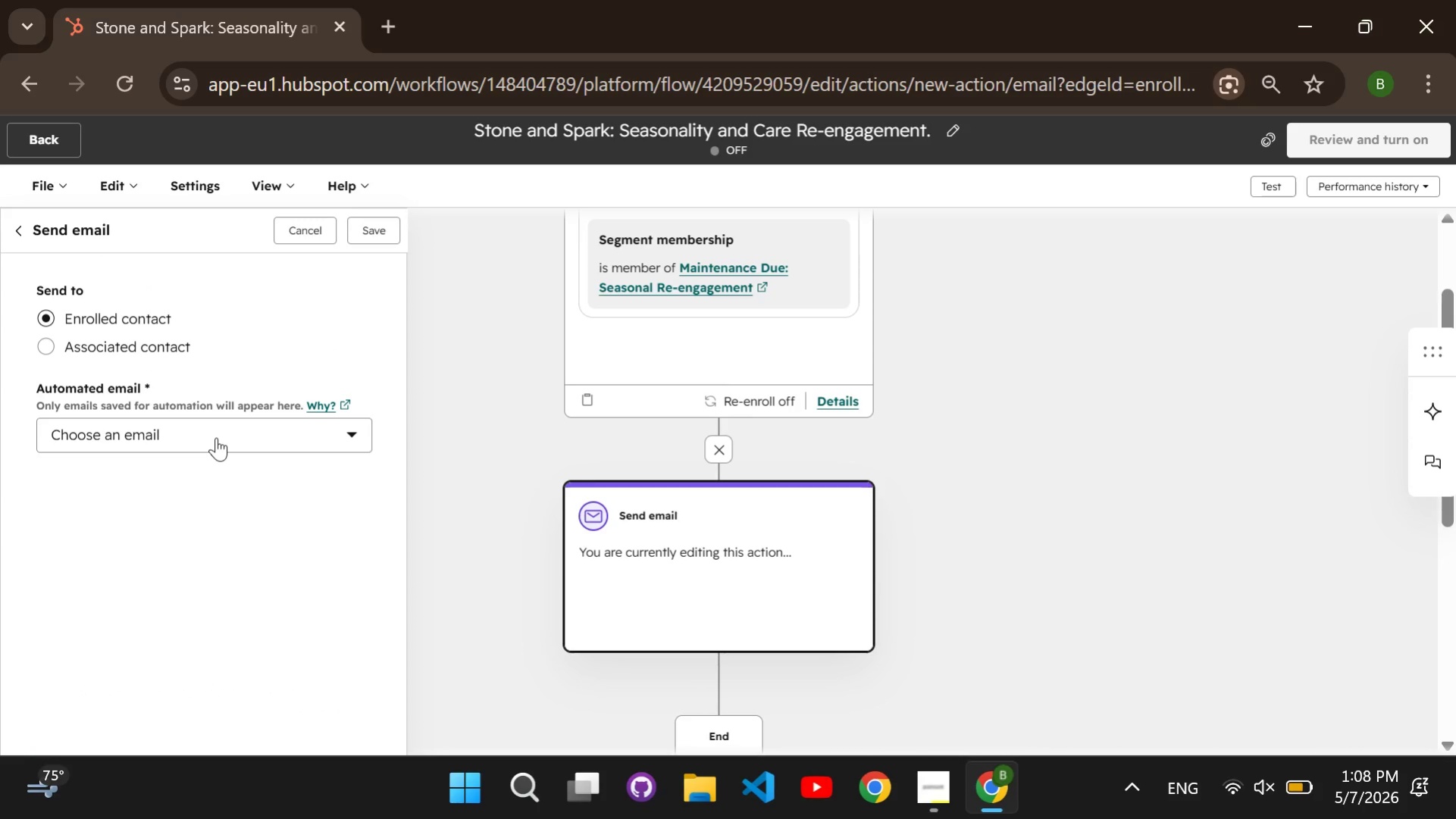 
wait(5.5)
 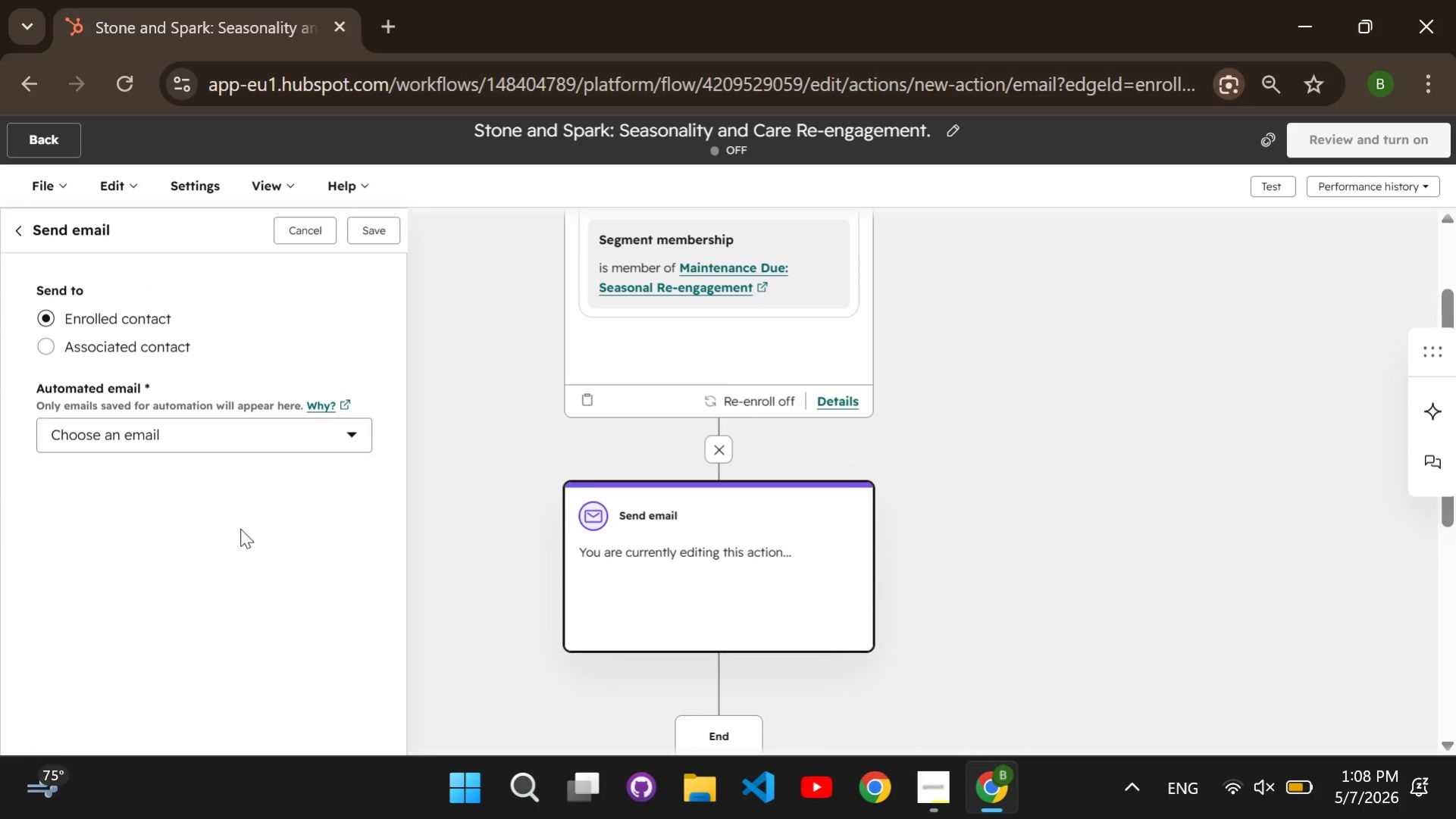 
double_click([216, 437])
 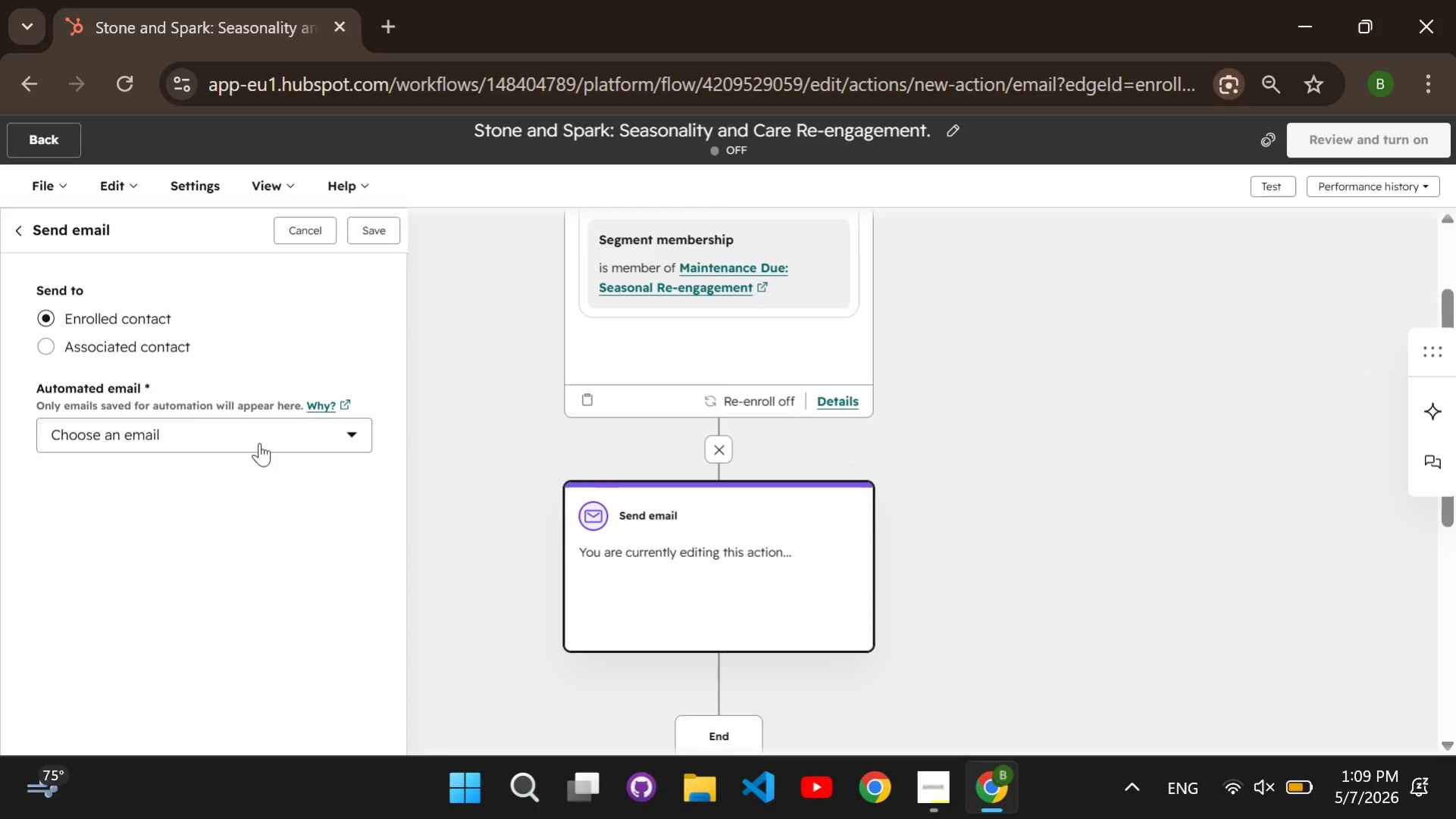 
left_click([274, 433])
 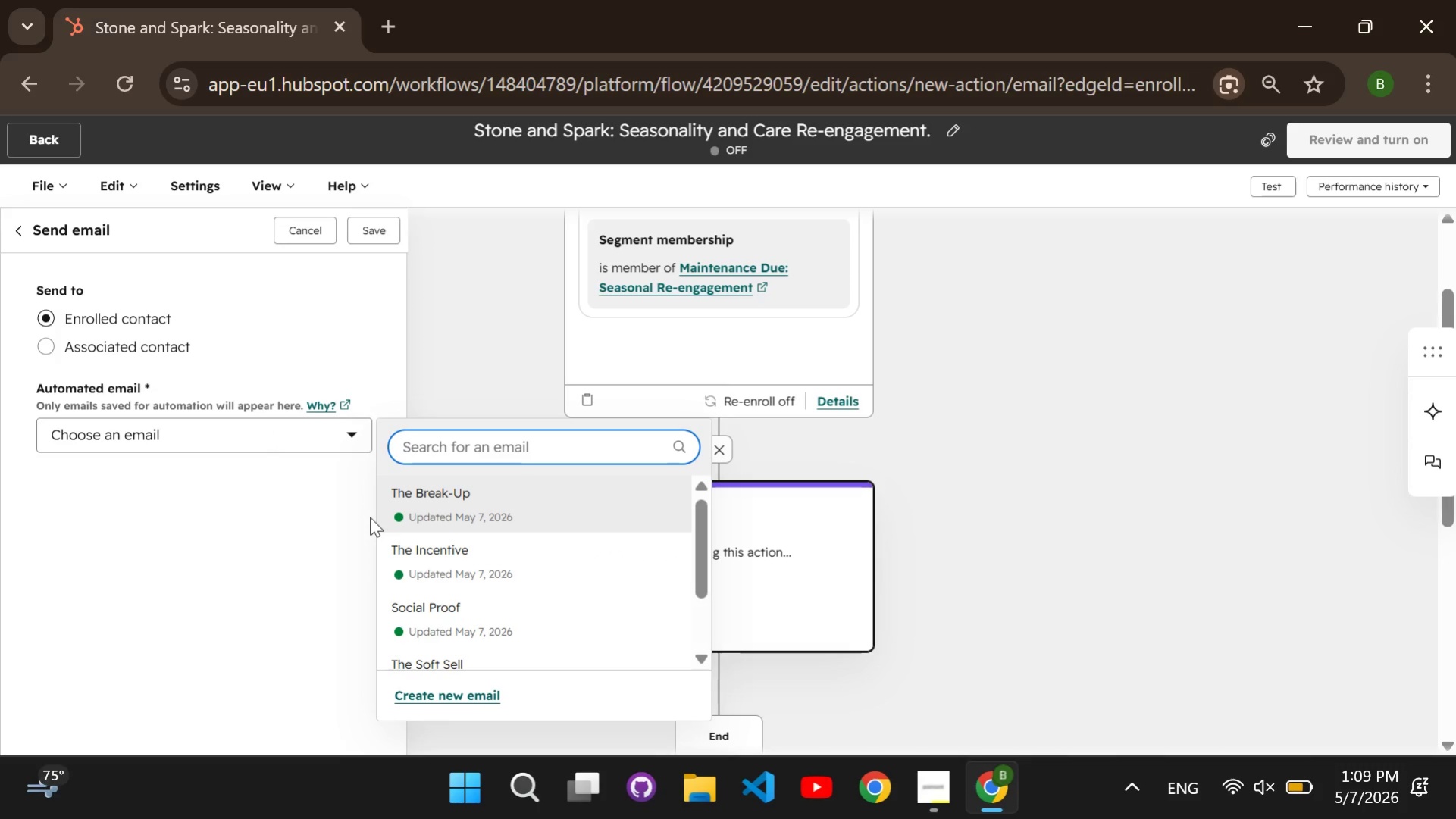 
scroll: coordinate [379, 520], scroll_direction: down, amount: 2.0
 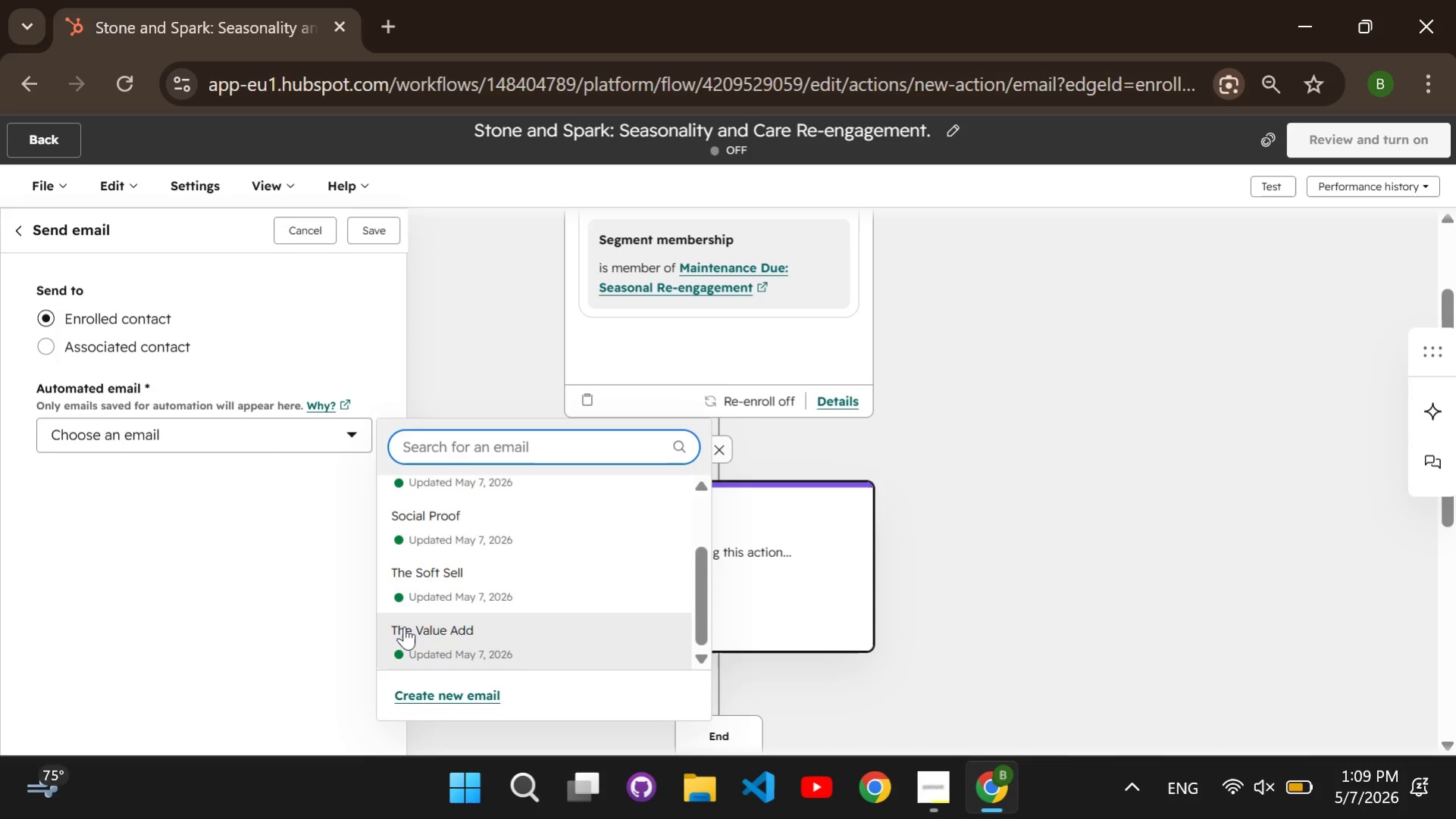 
left_click([404, 626])
 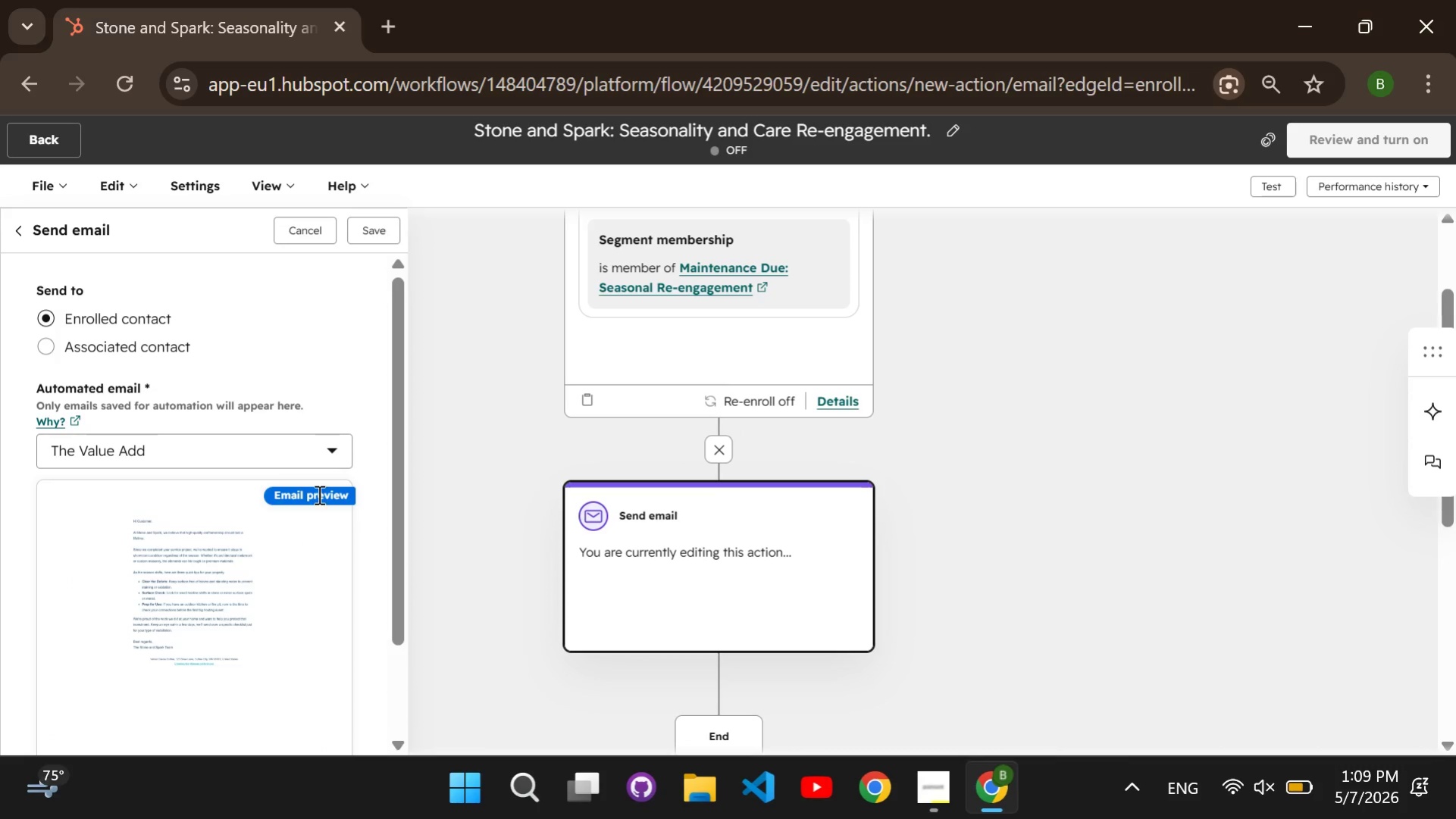 
left_click([381, 231])
 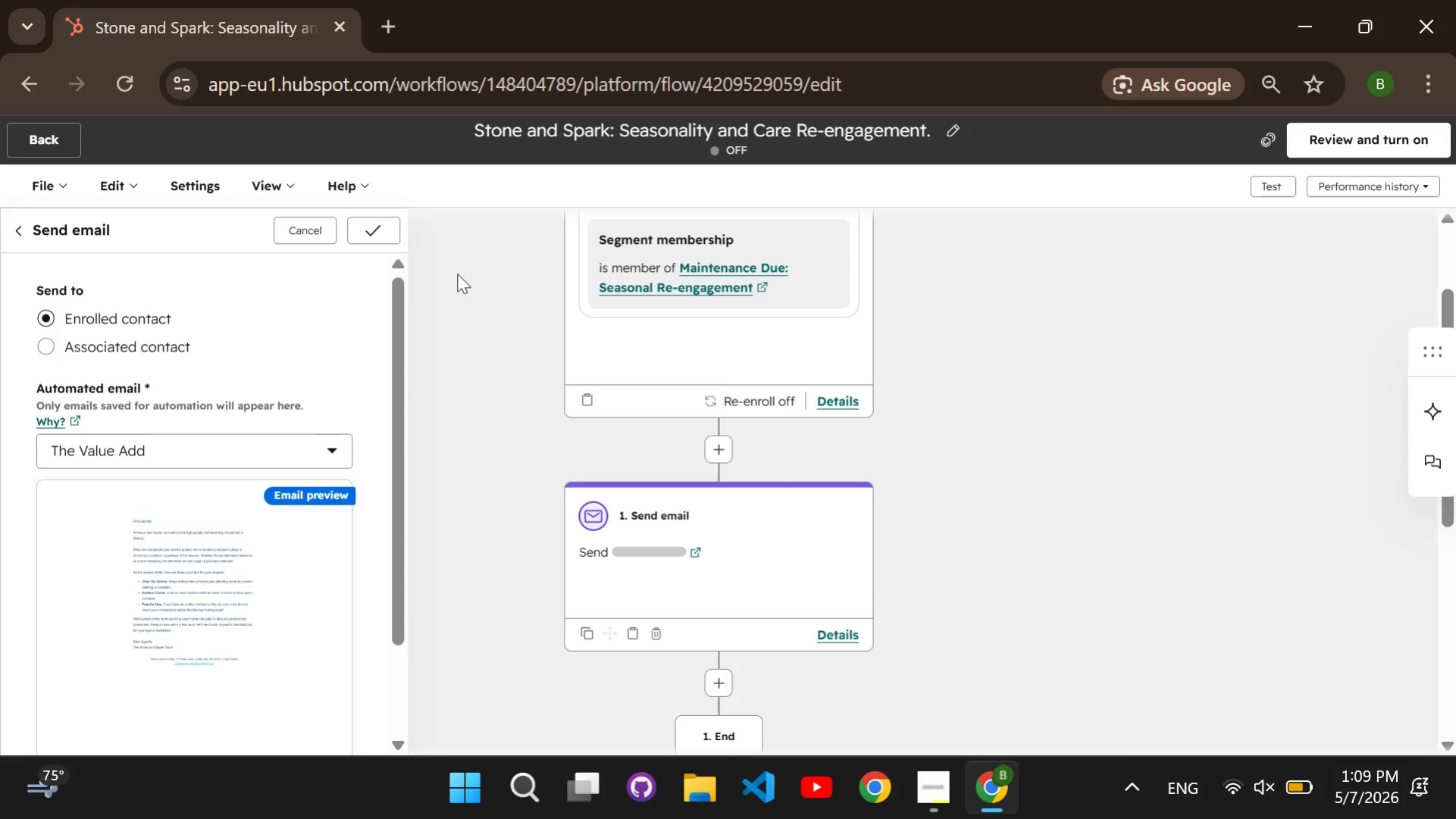 
scroll: coordinate [463, 281], scroll_direction: down, amount: 1.0
 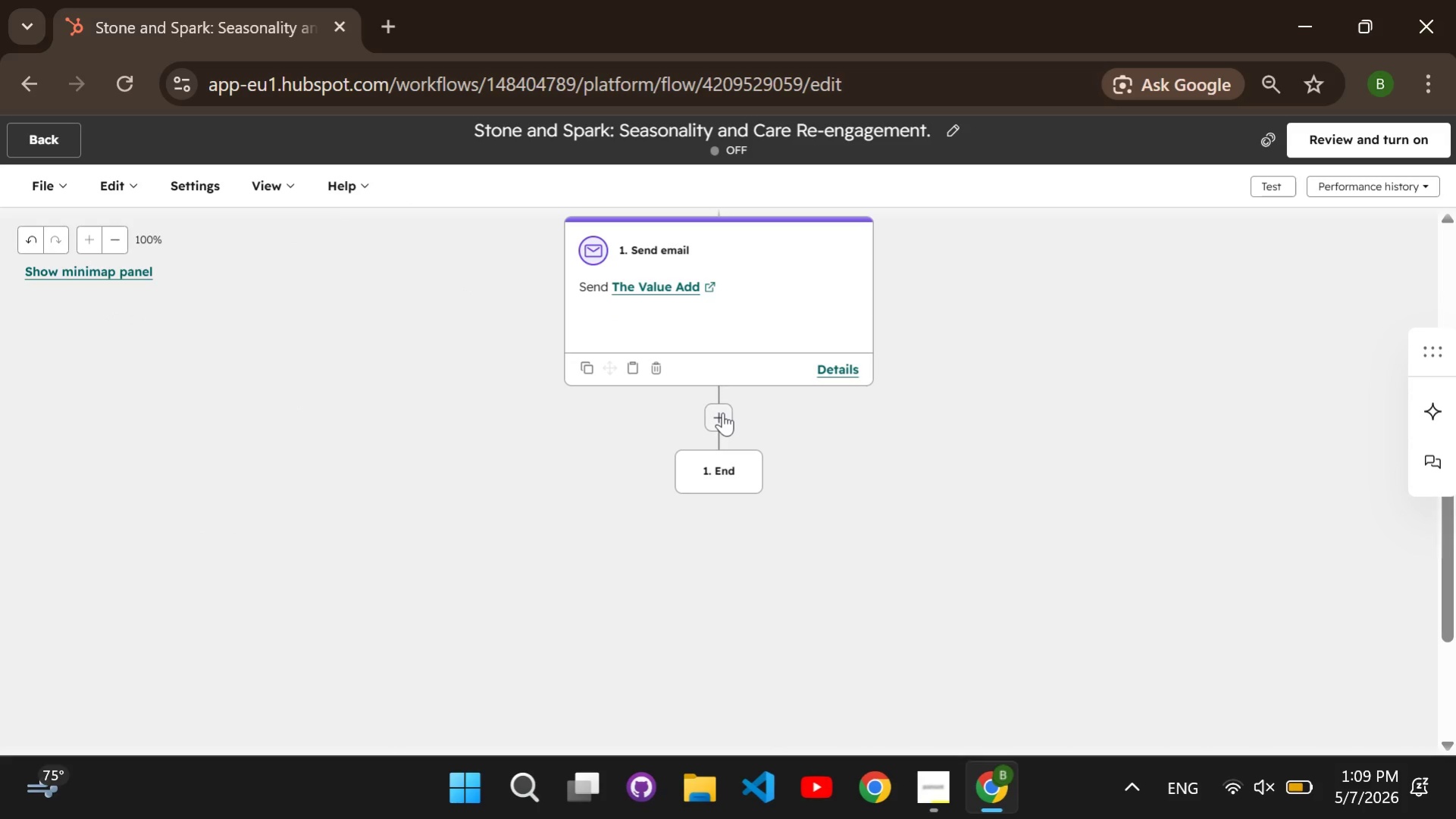 
left_click([722, 412])
 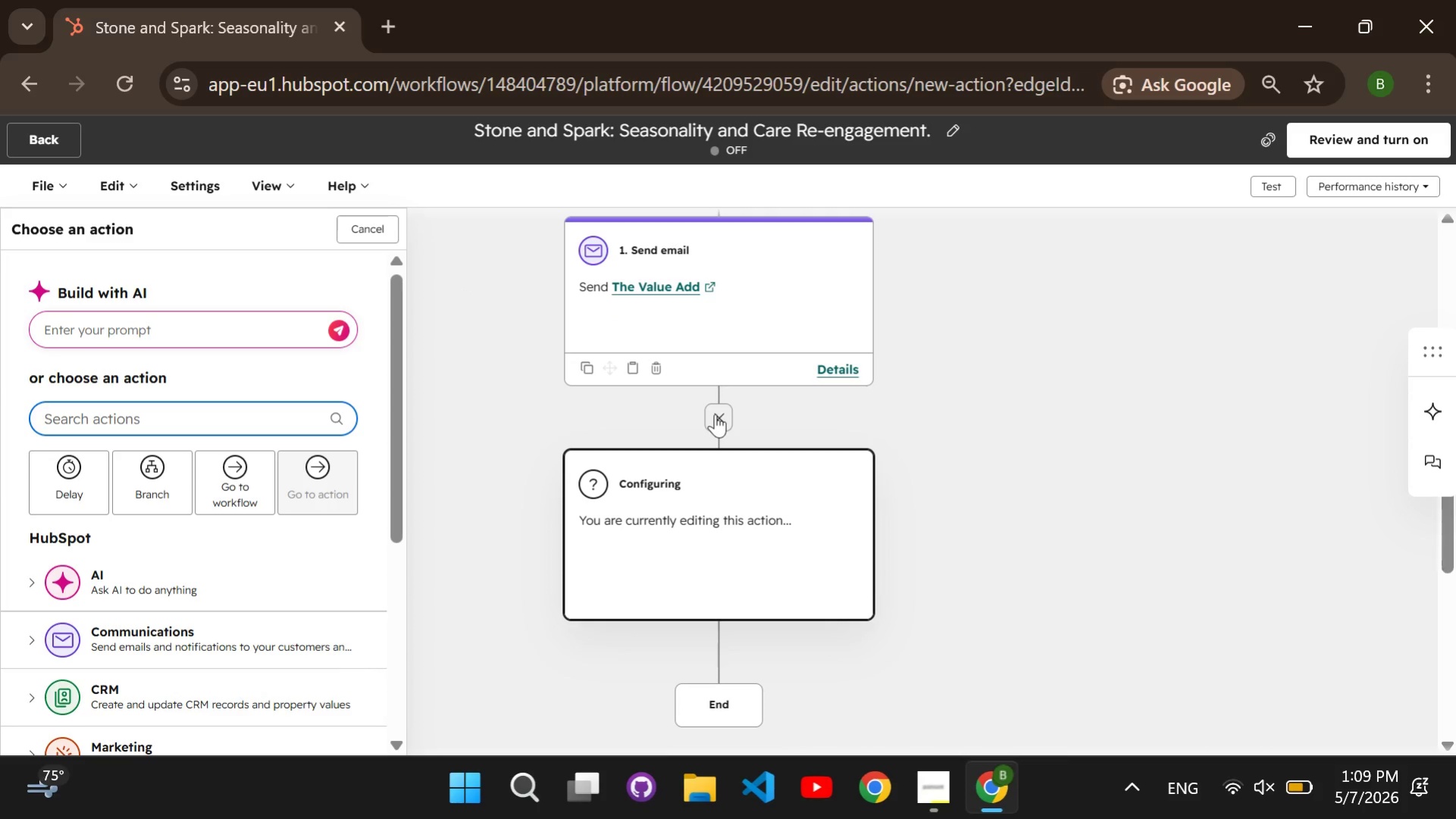 
type(delay)
 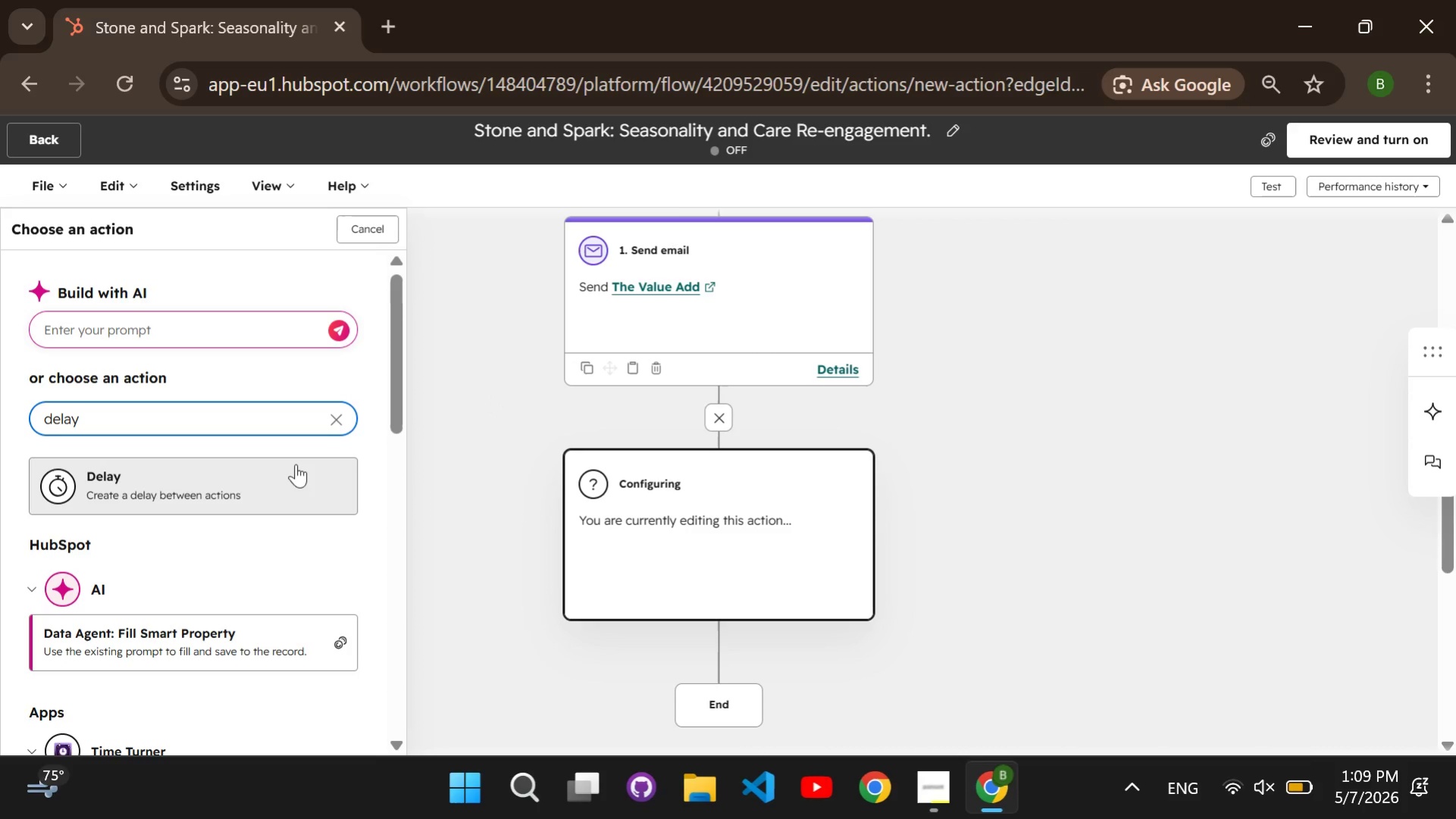 
left_click([292, 468])
 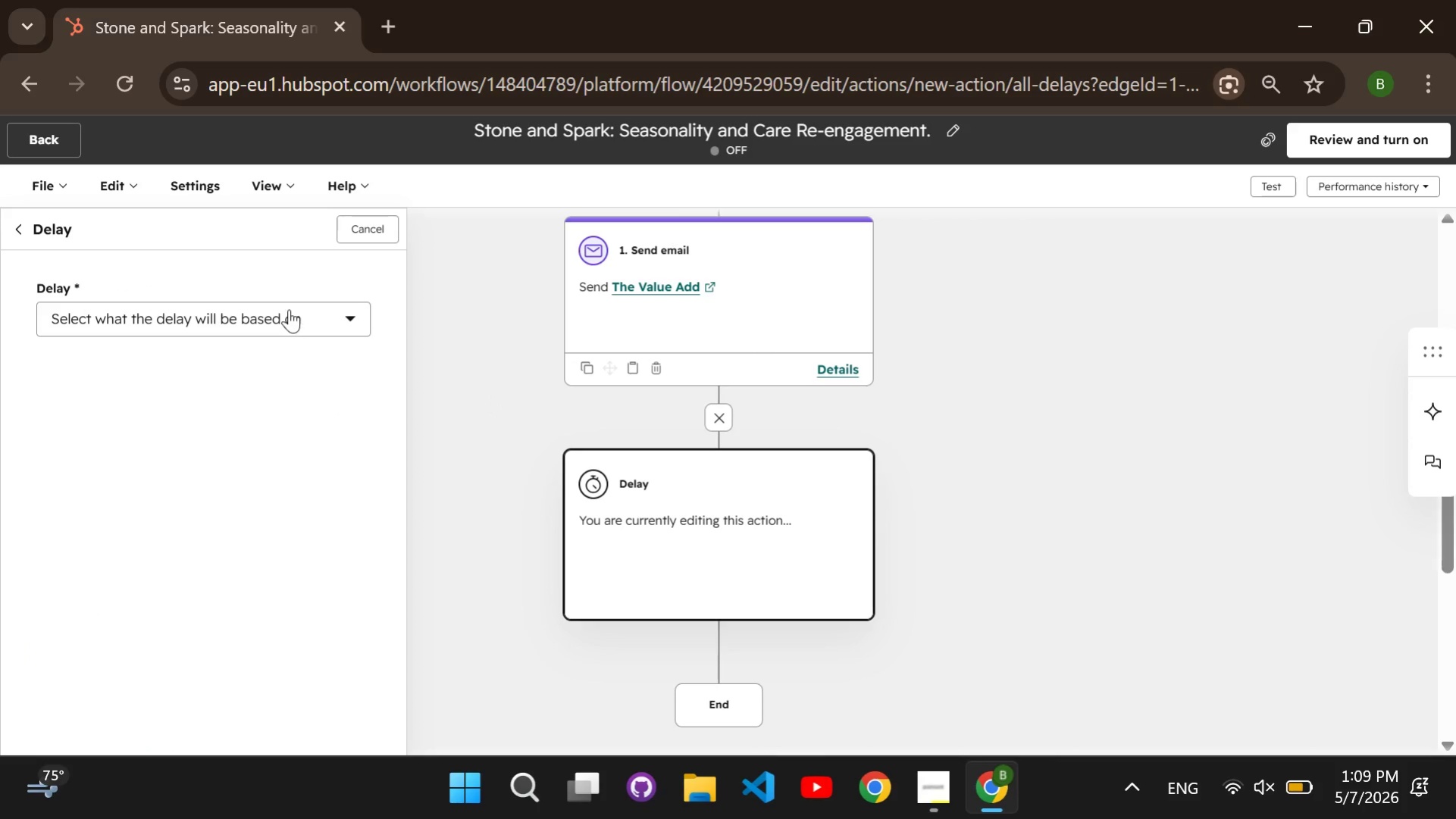 
left_click([288, 308])
 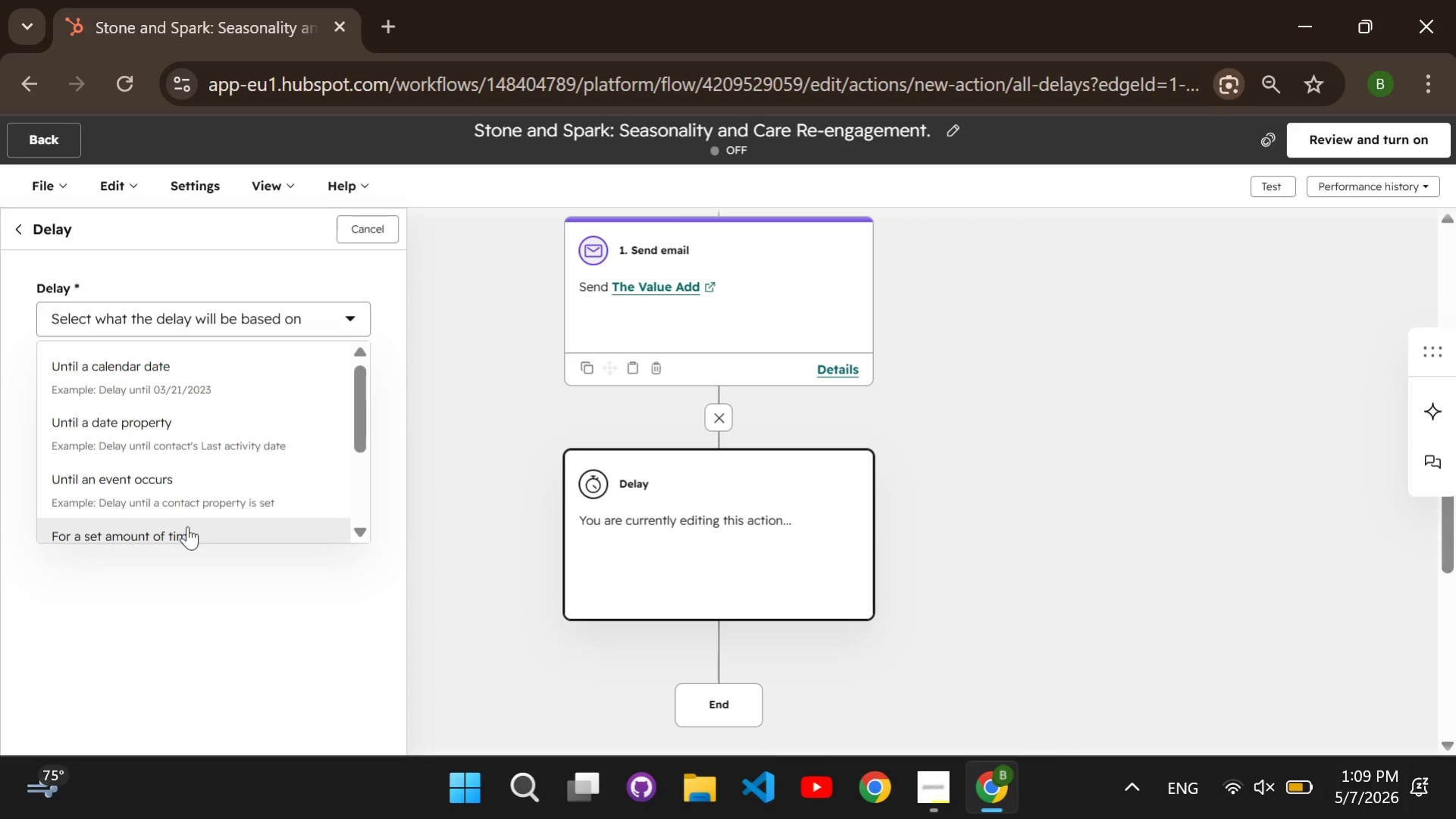 
left_click([187, 526])
 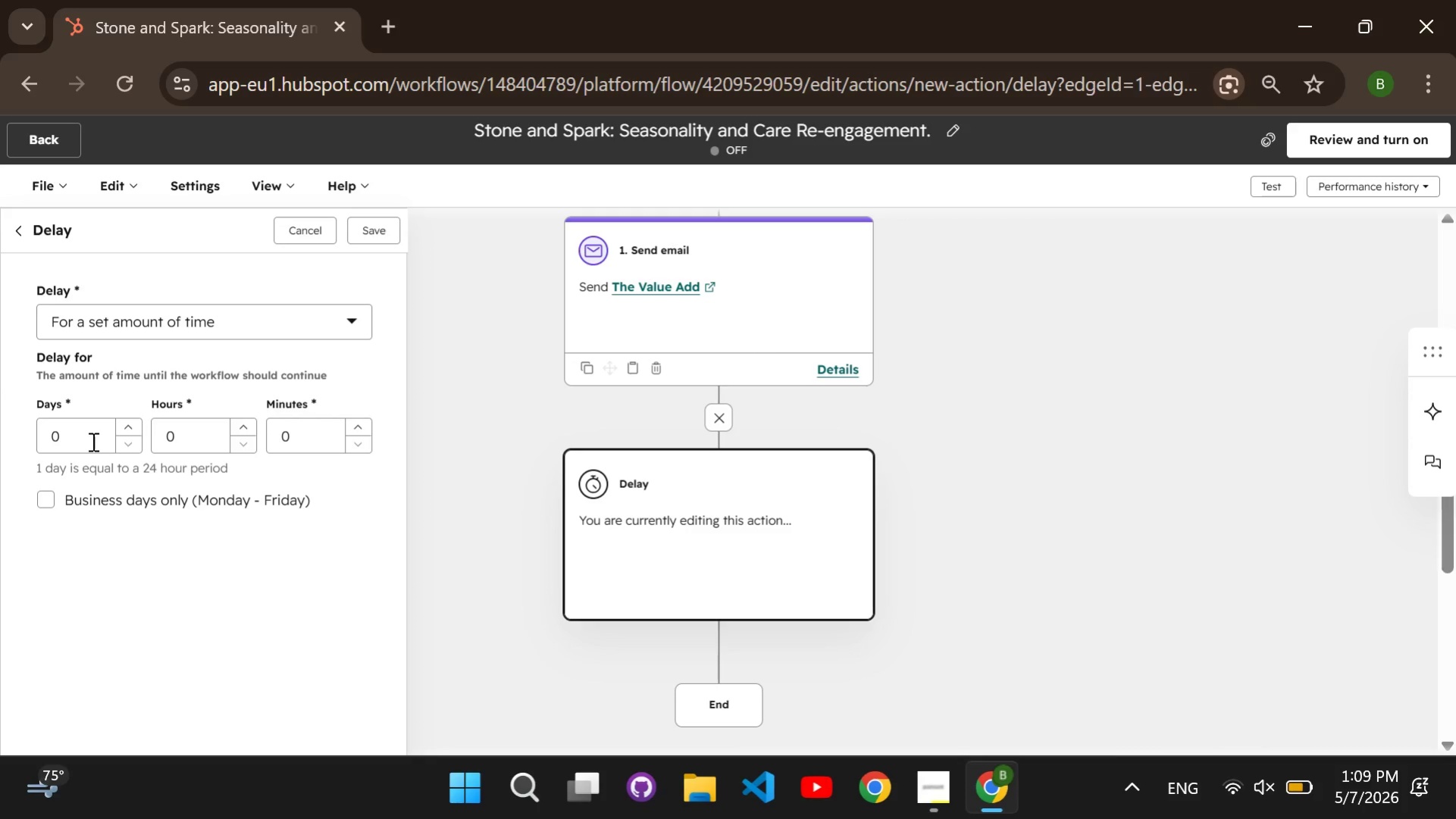 
left_click([92, 441])
 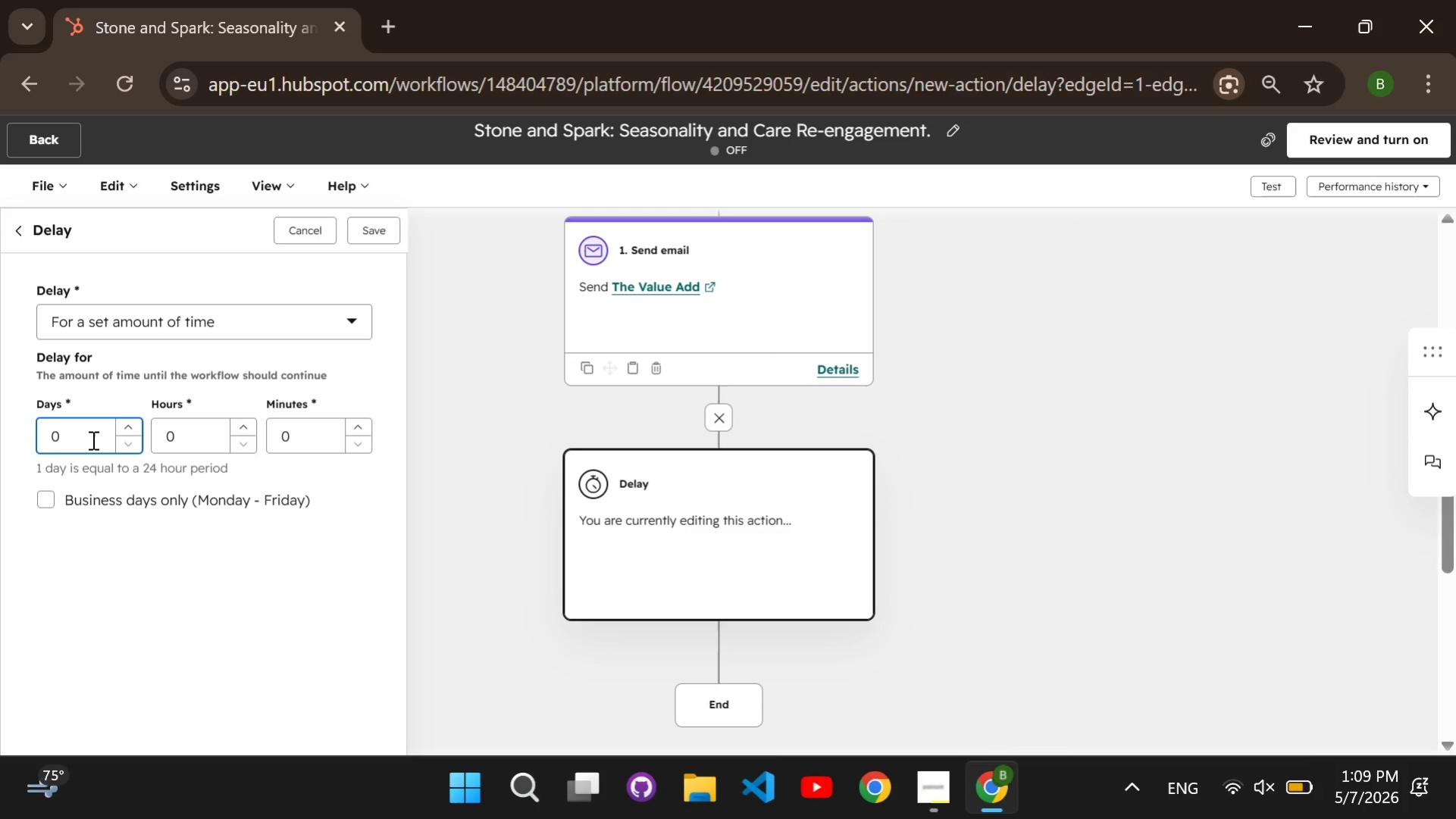 
key(Backspace)
 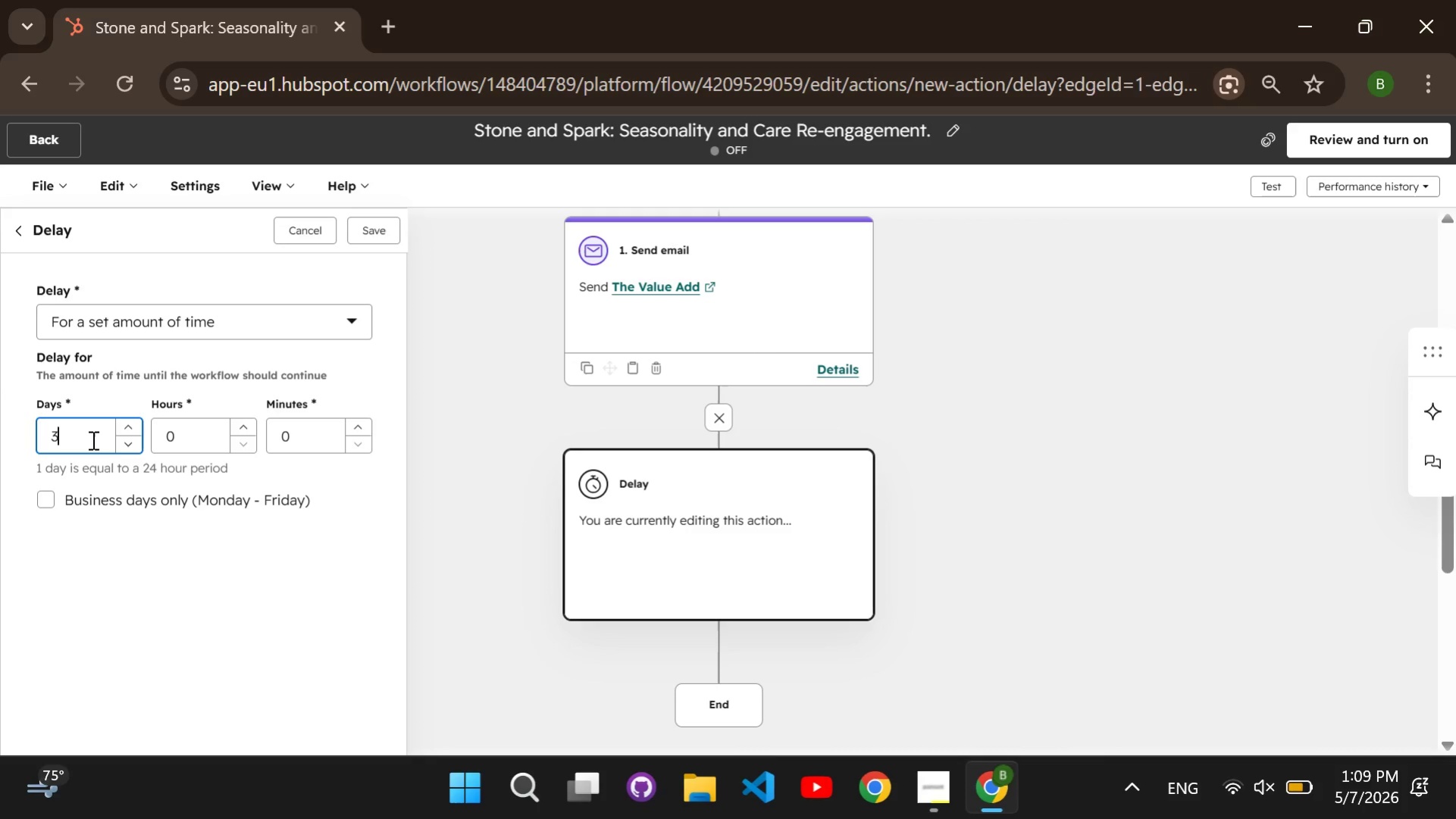 
key(3)
 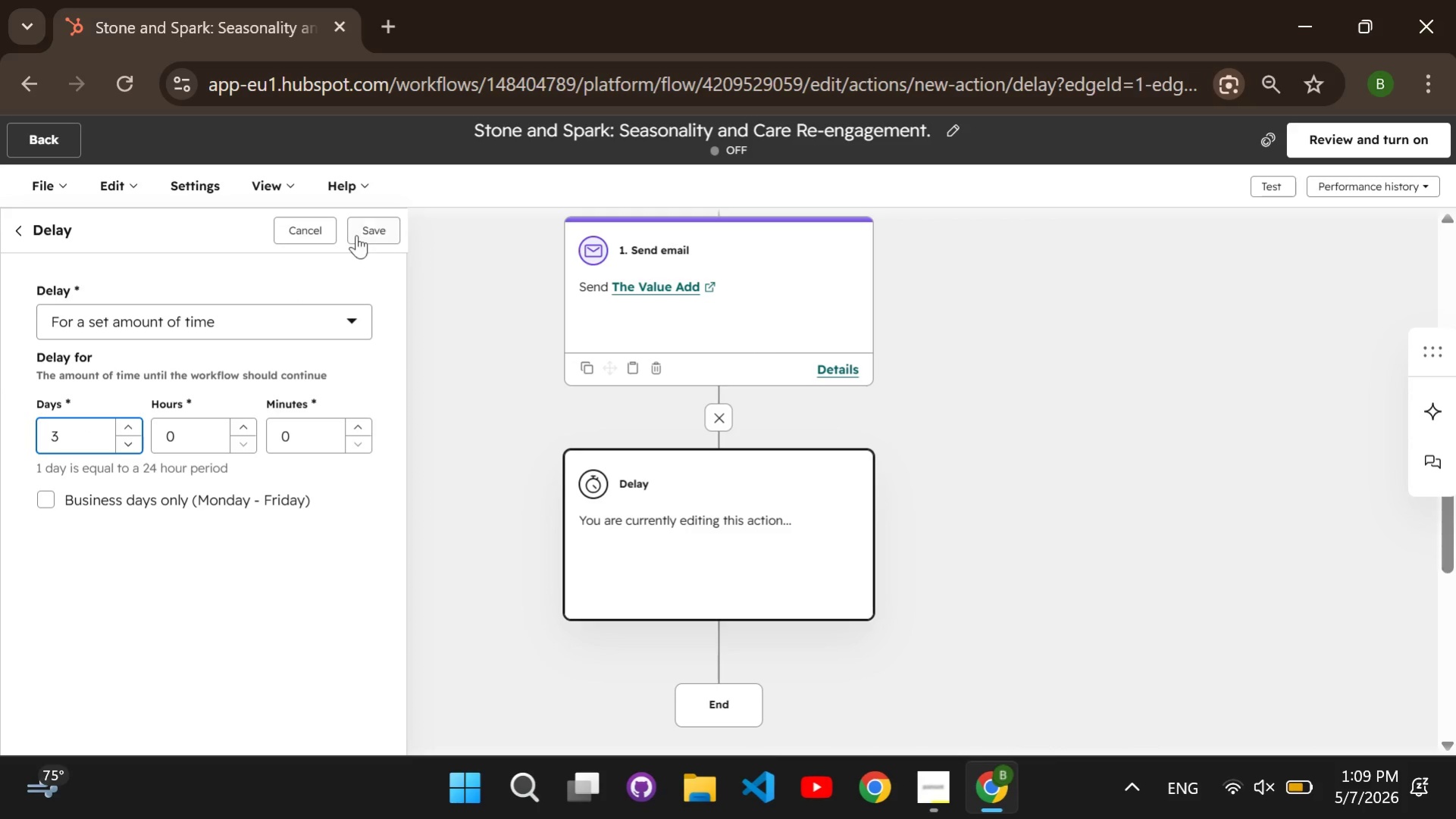 
left_click([359, 234])
 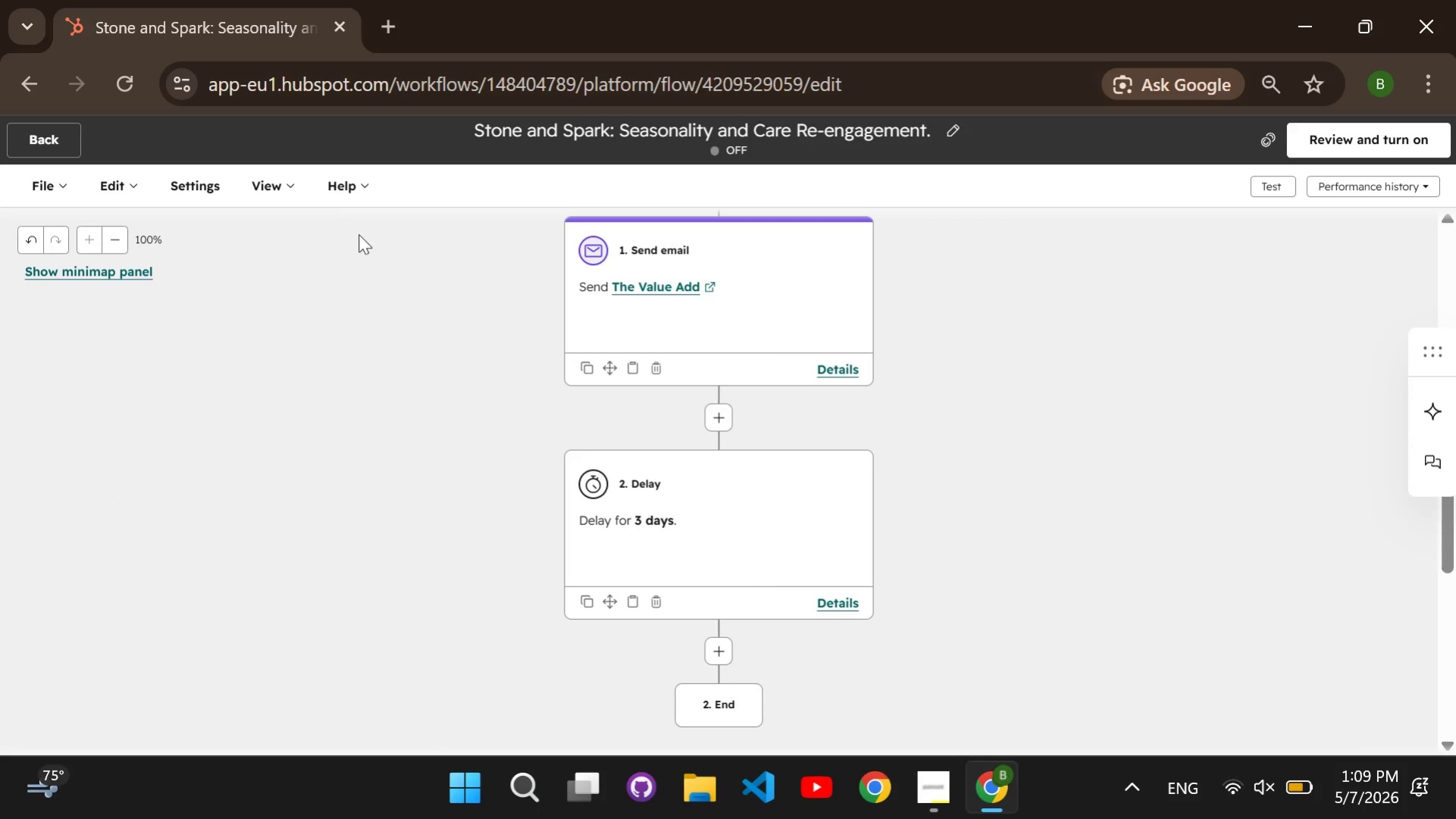 
wait(5.02)
 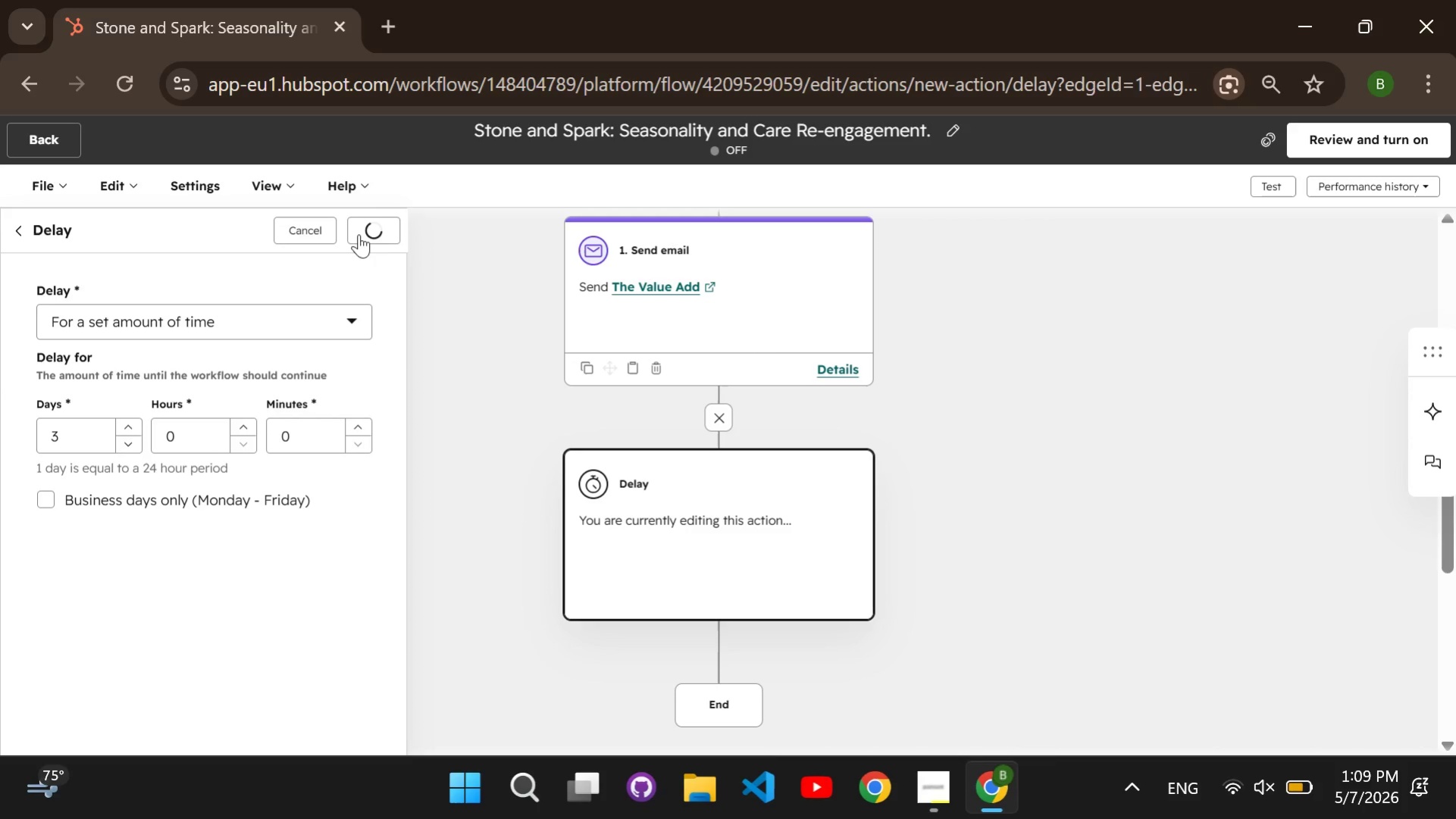 
scroll: coordinate [390, 331], scroll_direction: down, amount: 1.0
 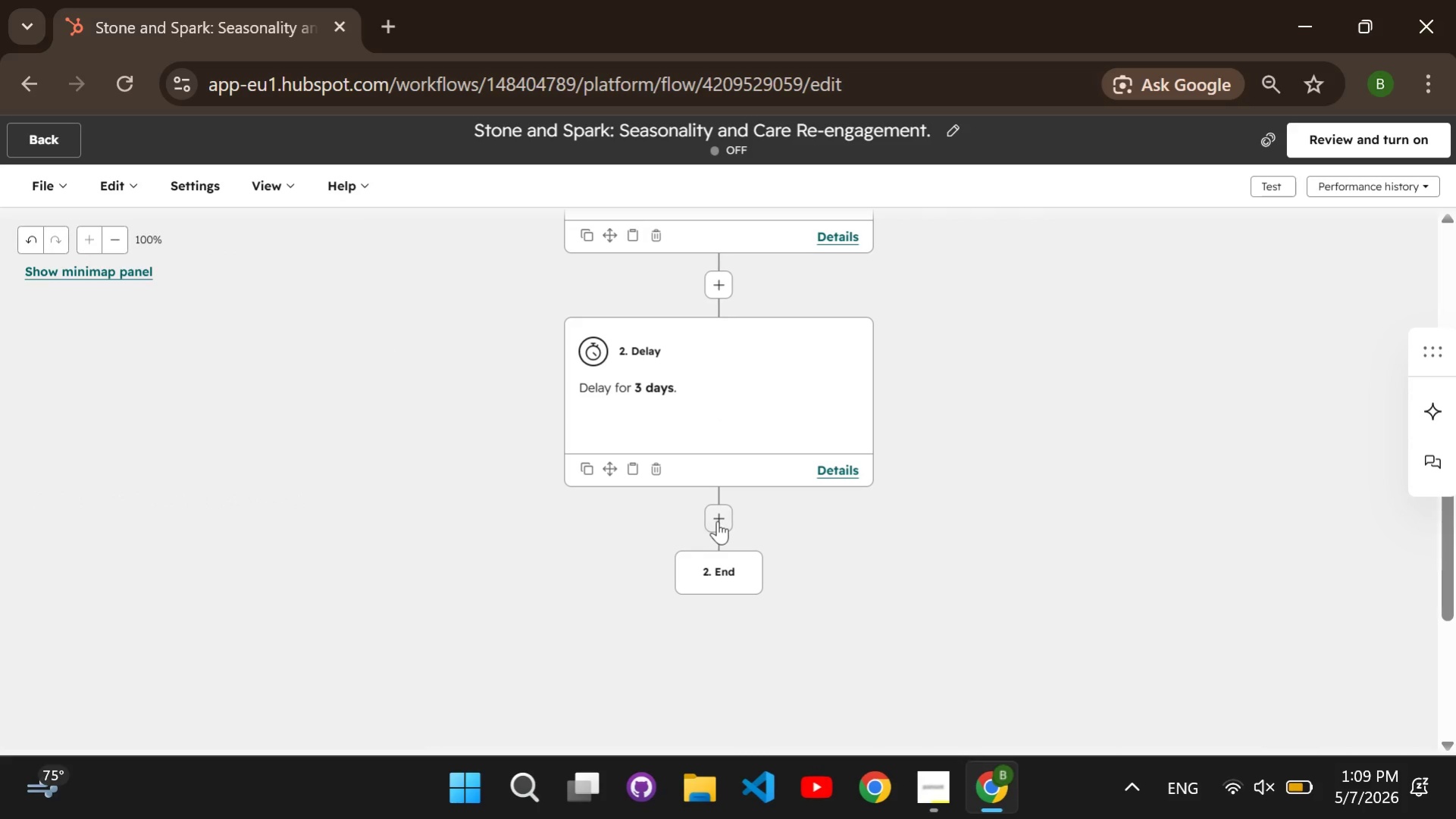 
left_click([717, 520])
 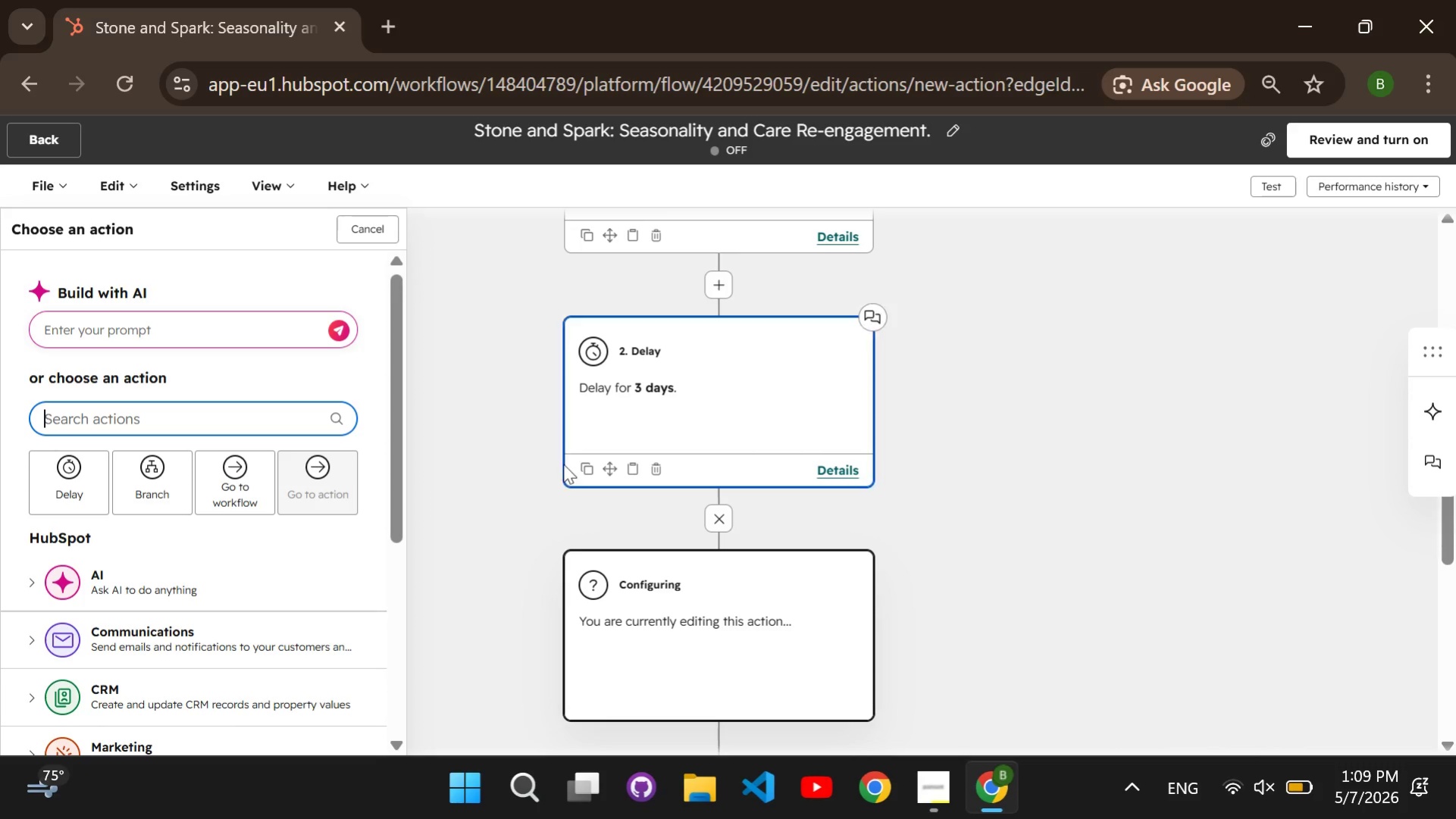 
wait(7.94)
 